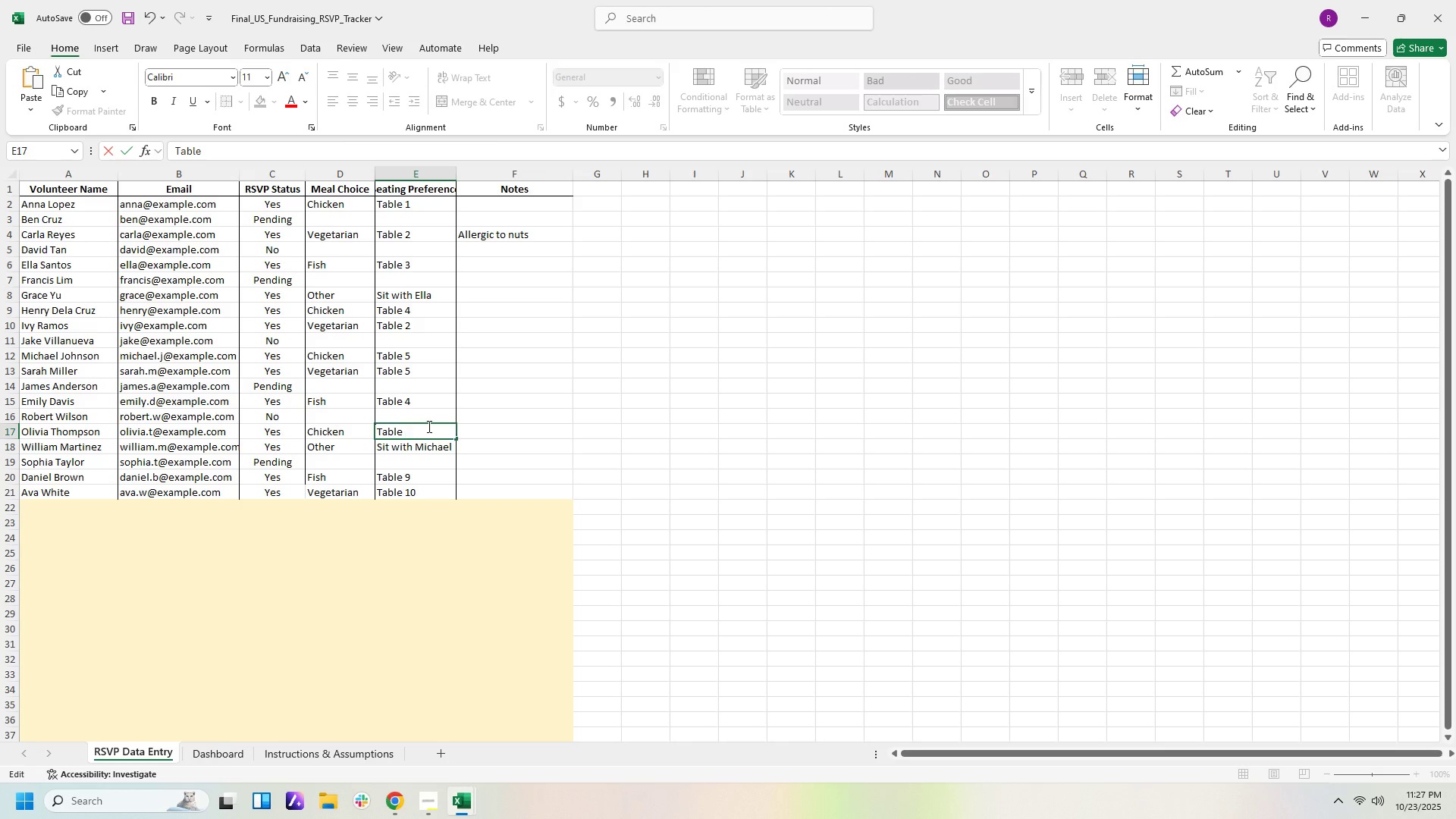 
key(Numpad1)
 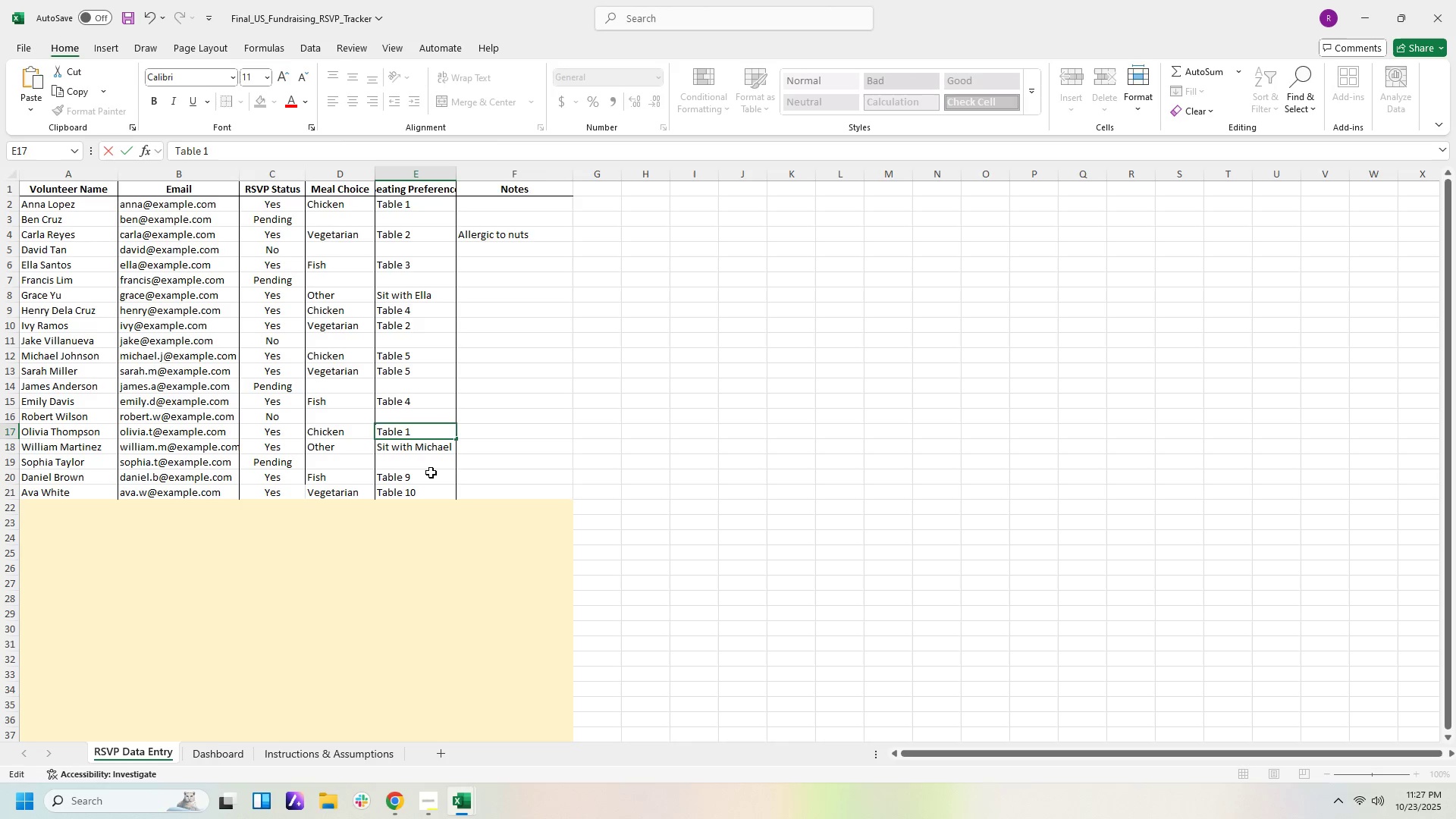 
double_click([430, 479])
 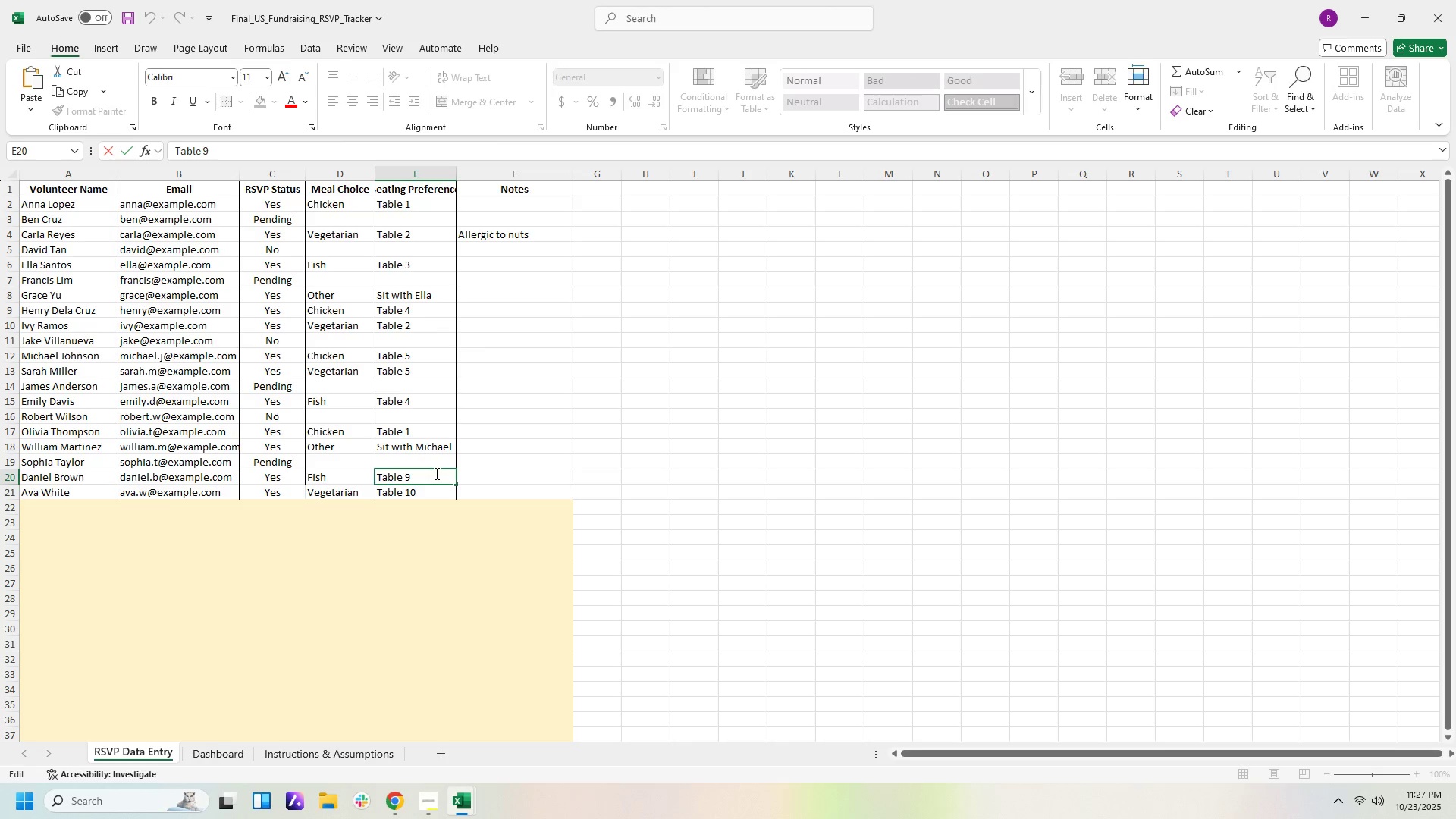 
key(Backspace)
 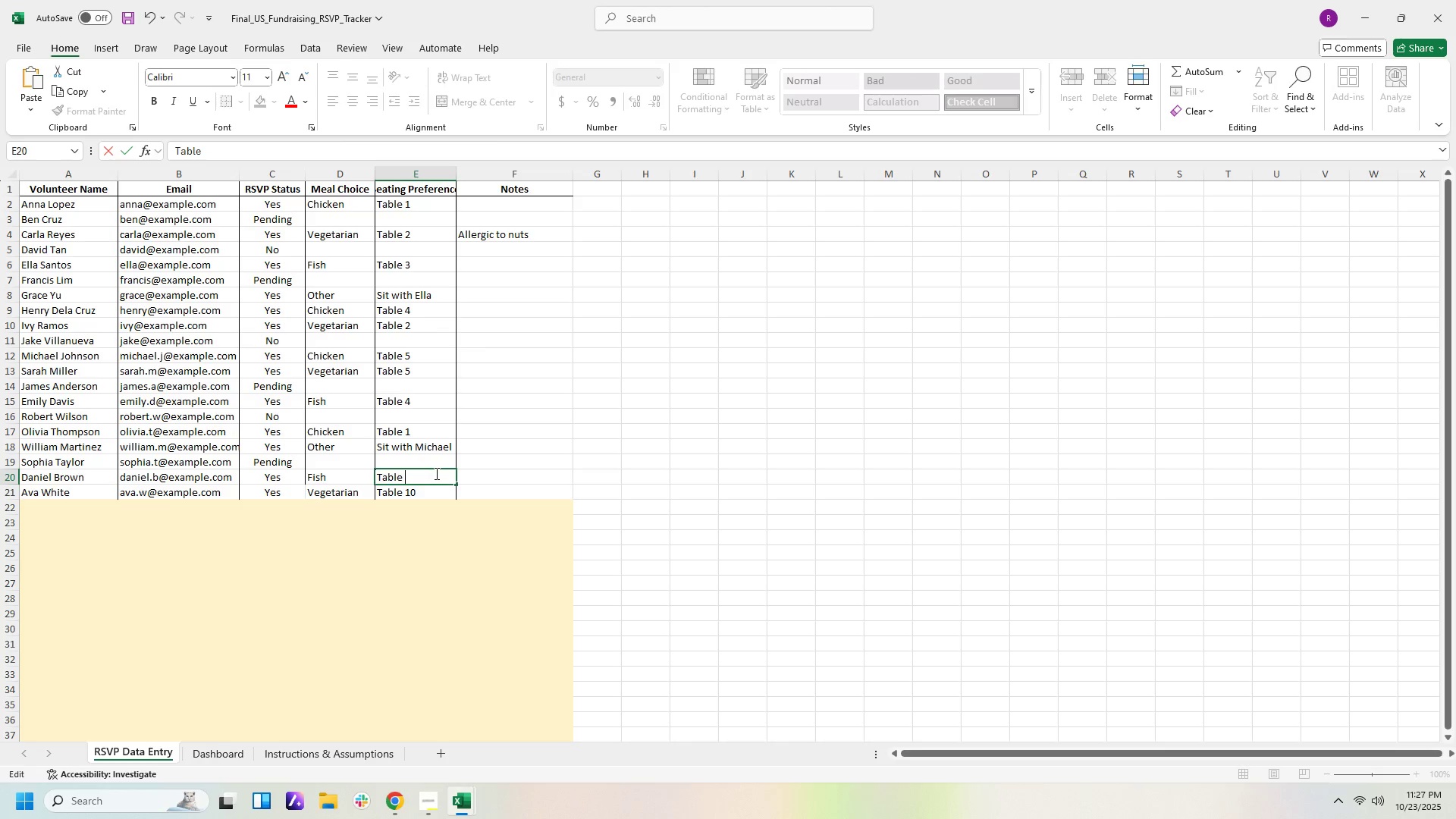 
key(Numpad2)
 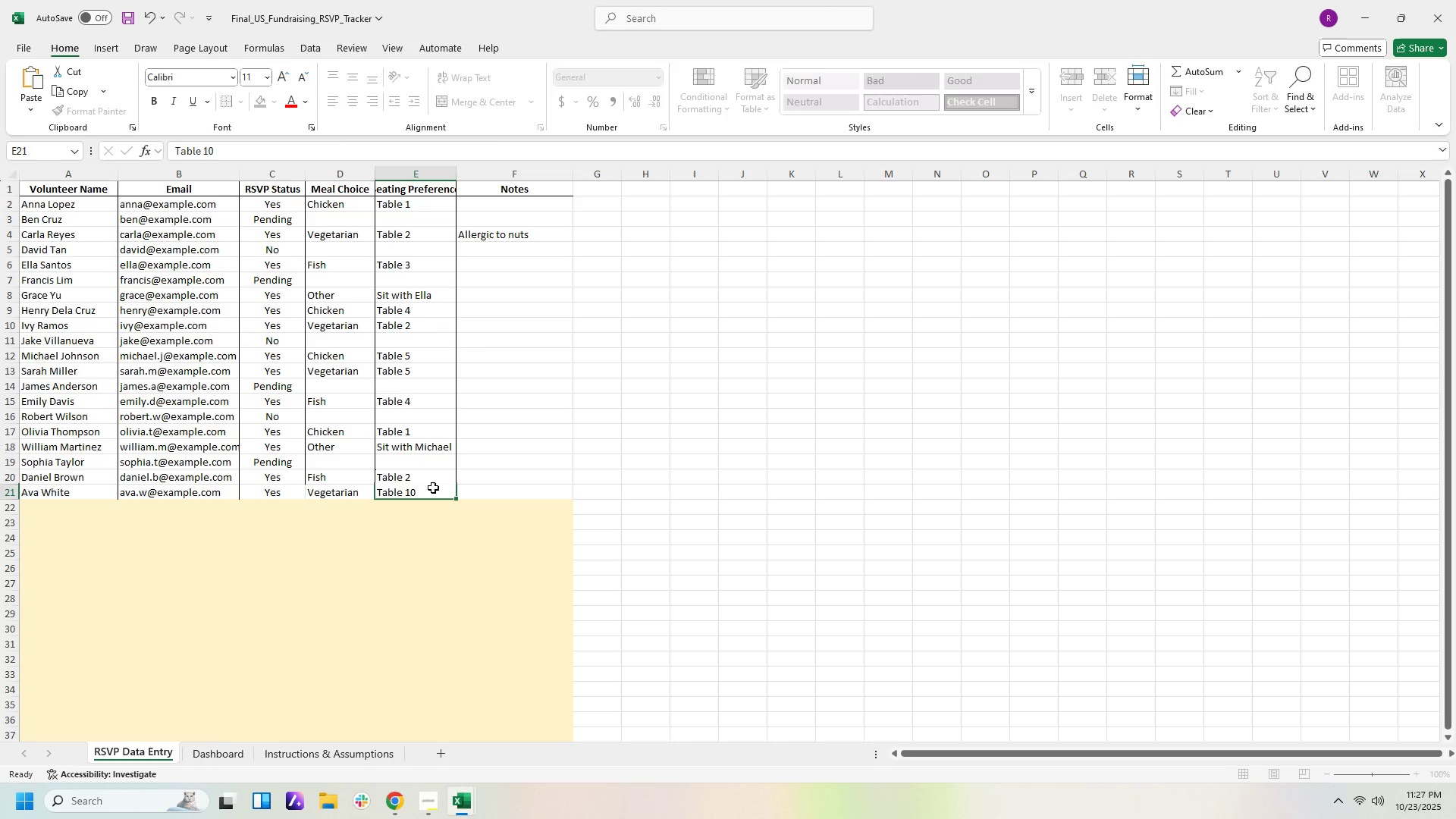 
double_click([433, 488])
 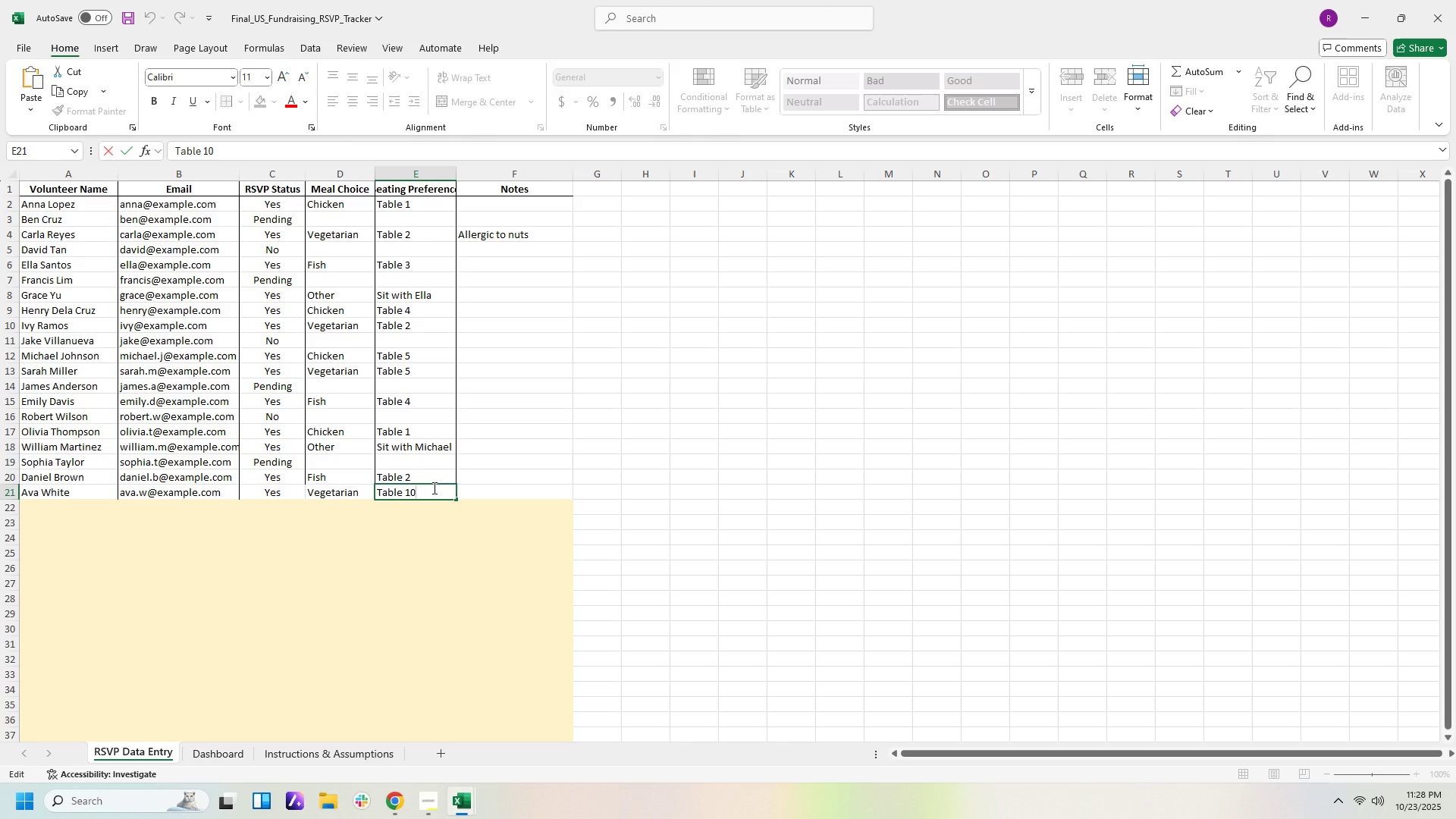 
key(Backspace)
 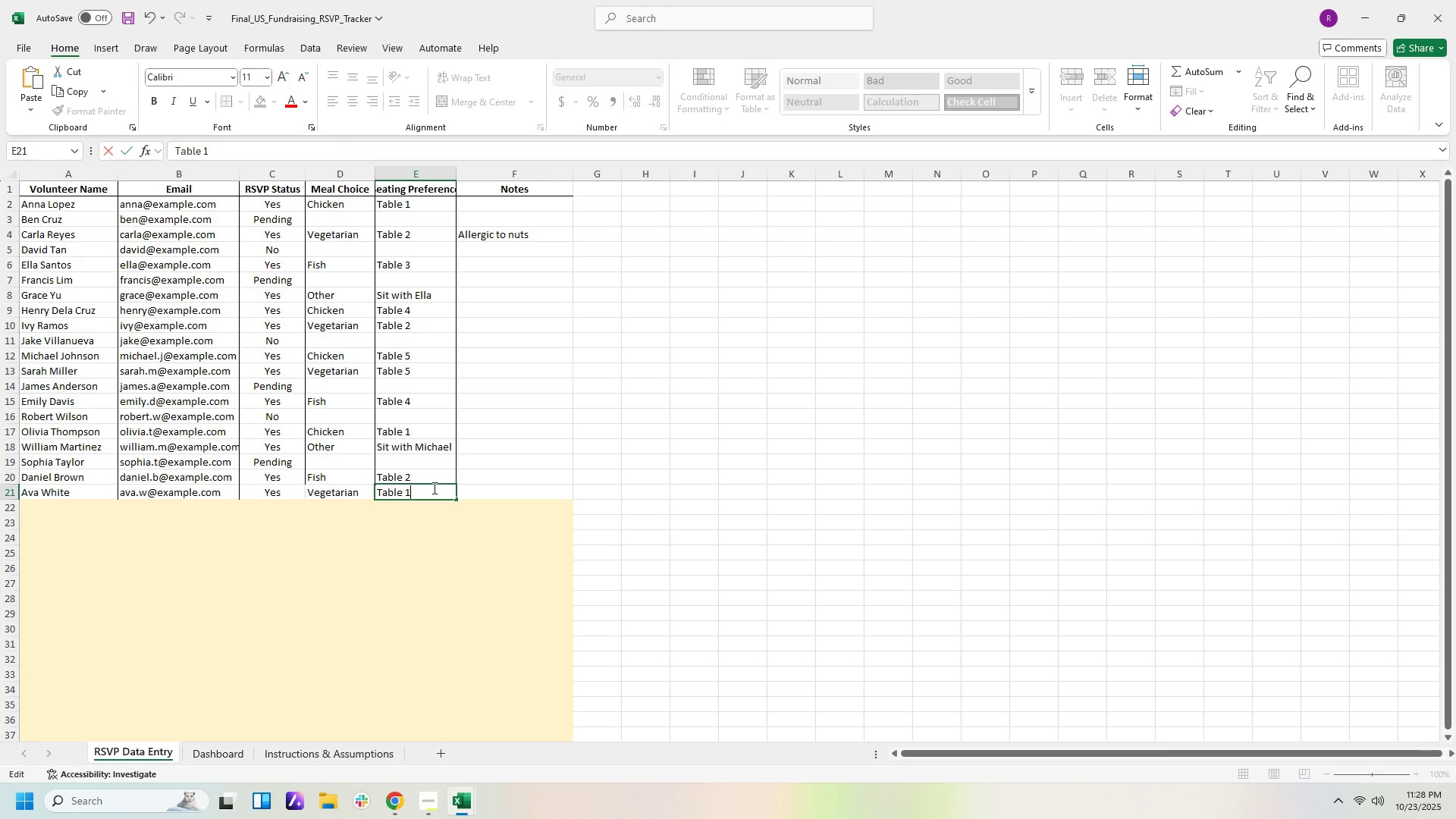 
key(Backspace)
 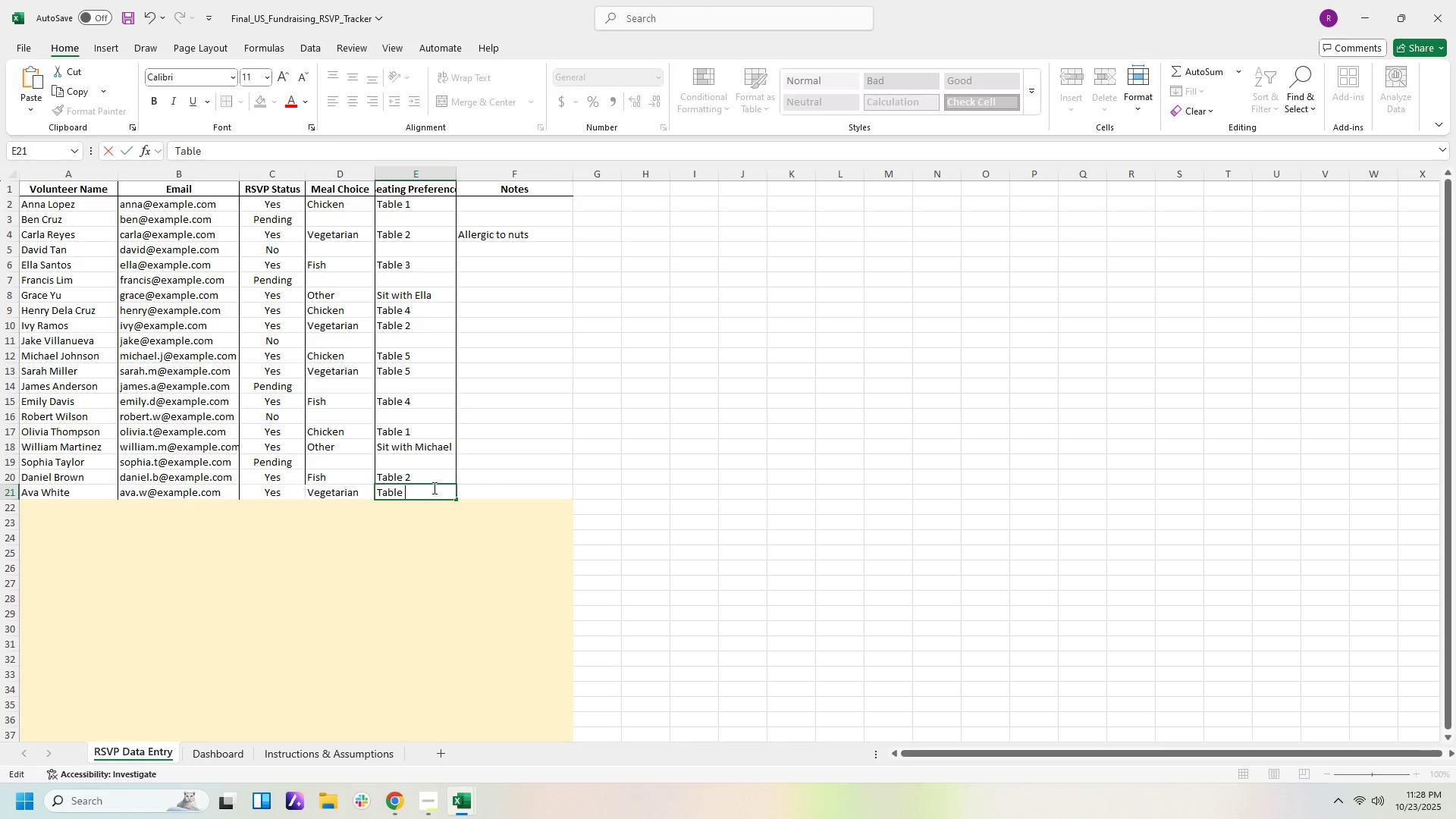 
key(Numpad3)
 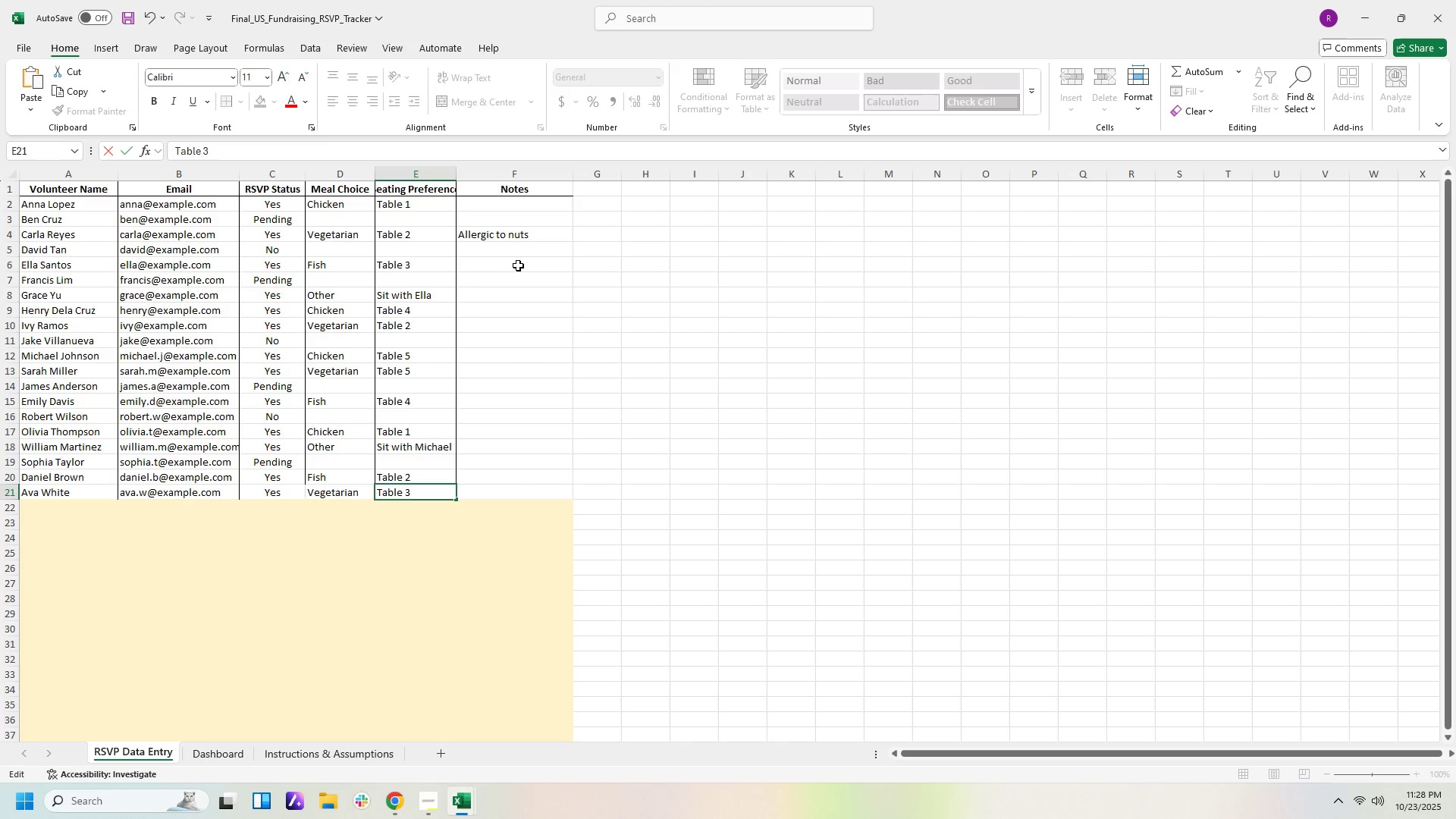 
left_click([526, 266])
 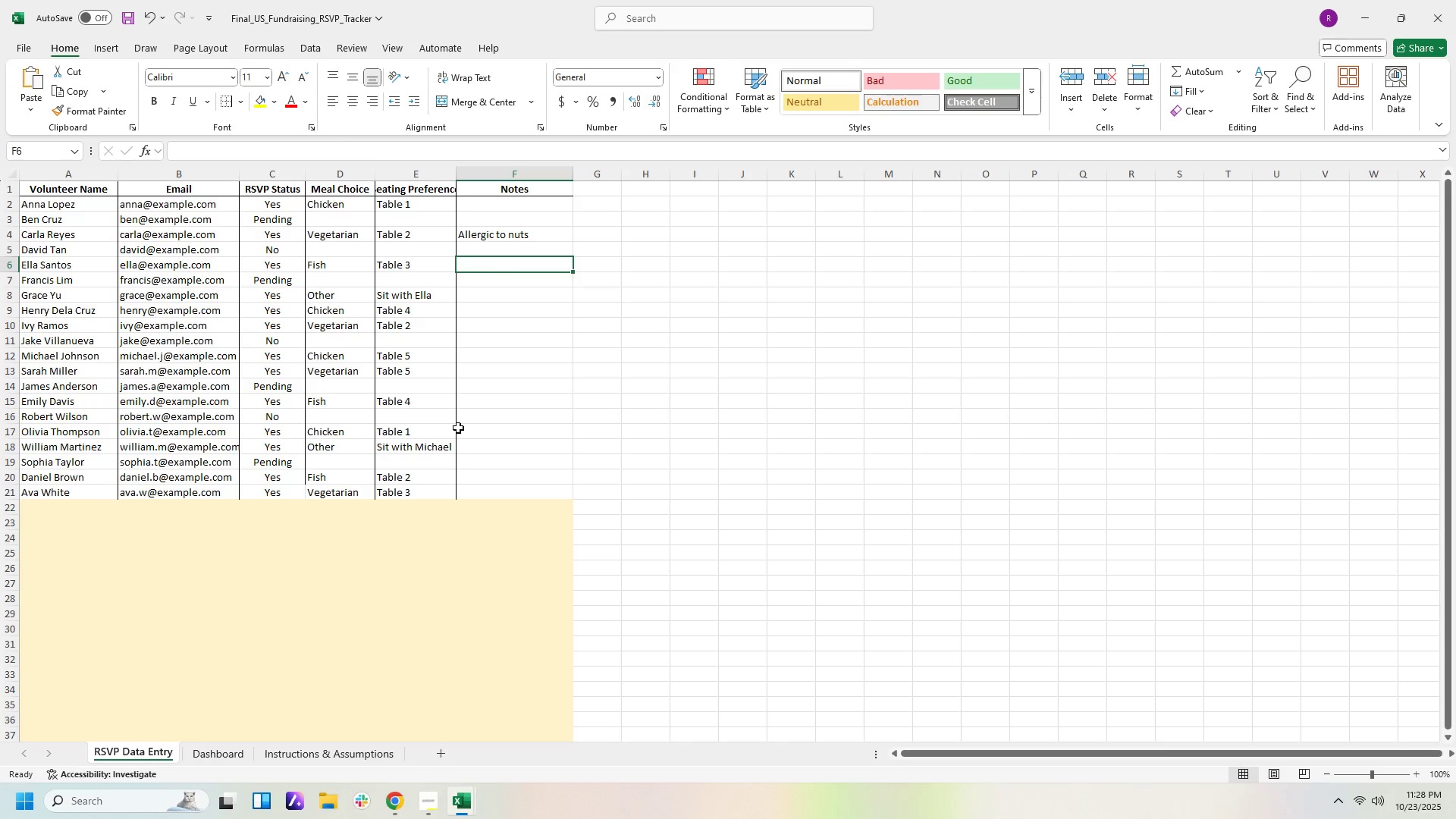 
wait(10.84)
 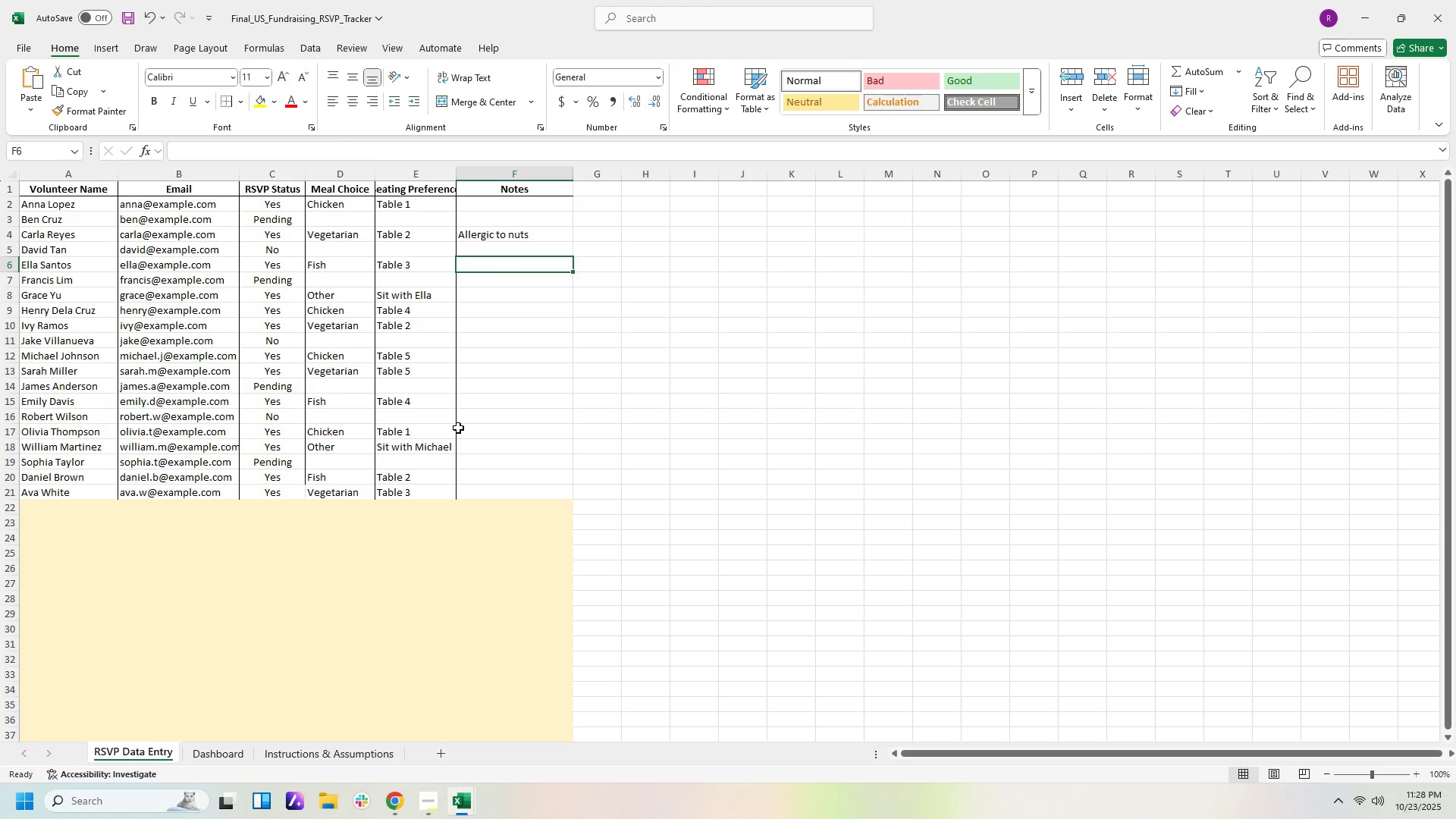 
left_click([498, 433])
 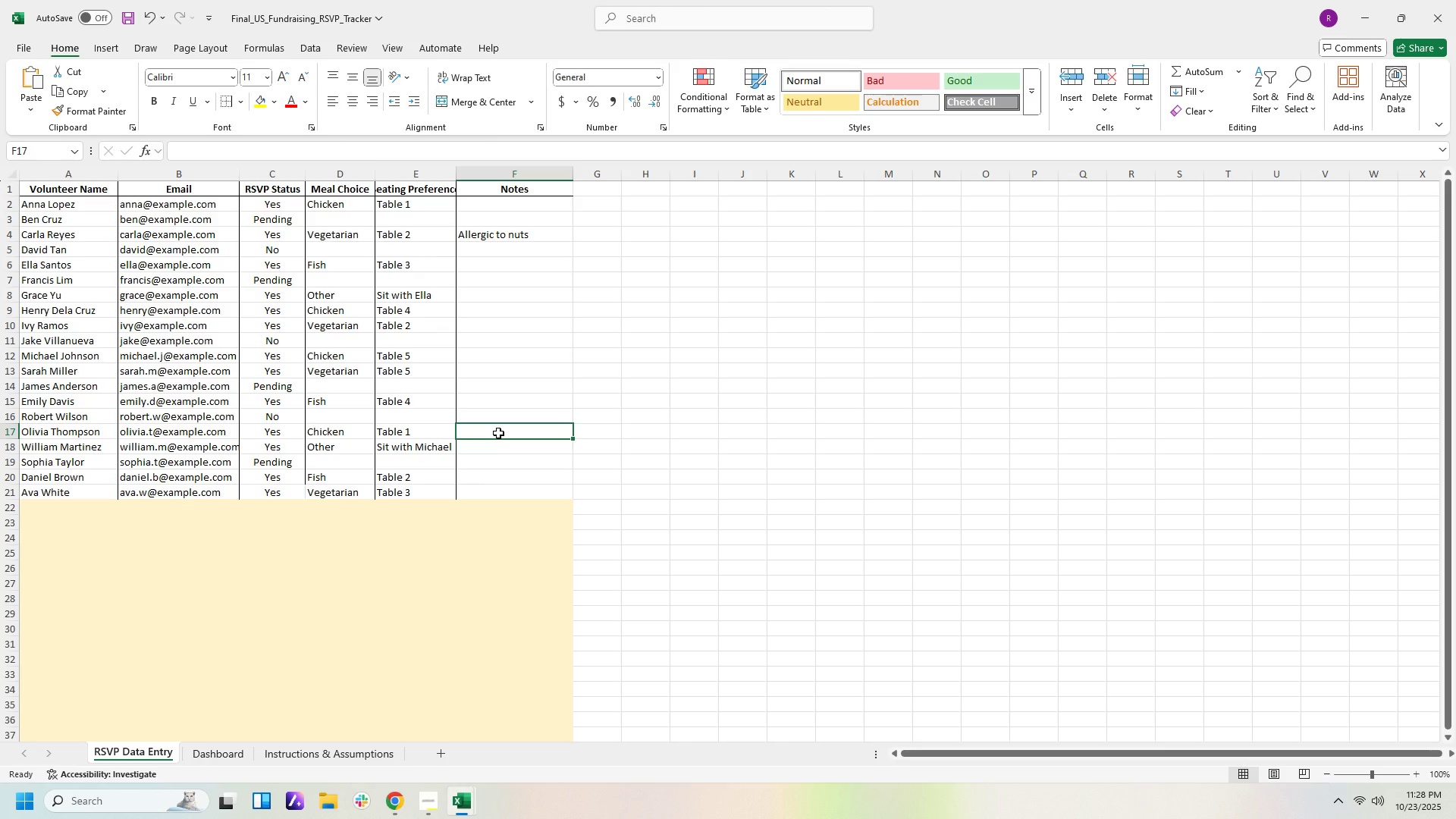 
type(table)
key(Backspace)
key(Backspace)
key(Backspace)
key(Backspace)
key(Backspace)
 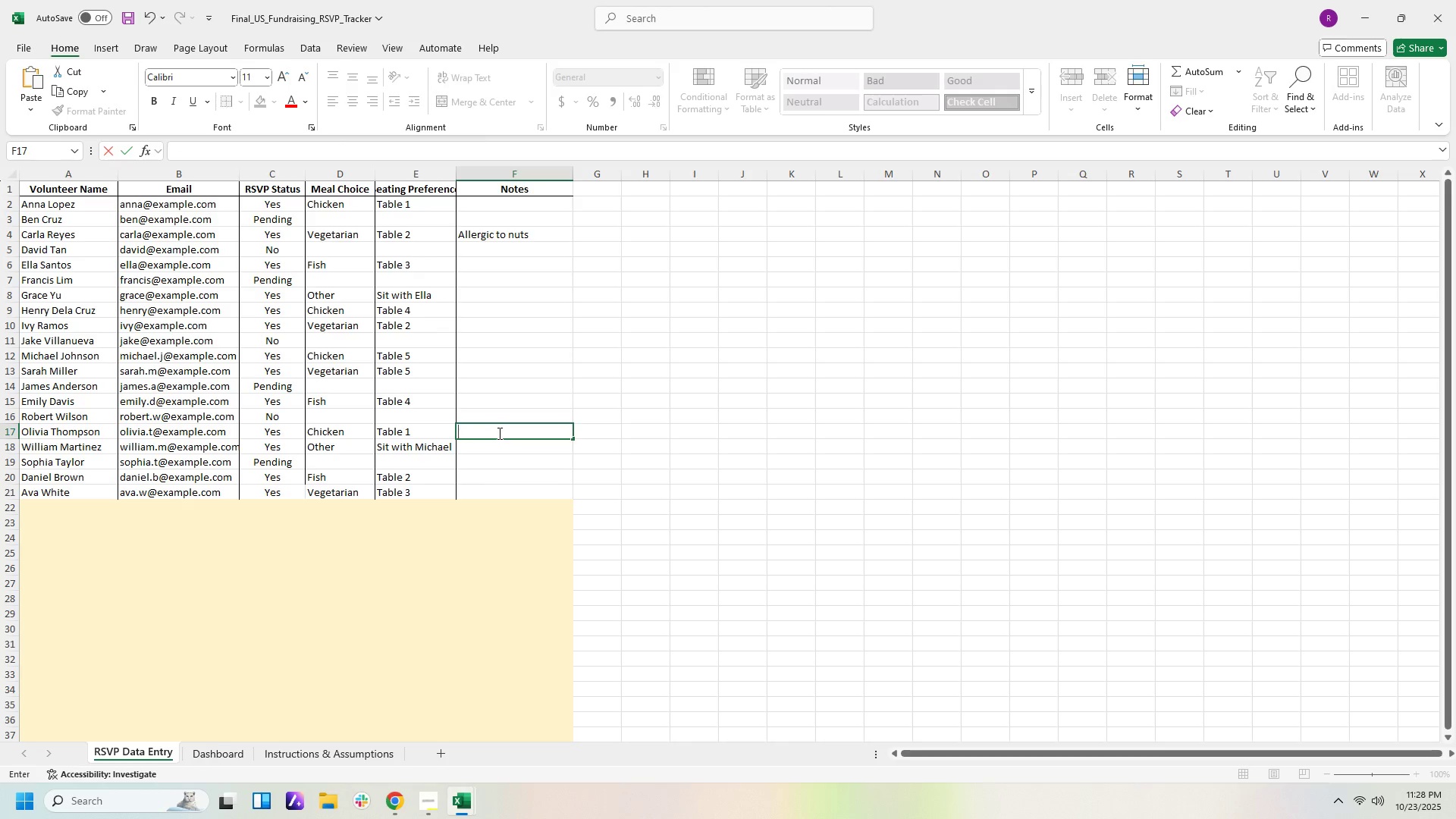 
key(ArrowRight)
 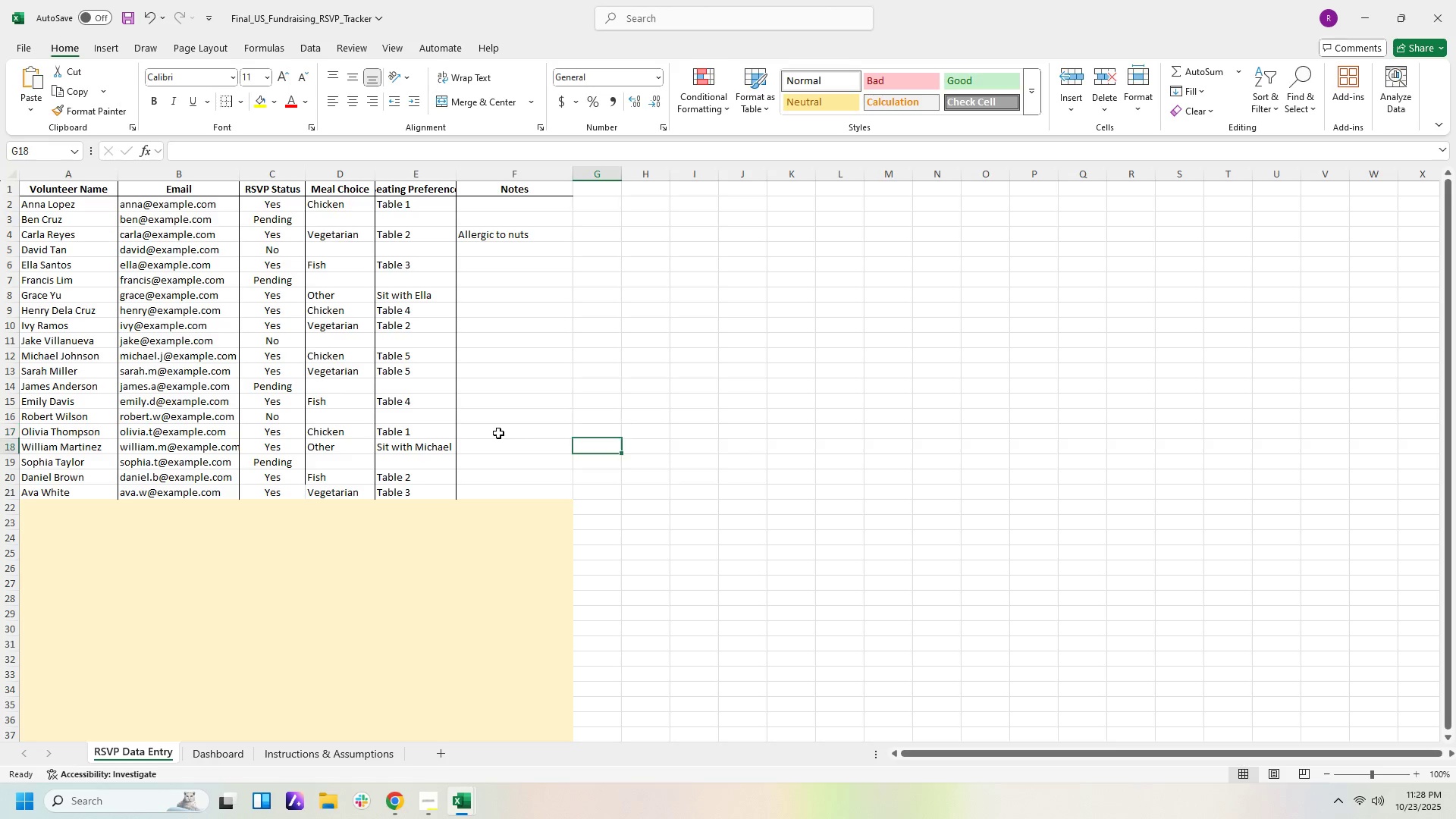 
key(ArrowDown)
 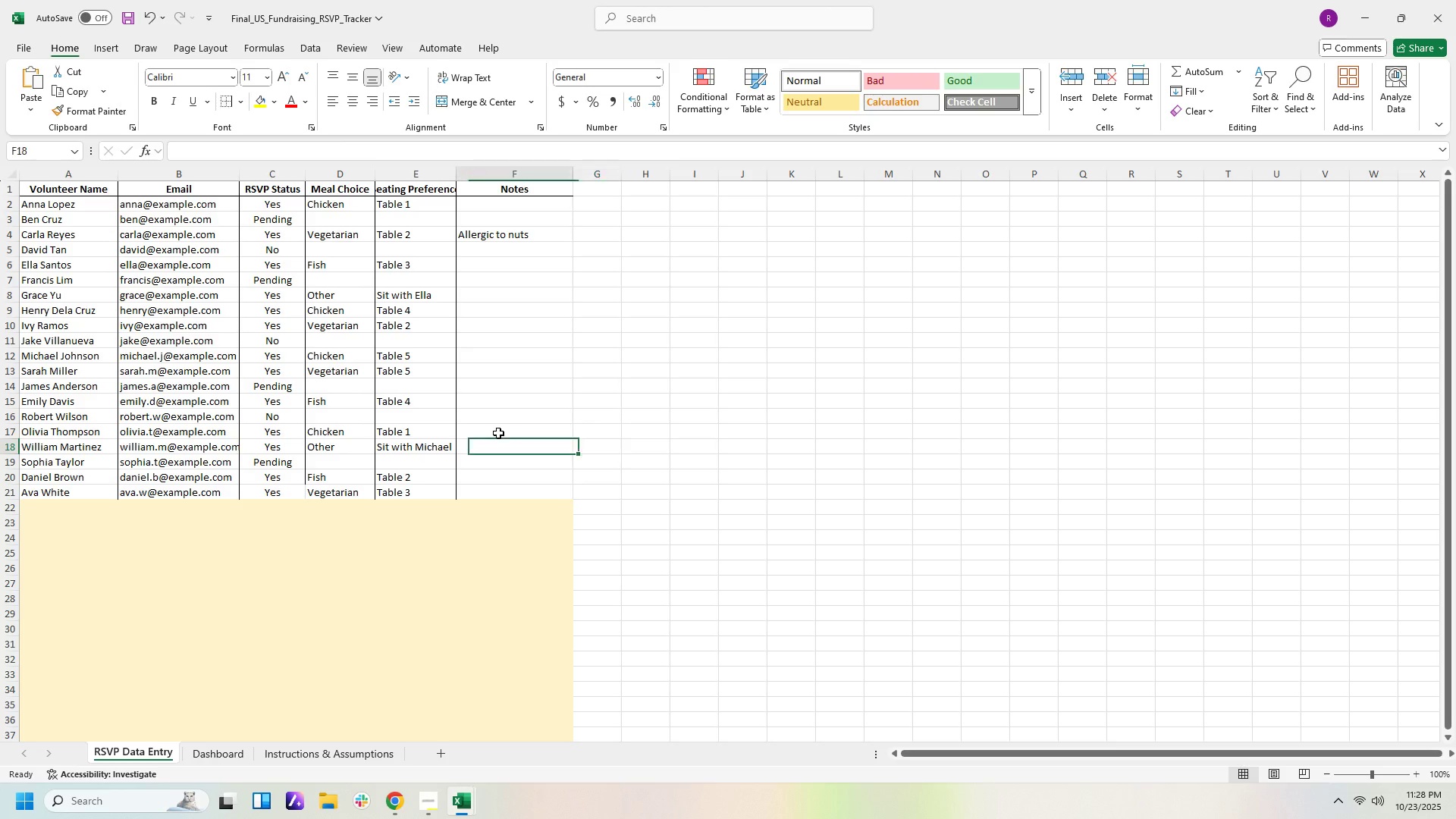 
key(ArrowLeft)
 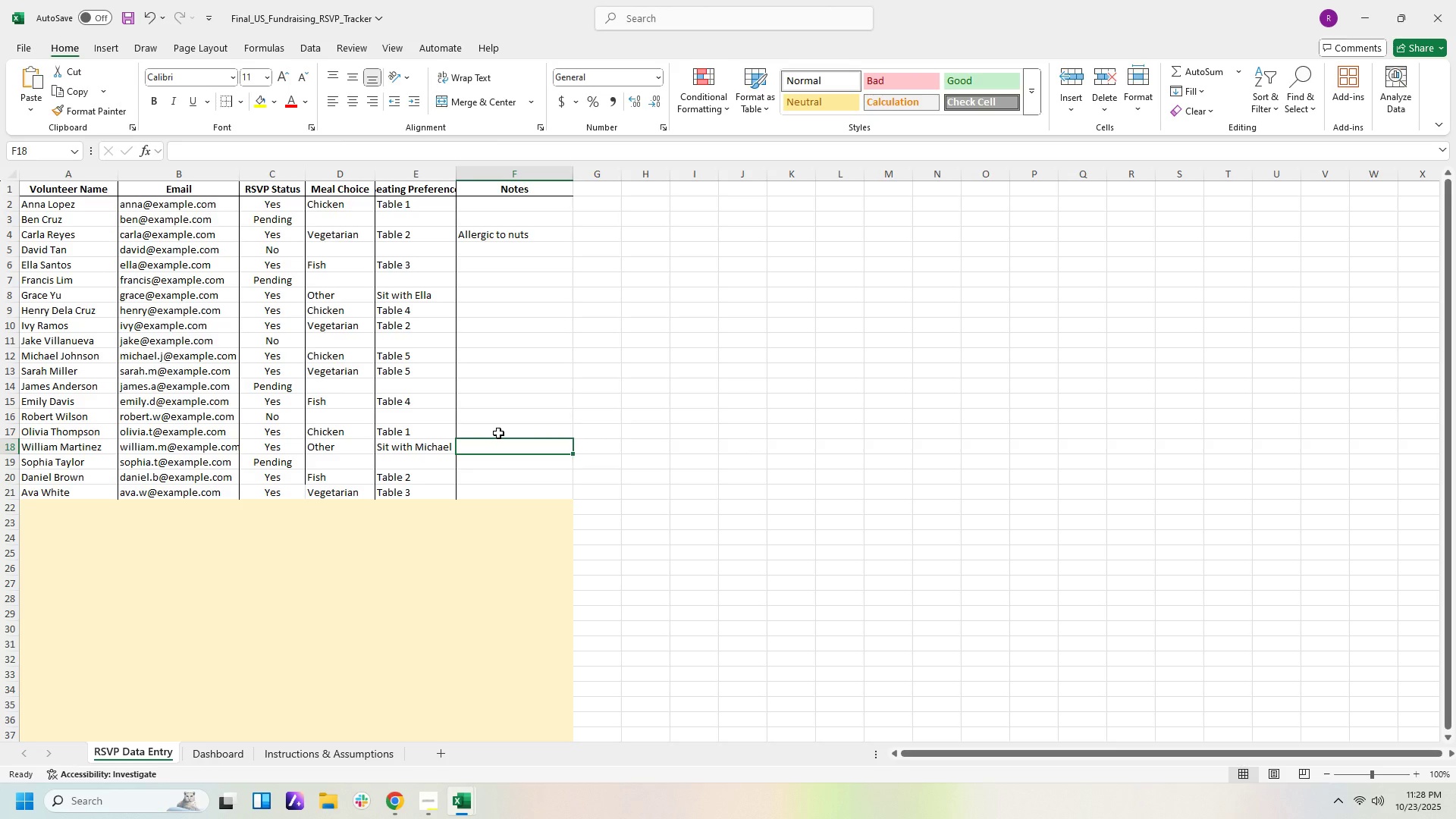 
type(Table 5 sit with m)
key(Backspace)
type(Mich)
 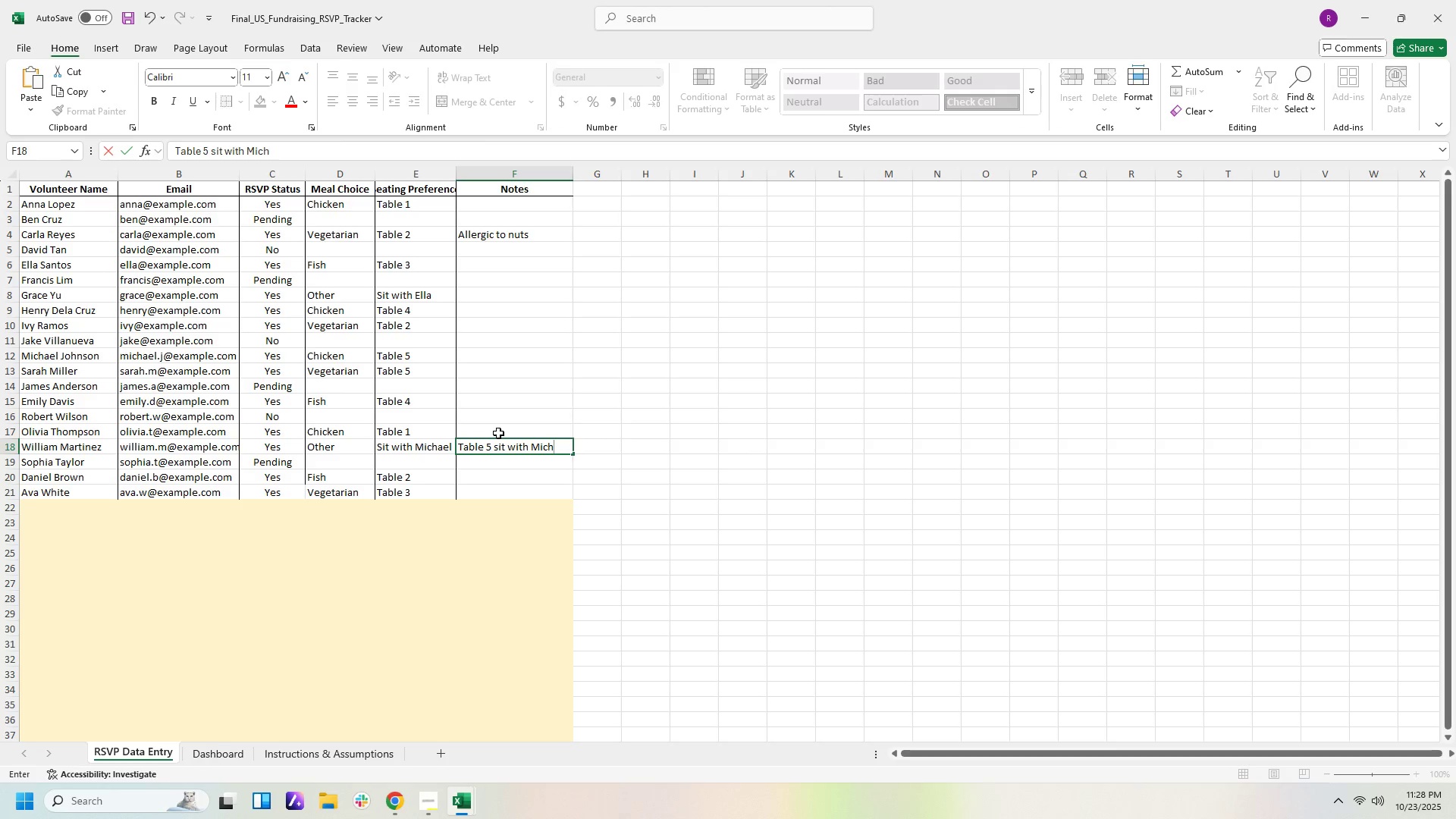 
hold_key(key=Backspace, duration=0.92)
 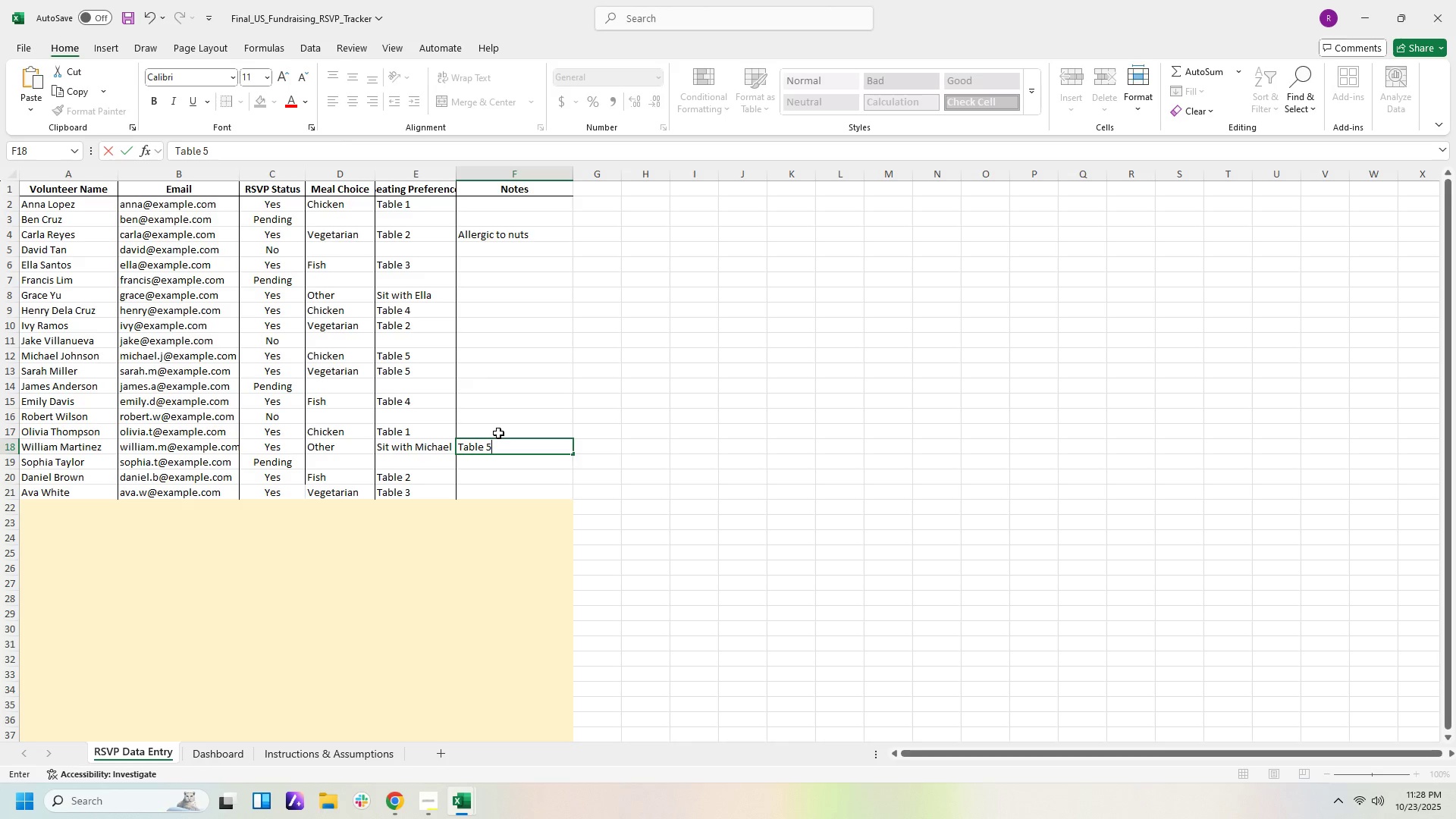 
key(ArrowUp)
 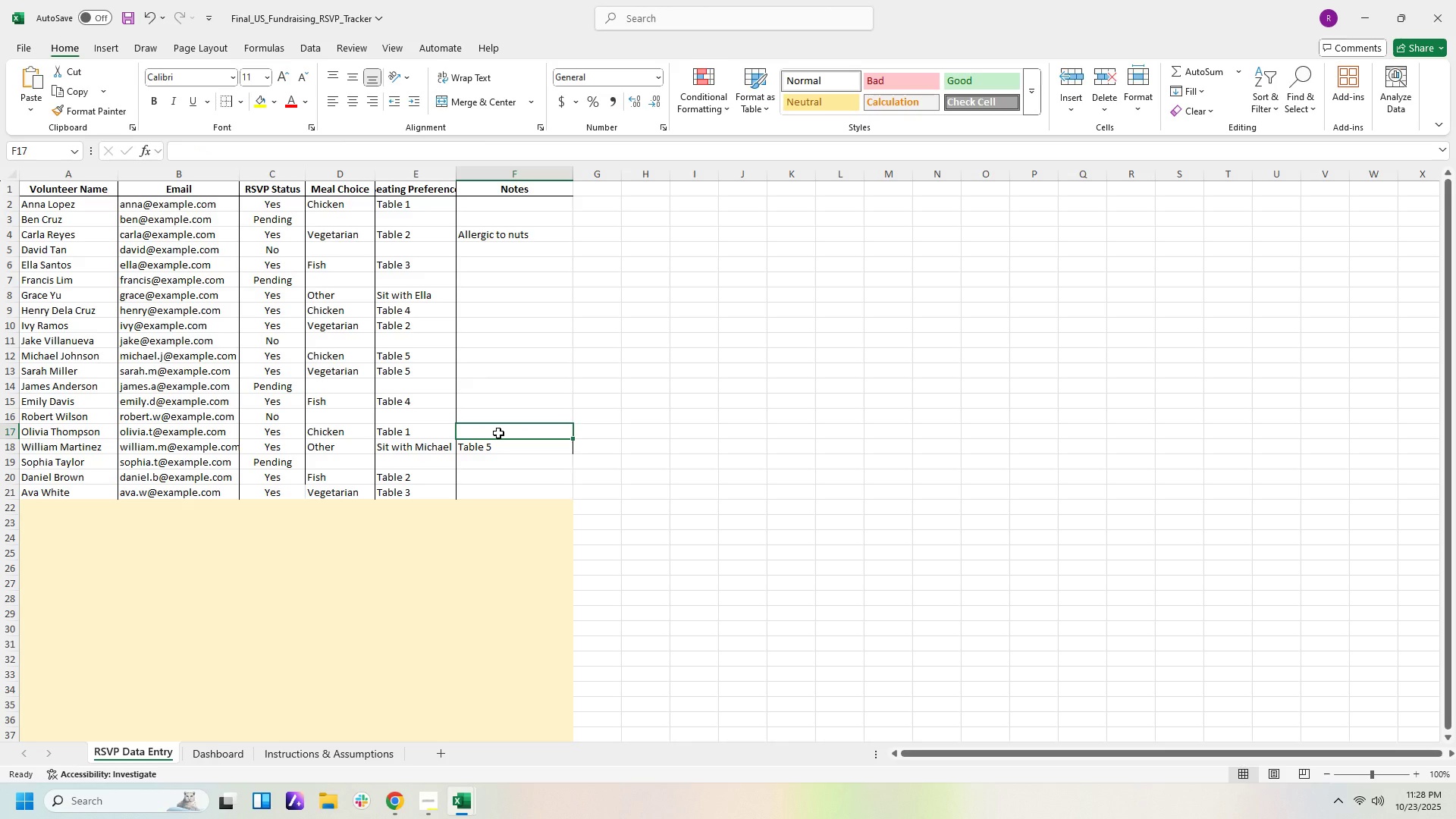 
wait(5.54)
 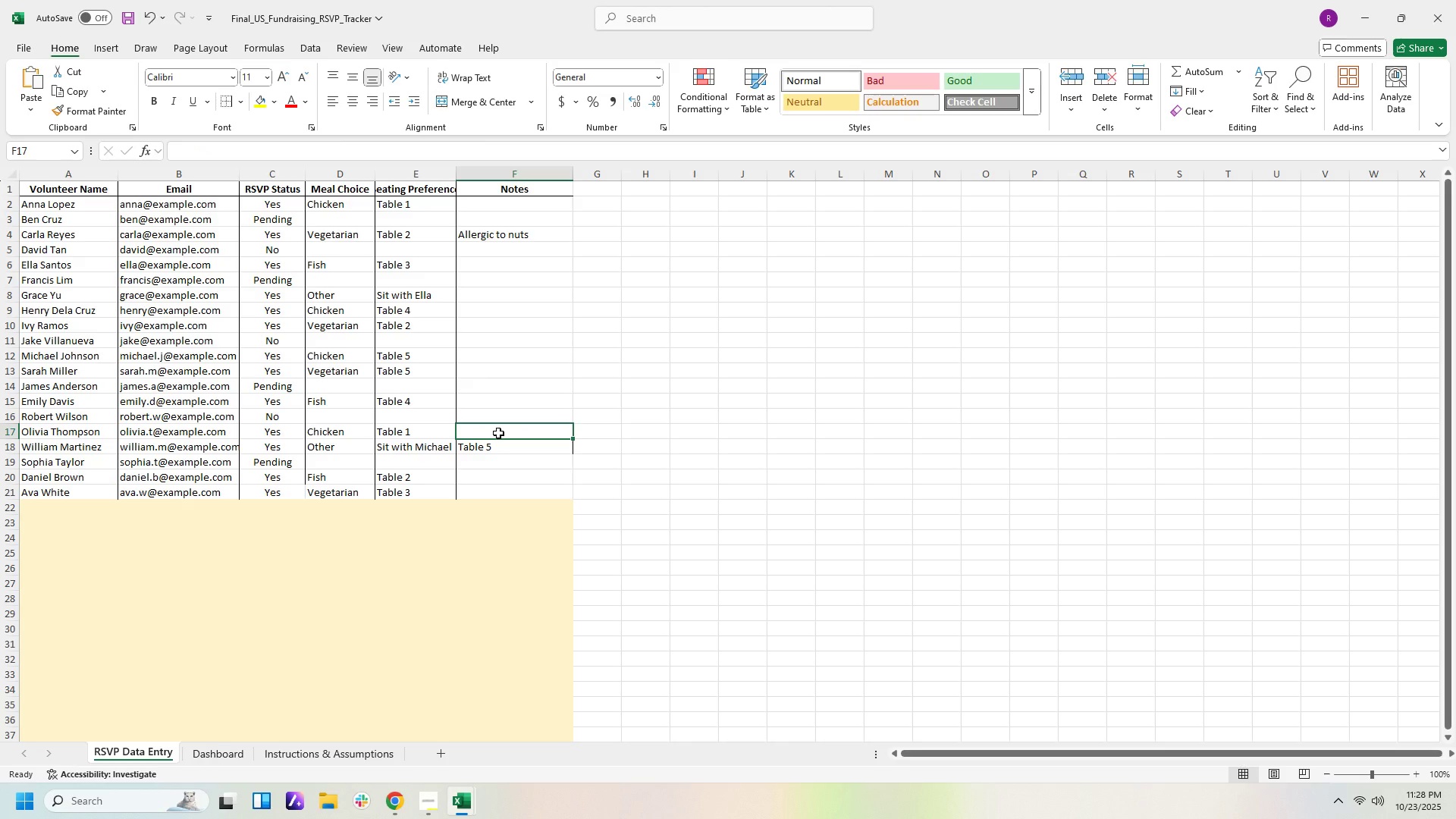 
key(ArrowUp)
 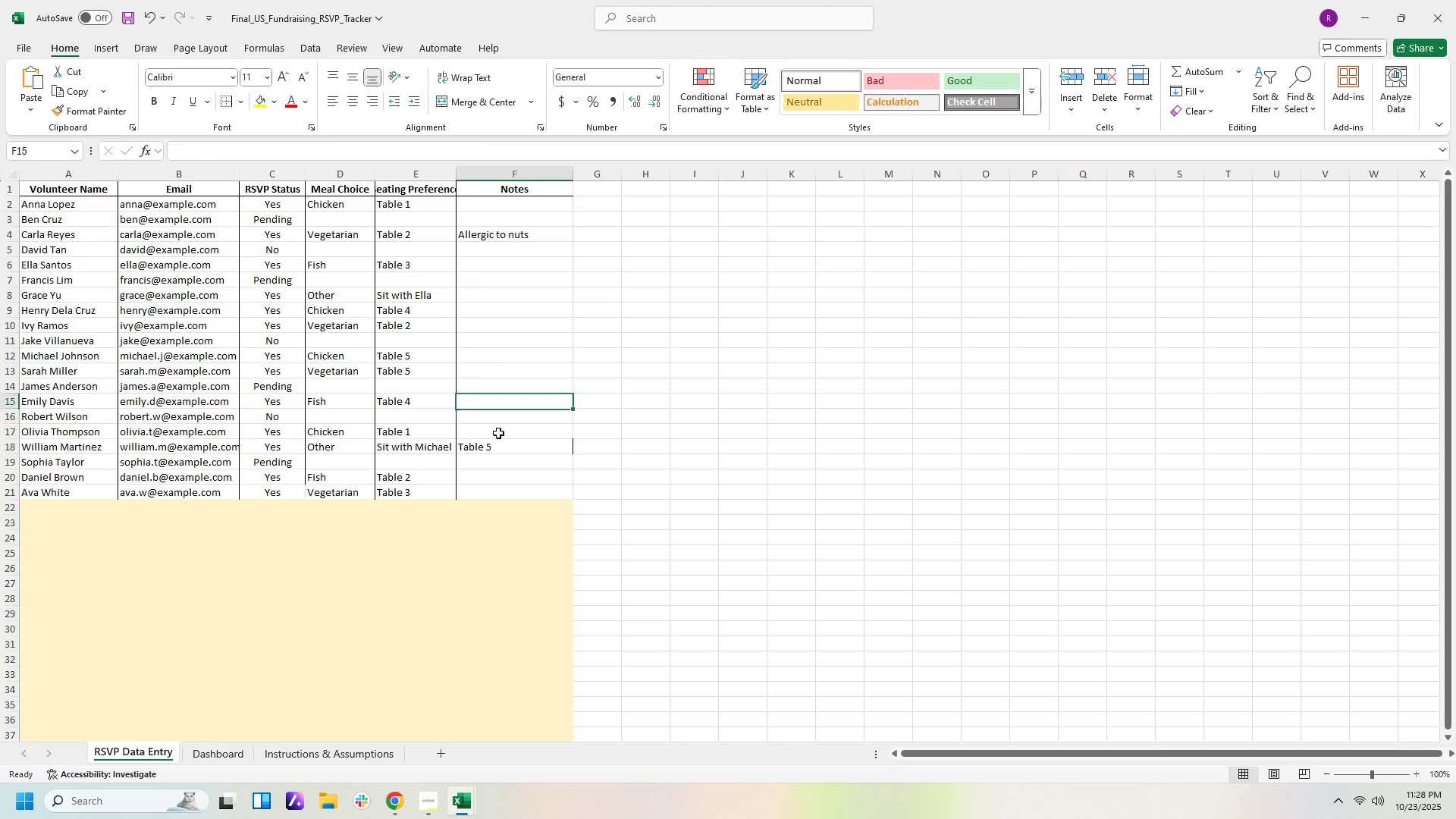 
key(ArrowUp)
 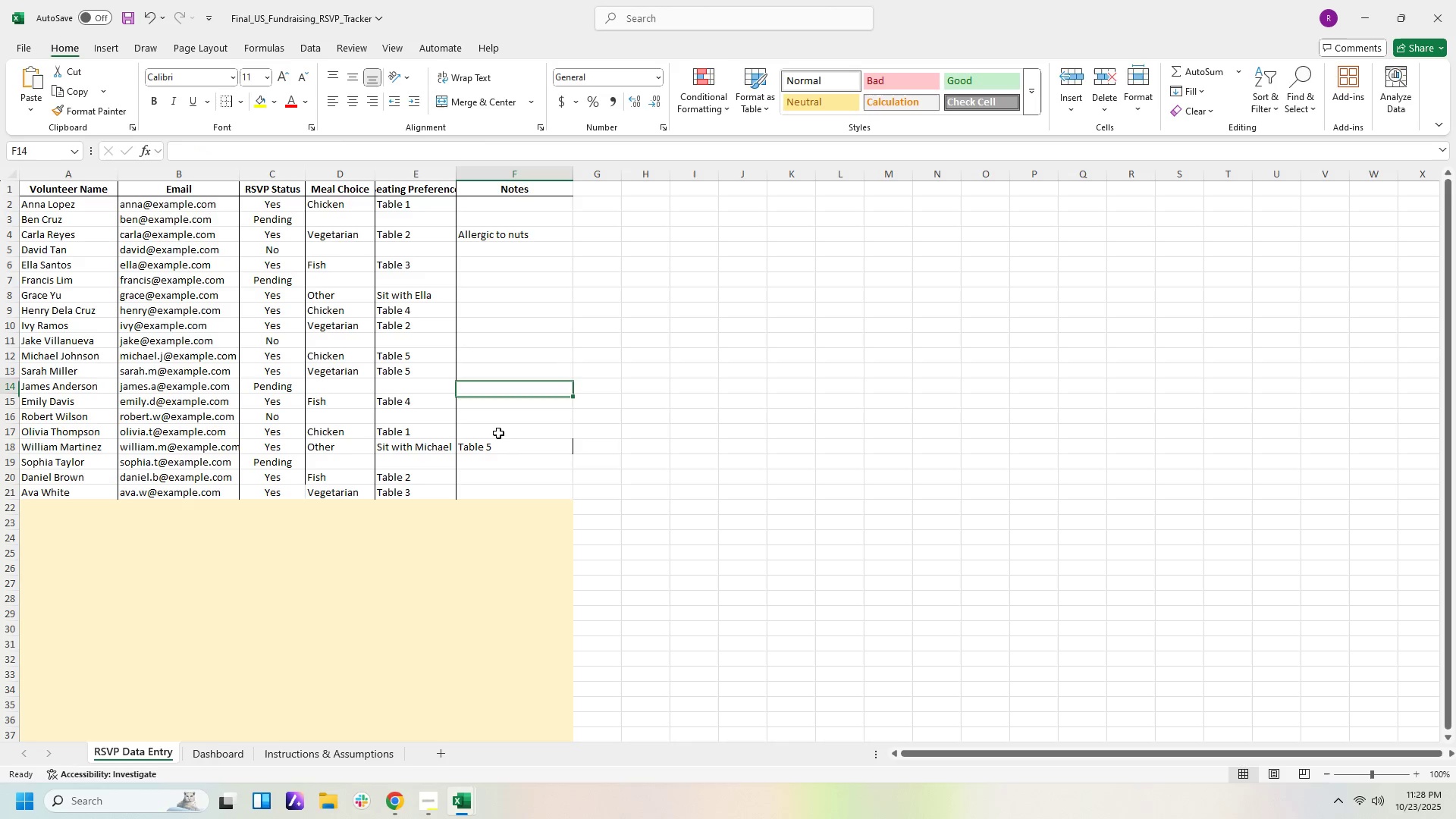 
key(ArrowUp)
 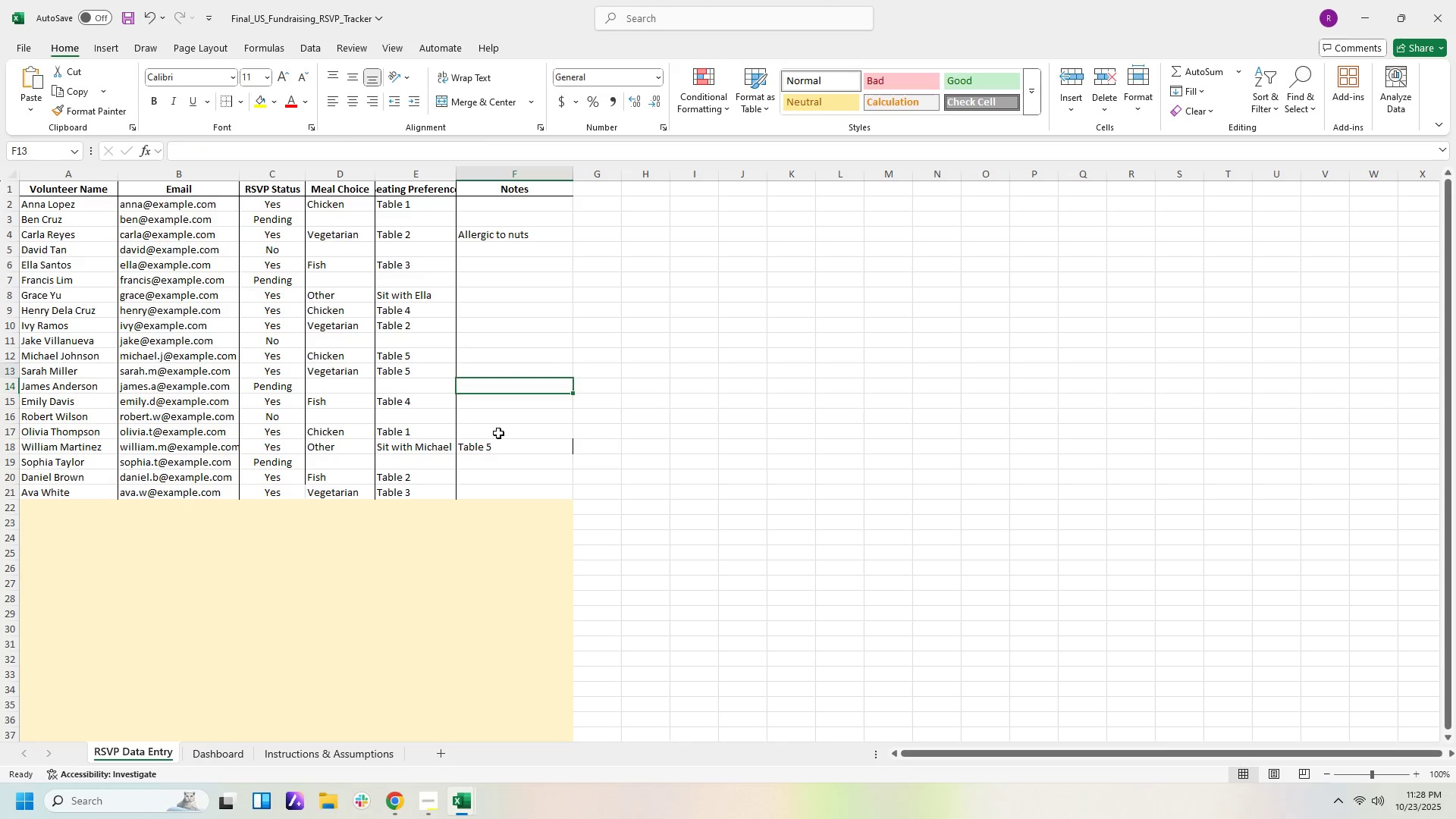 
key(ArrowUp)
 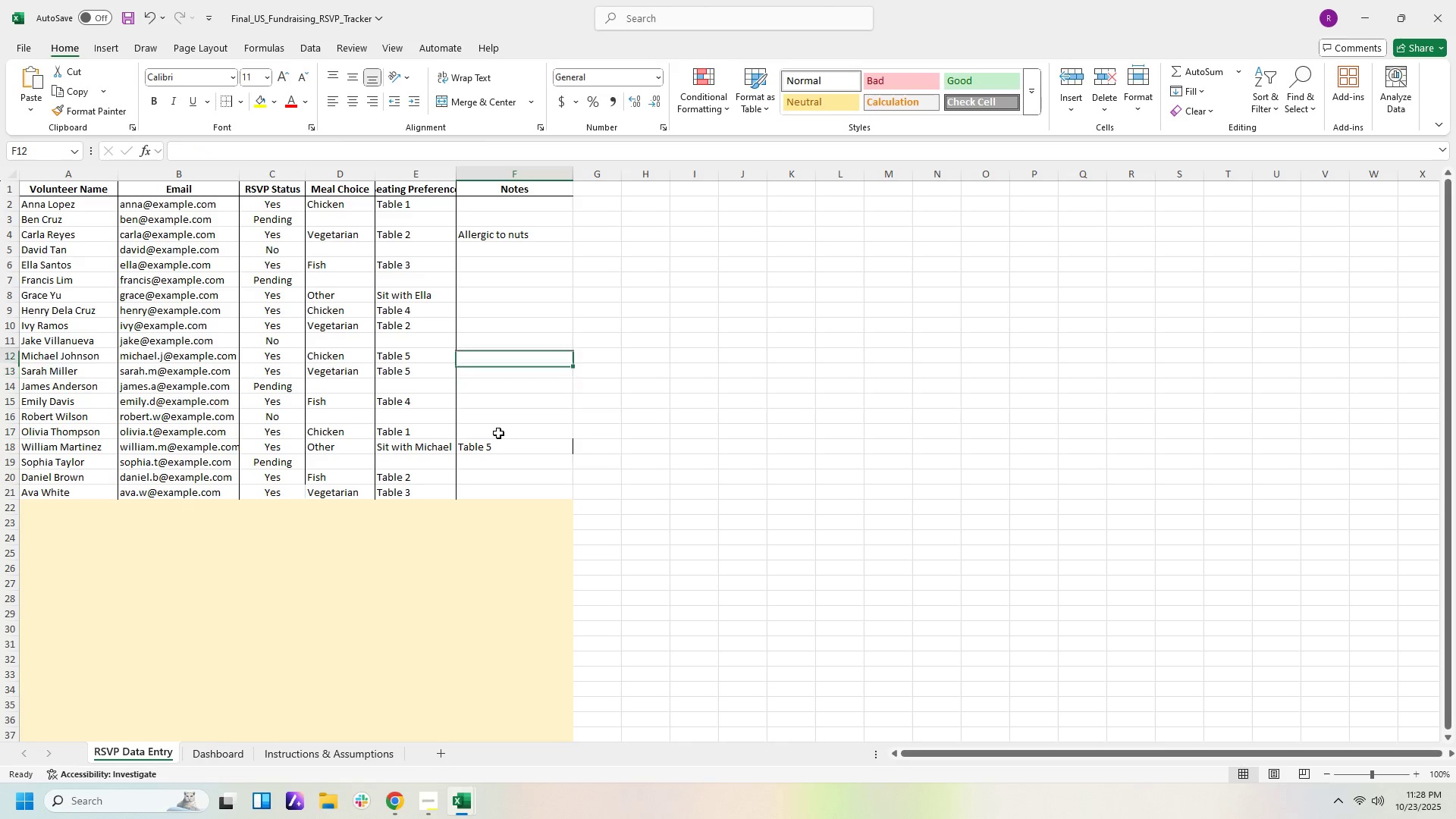 
key(ArrowUp)
 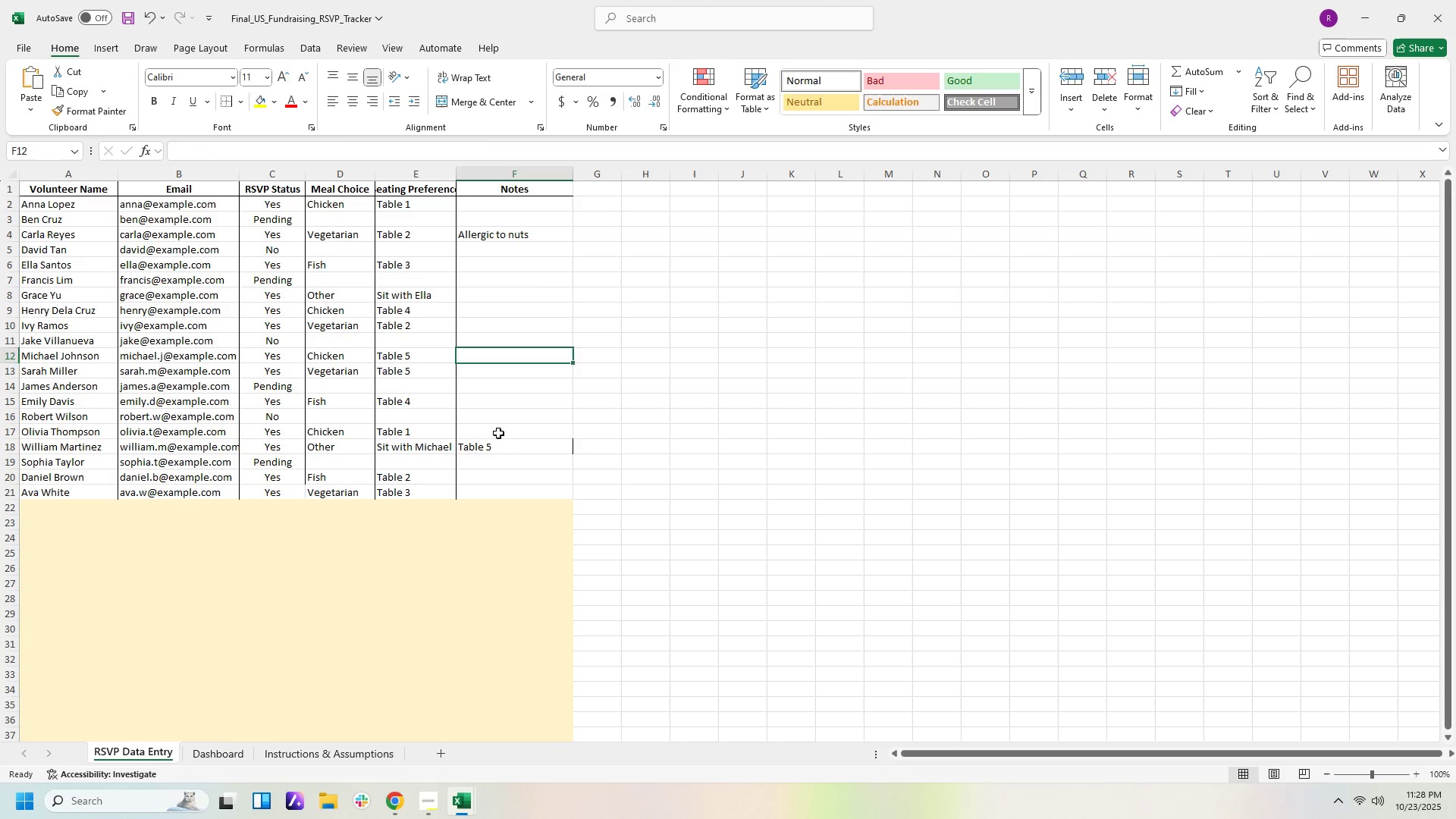 
key(ArrowUp)
 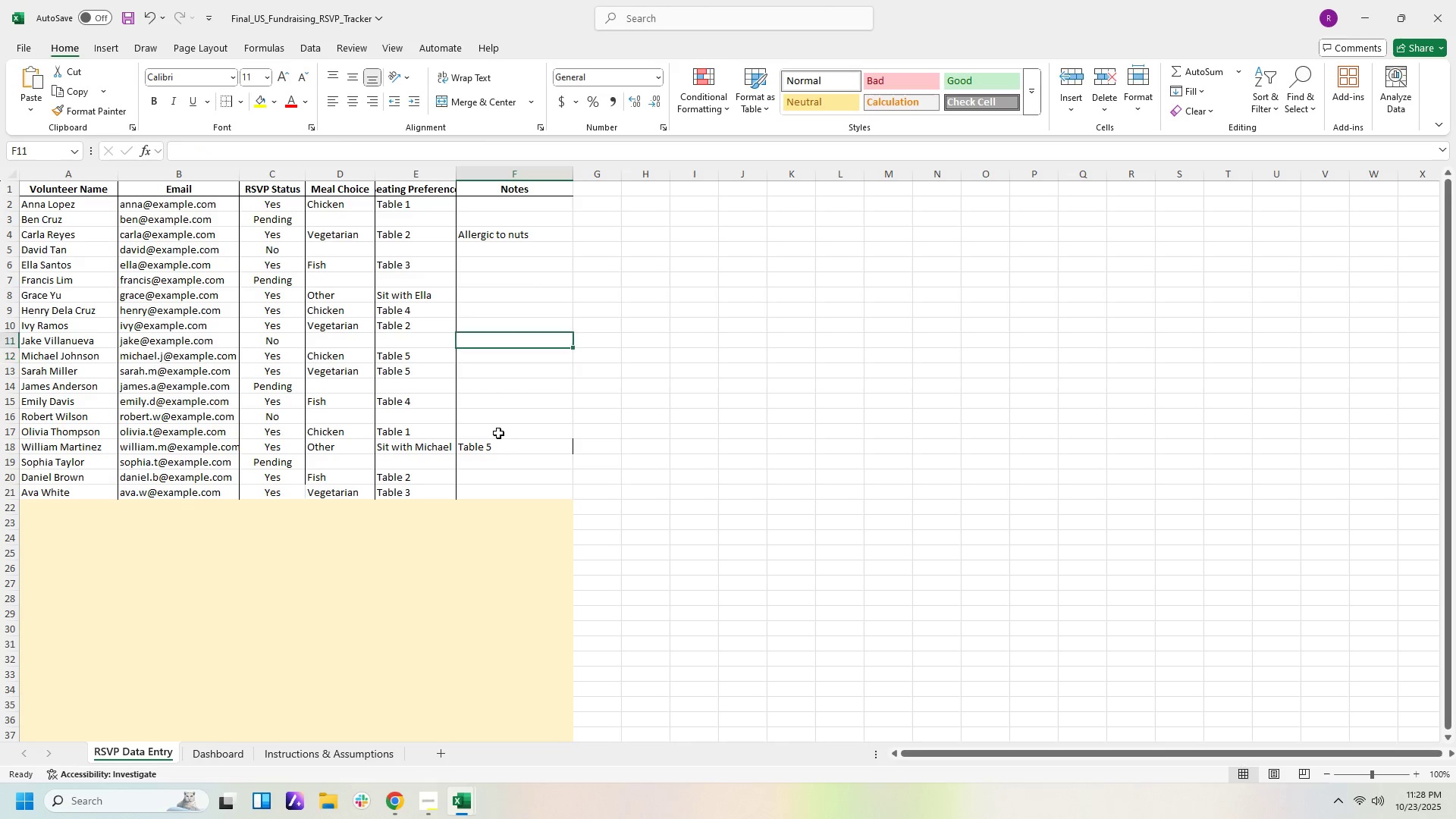 
key(ArrowUp)
 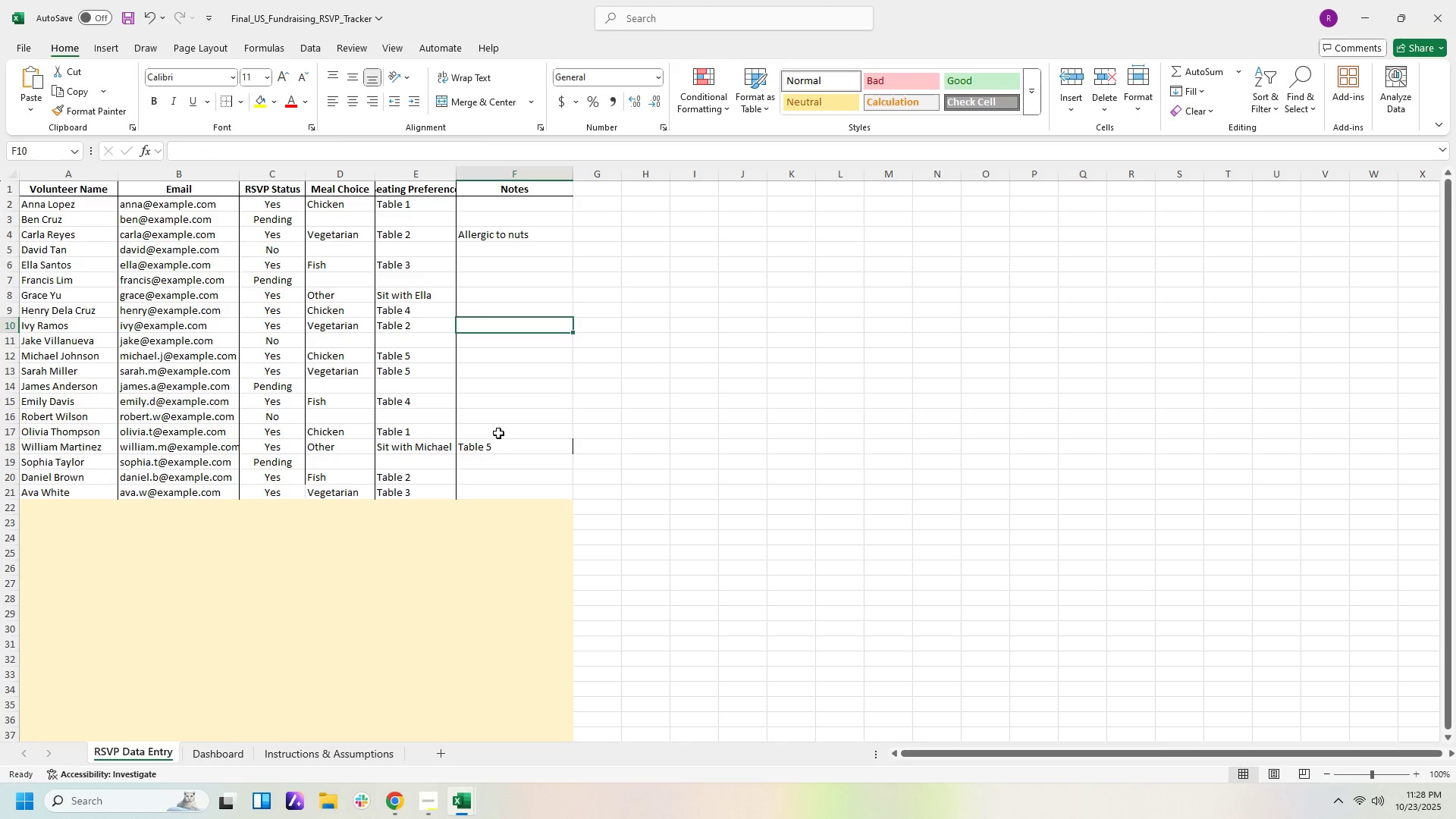 
key(ArrowUp)
 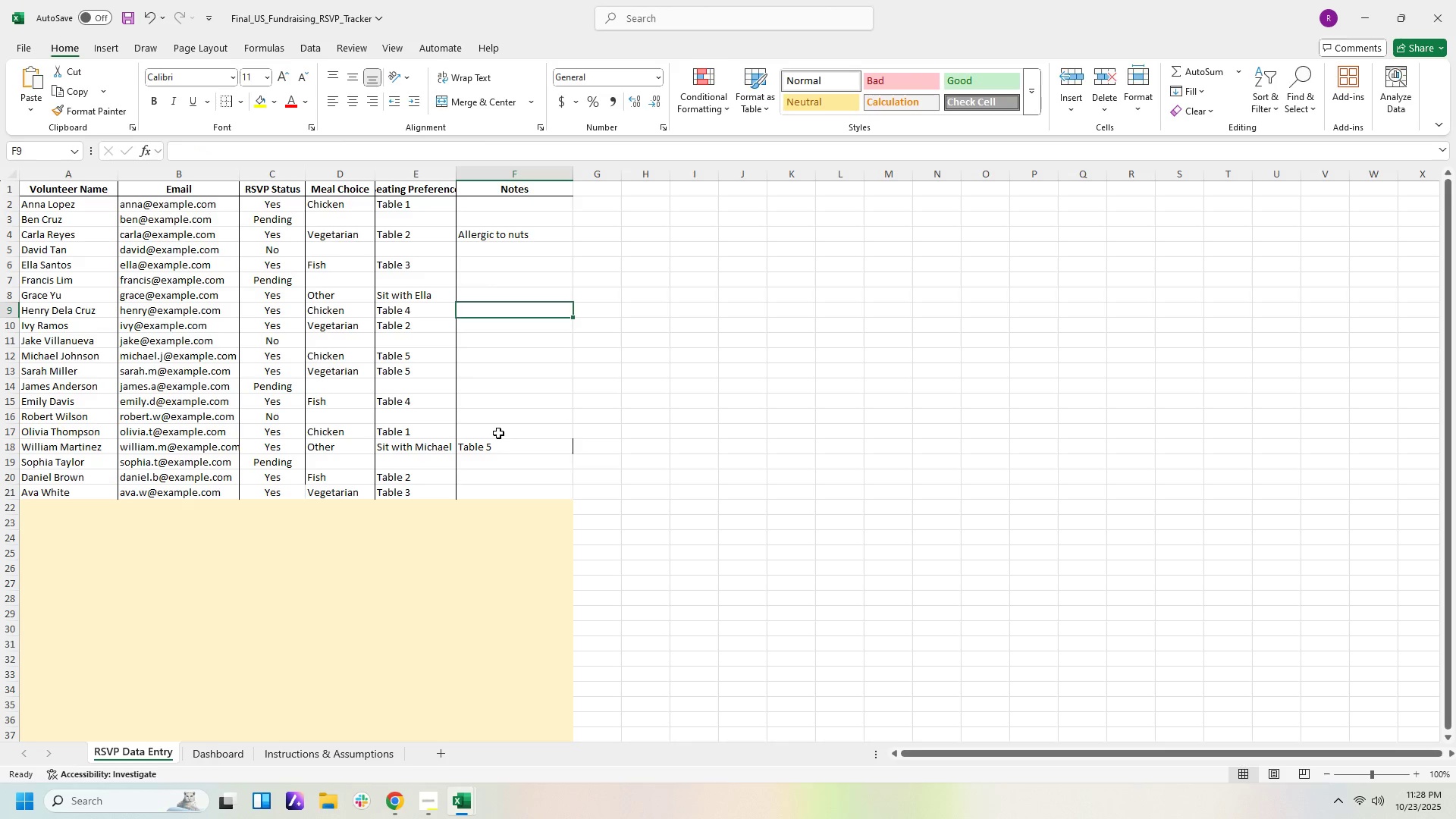 
key(ArrowUp)
 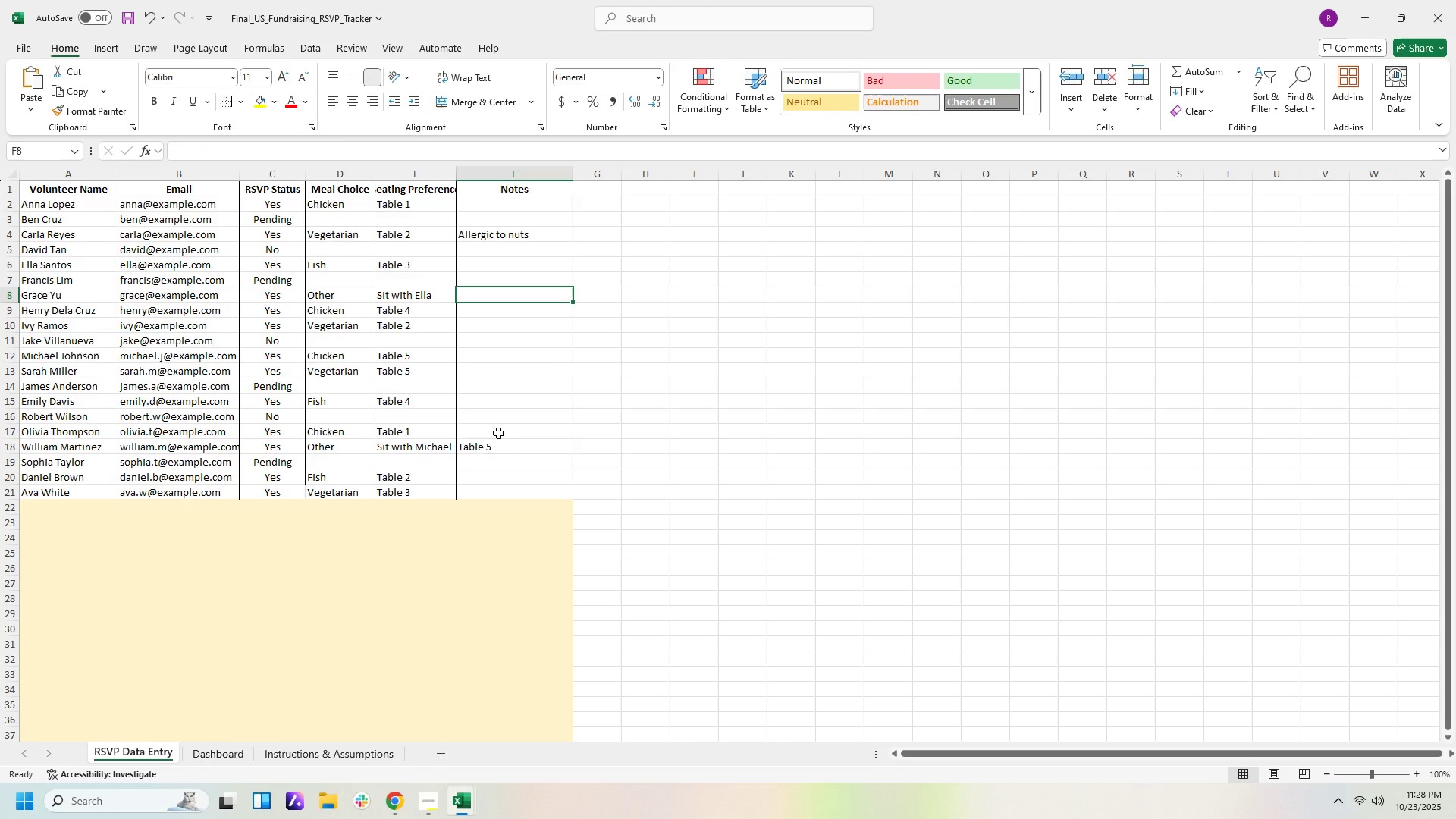 
type(Tba)
key(Backspace)
key(Backspace)
type(able 3)
 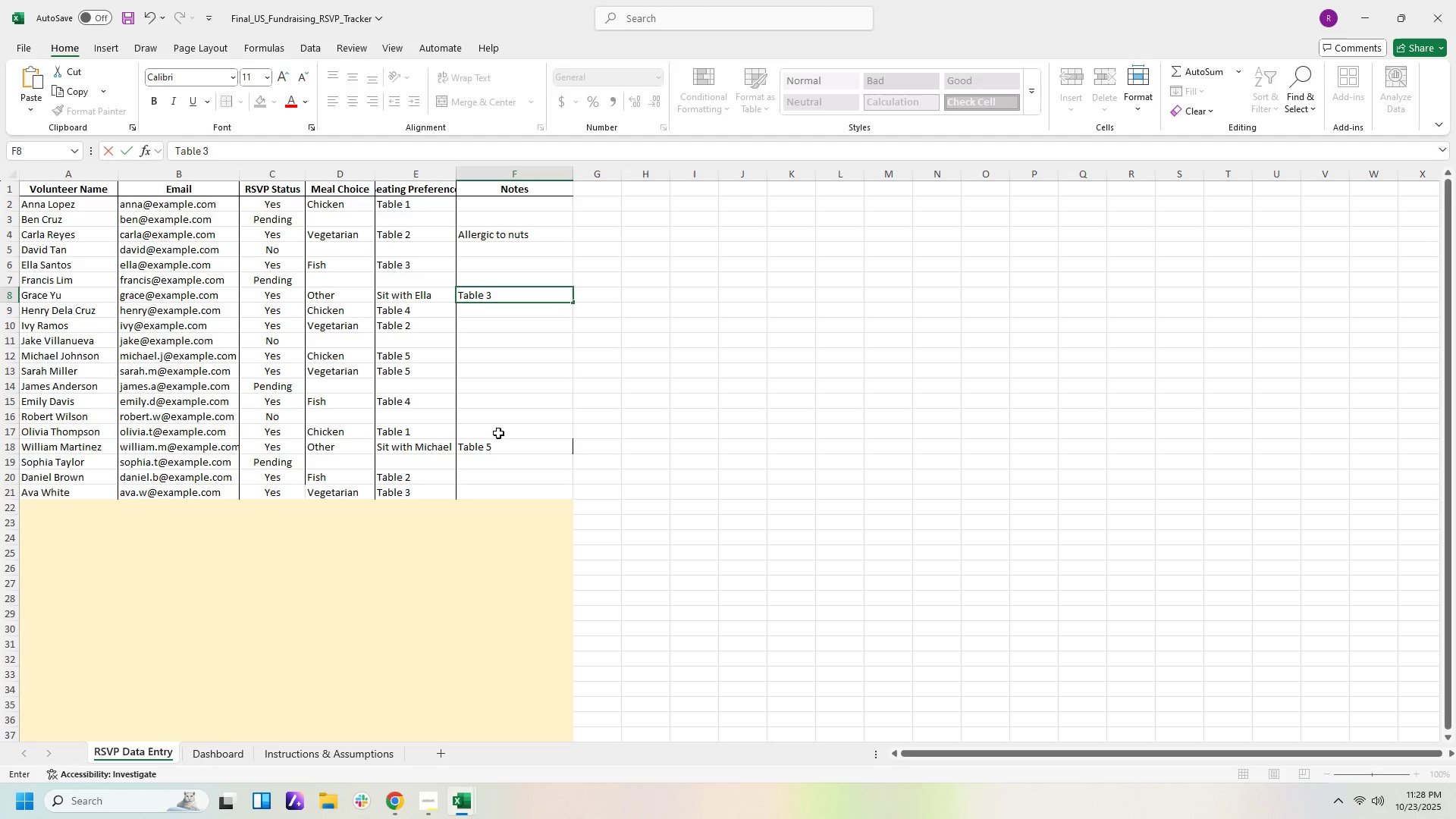 
key(ArrowDown)
 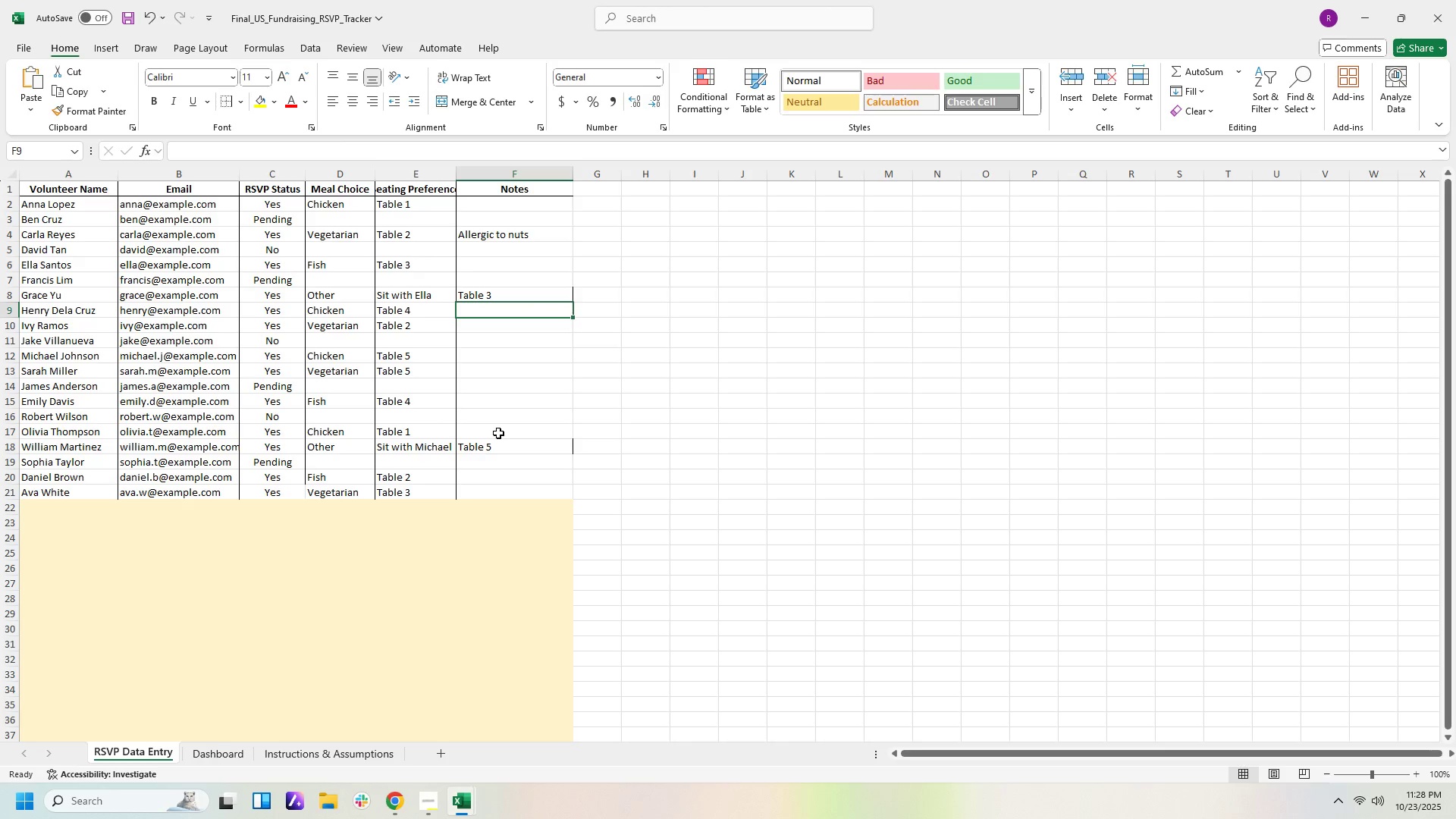 
key(ArrowDown)
 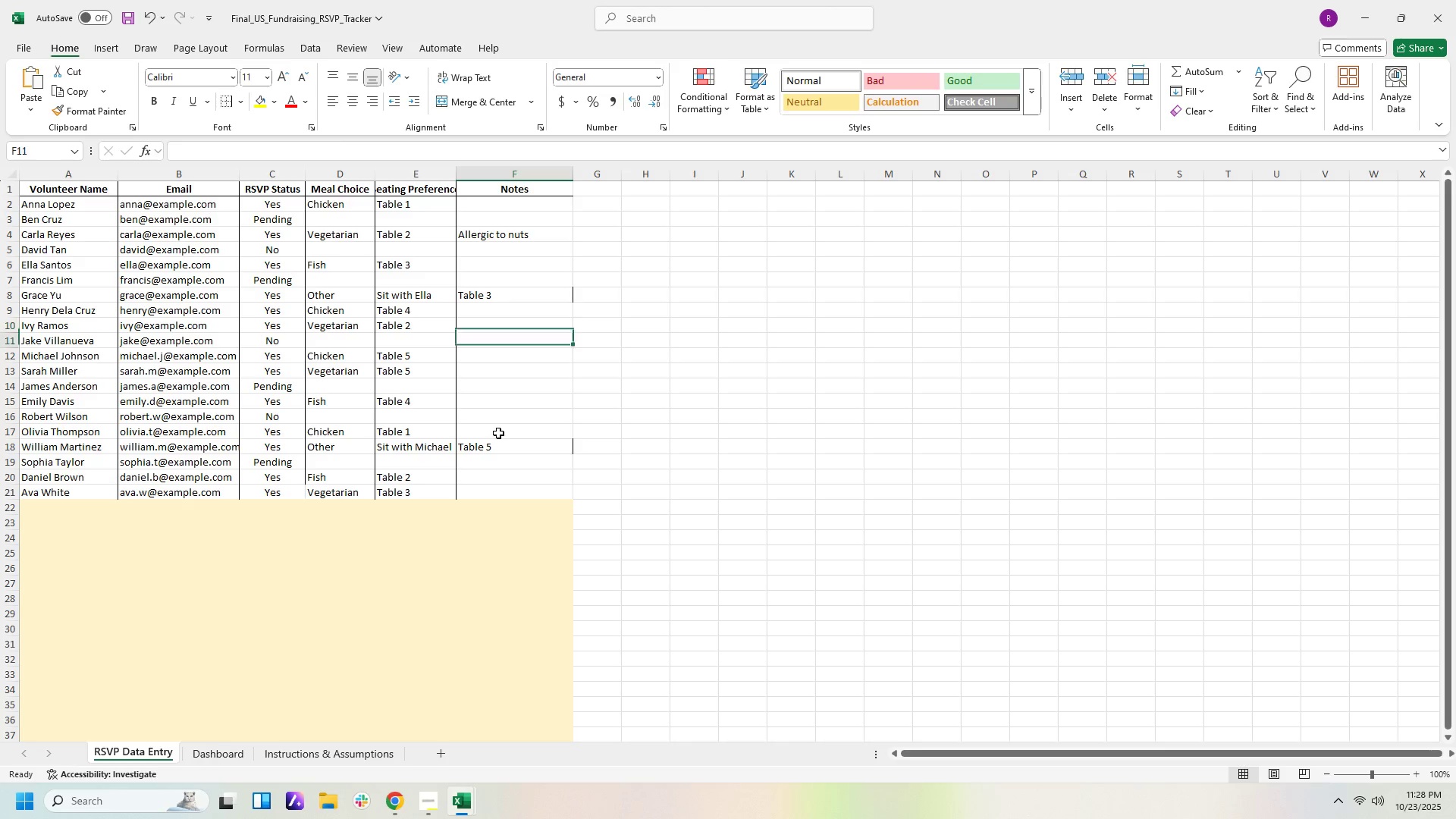 
key(ArrowDown)
 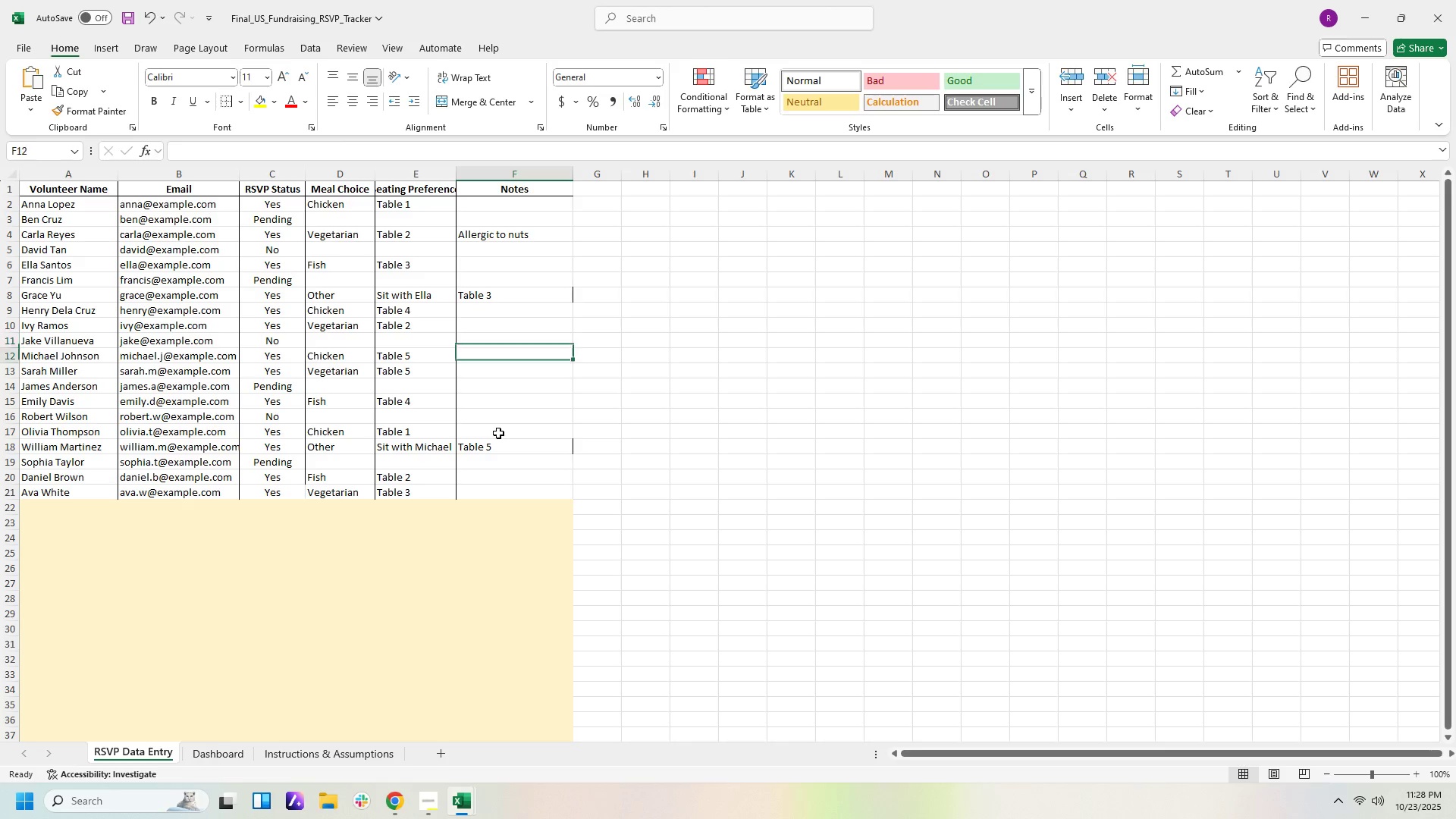 
key(ArrowDown)
 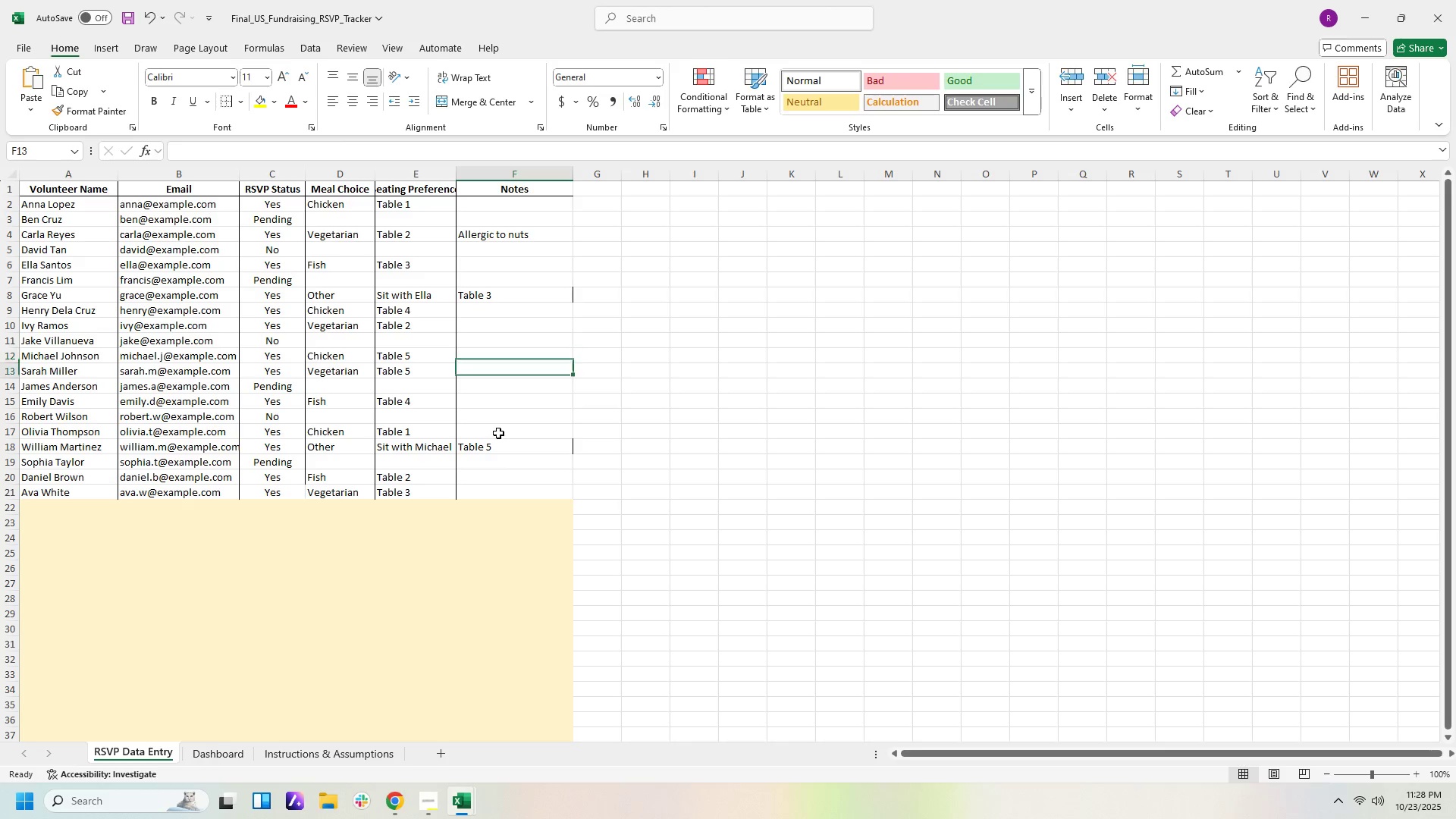 
key(ArrowDown)
 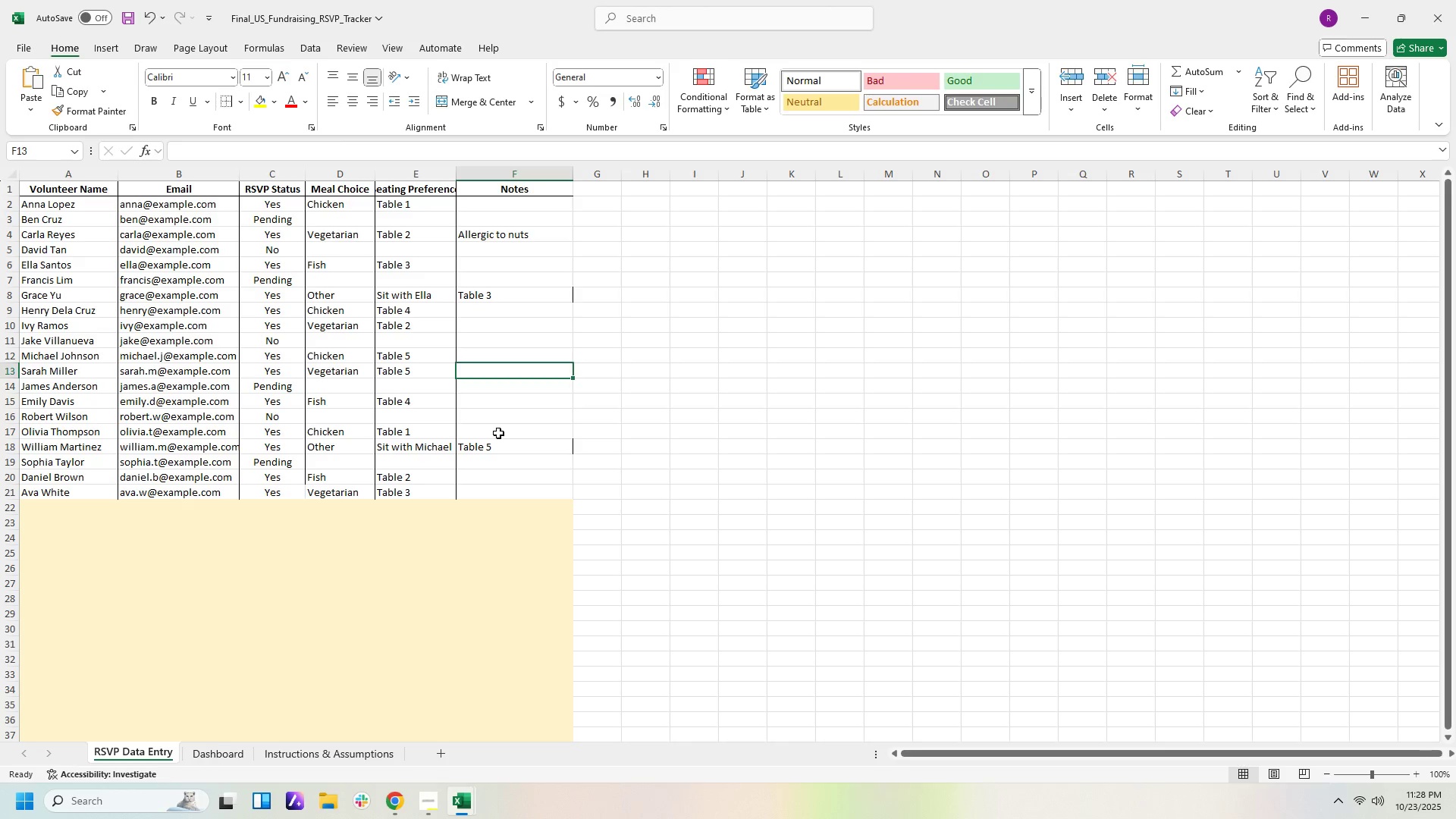 
key(ArrowDown)
 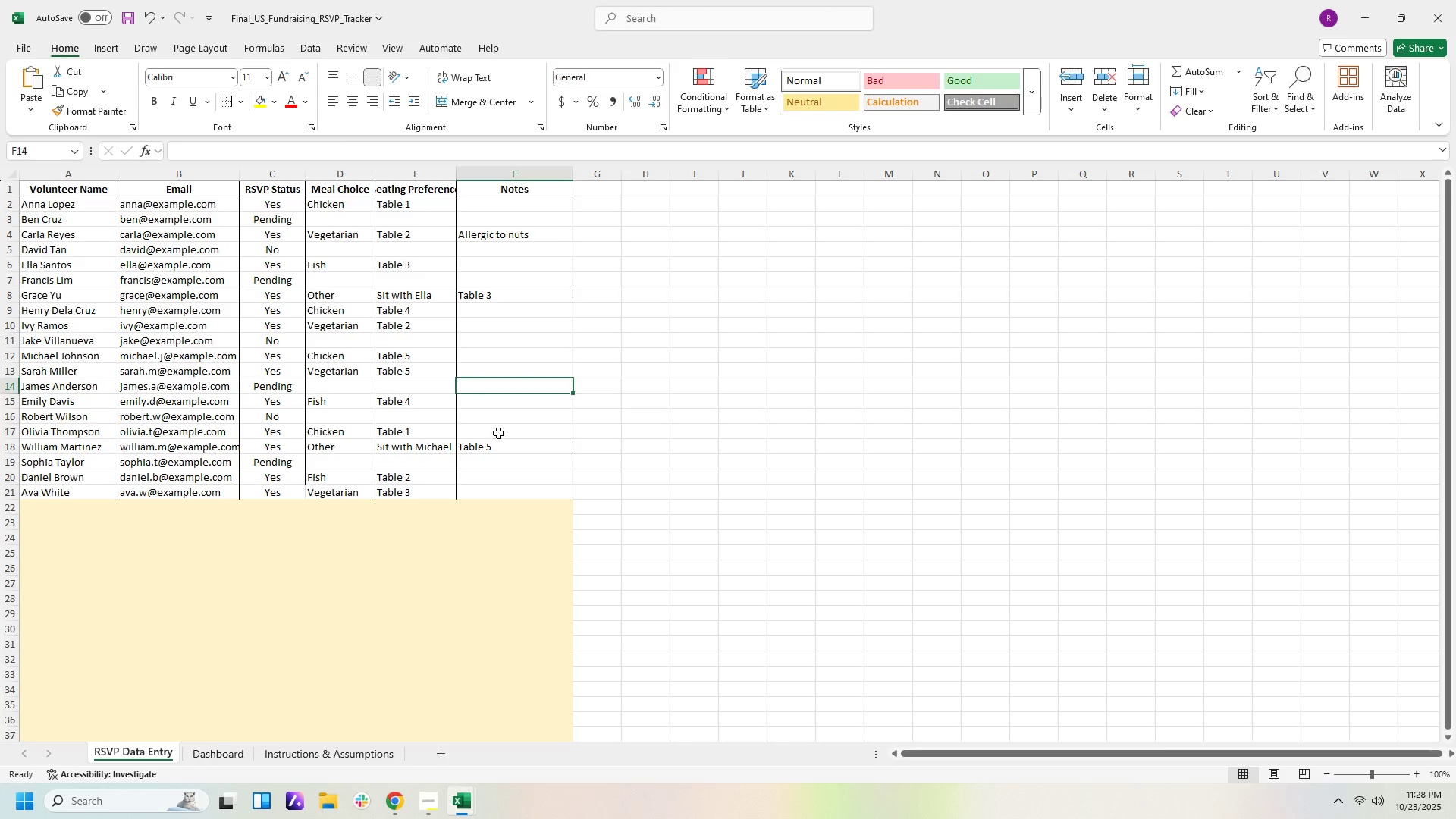 
key(ArrowDown)
 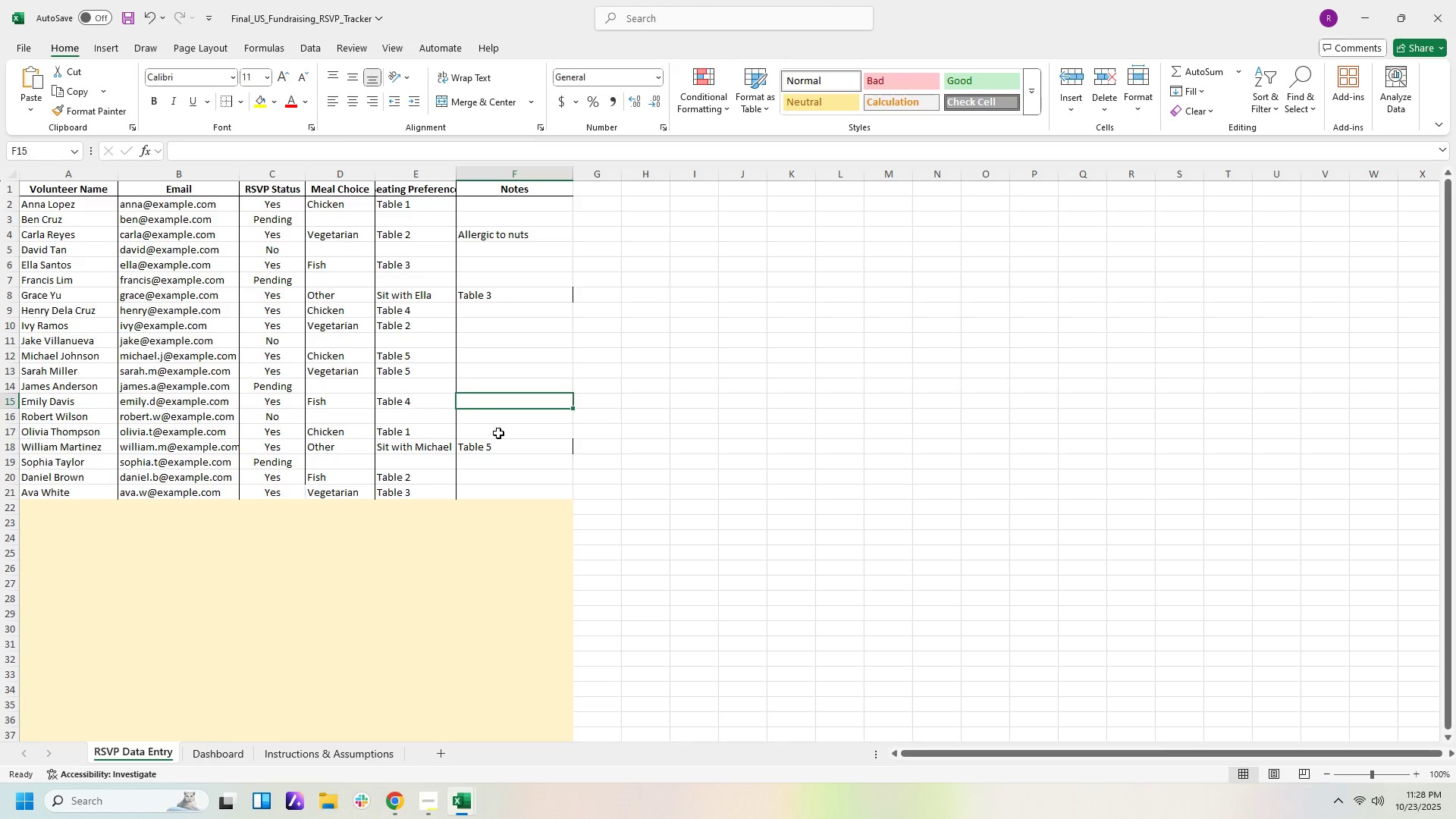 
key(ArrowUp)
 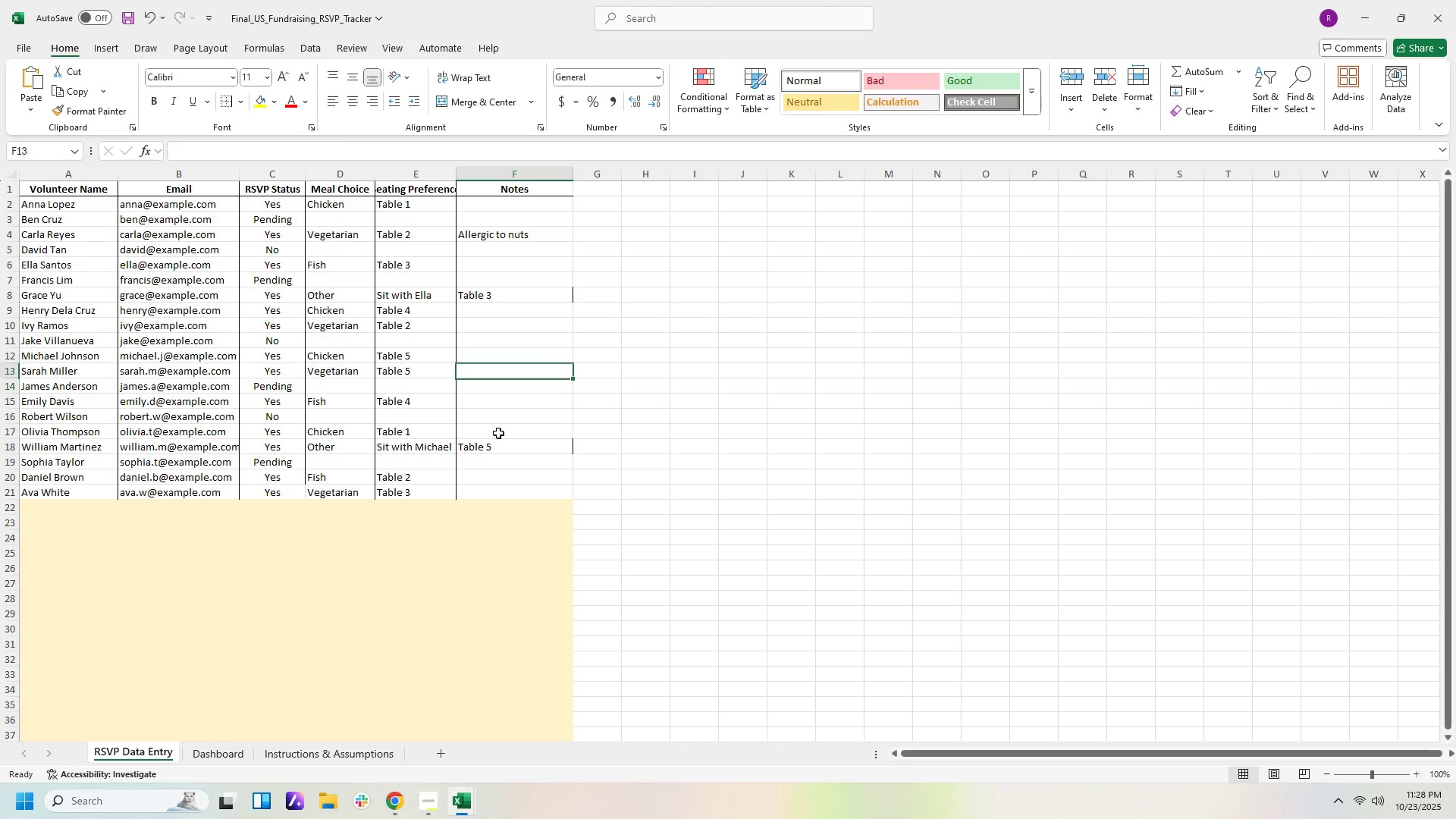 
key(ArrowUp)
 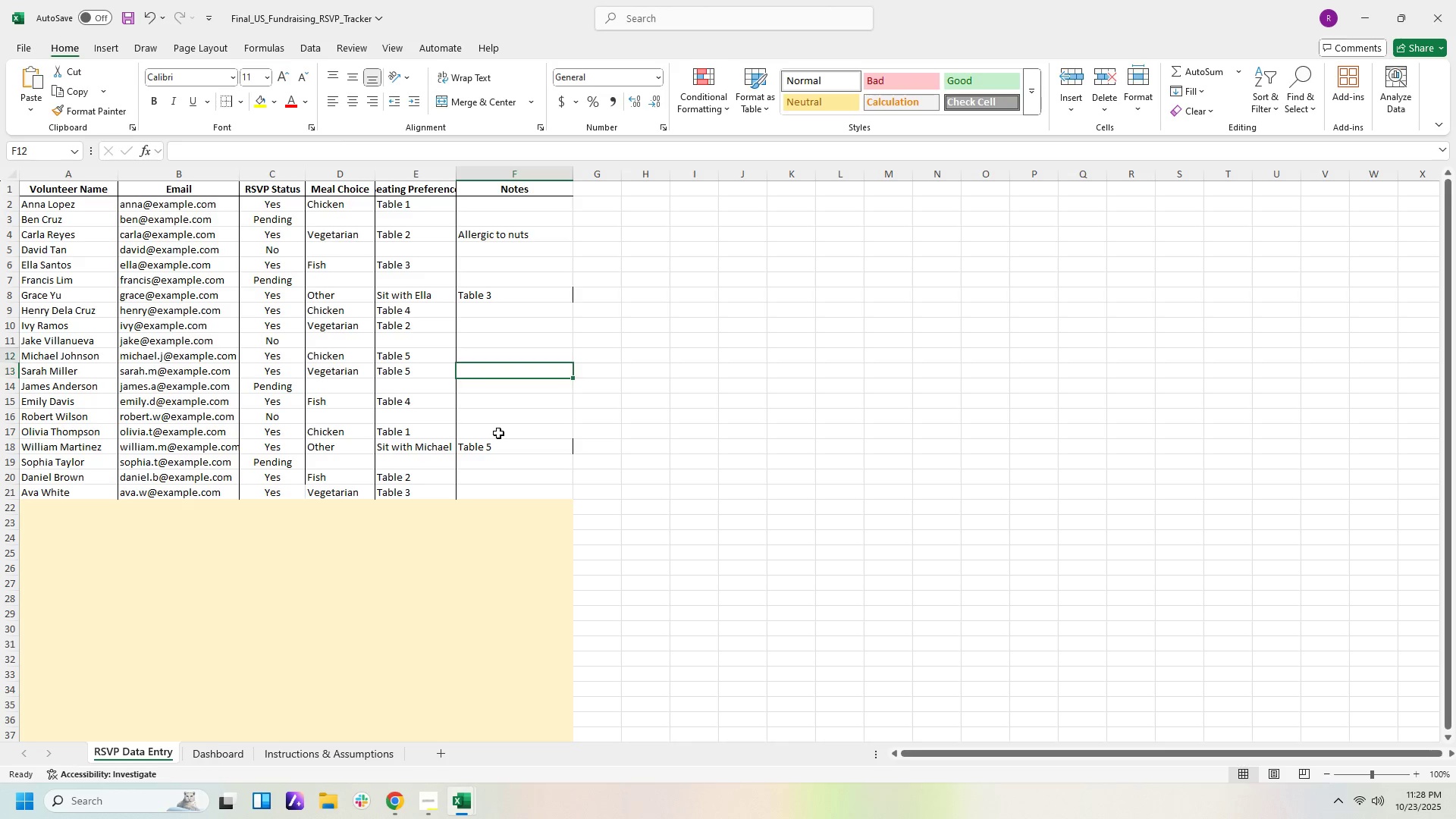 
key(ArrowUp)
 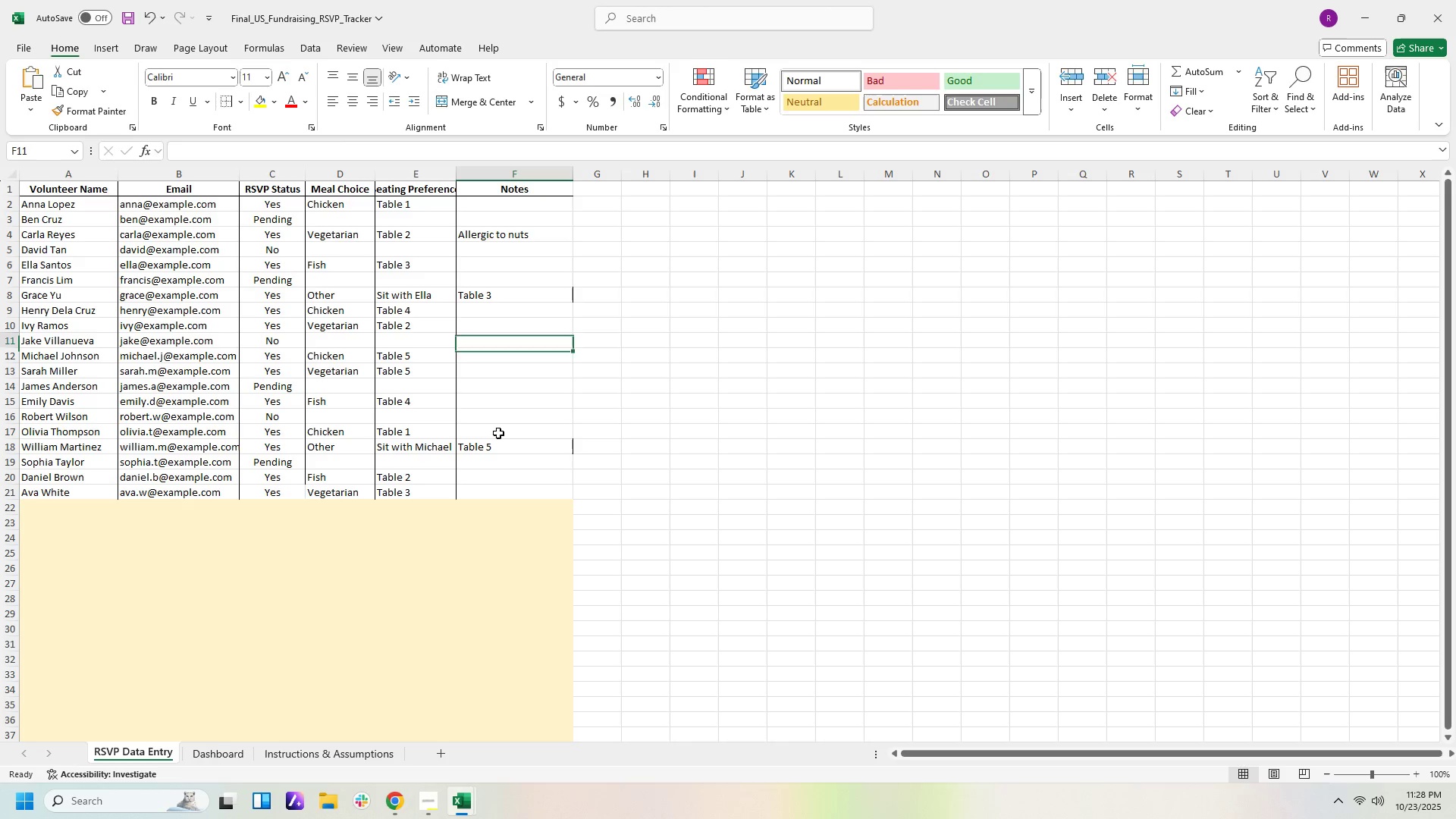 
key(ArrowUp)
 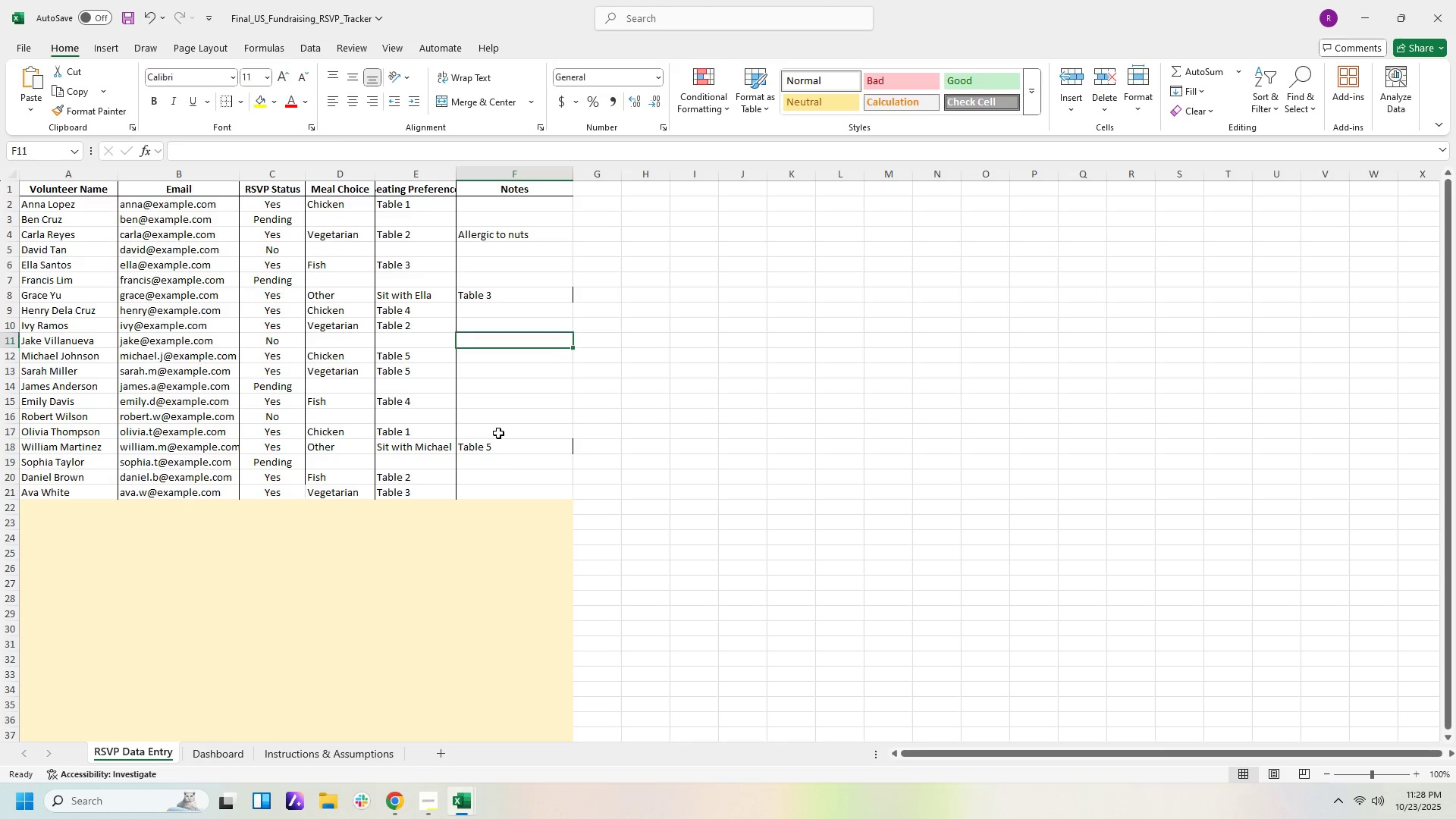 
key(ArrowUp)
 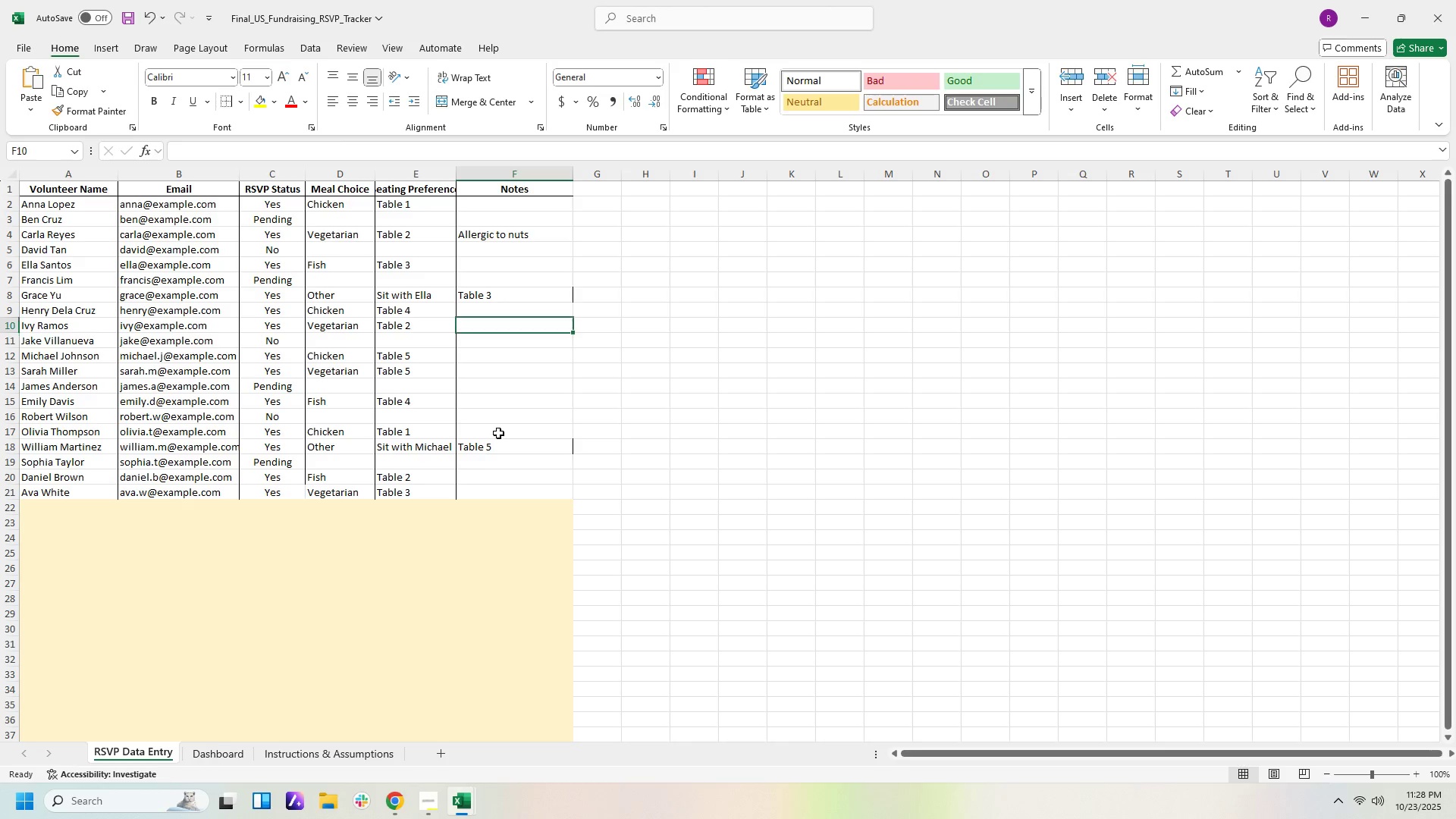 
key(ArrowUp)
 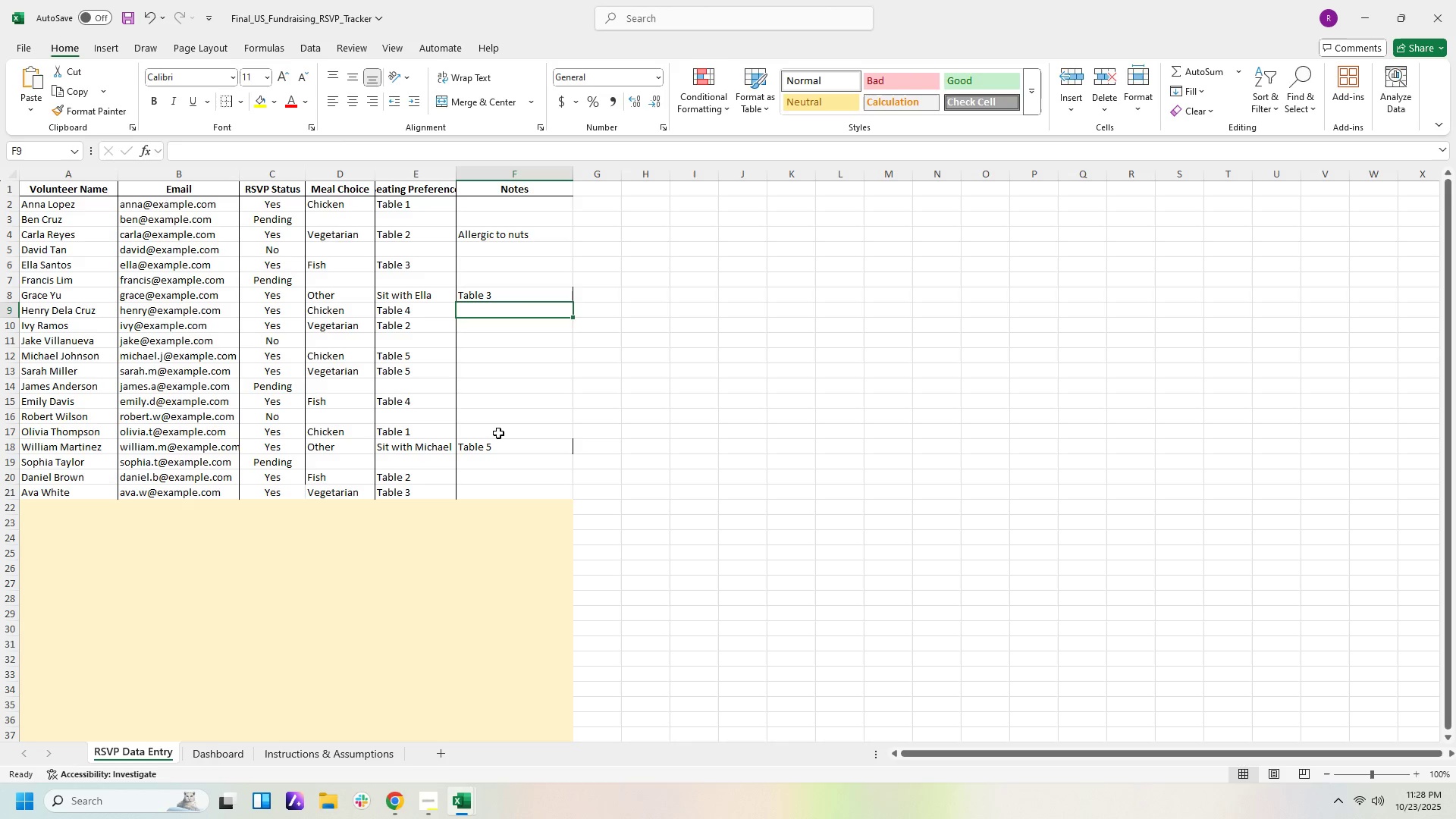 
key(ArrowUp)
 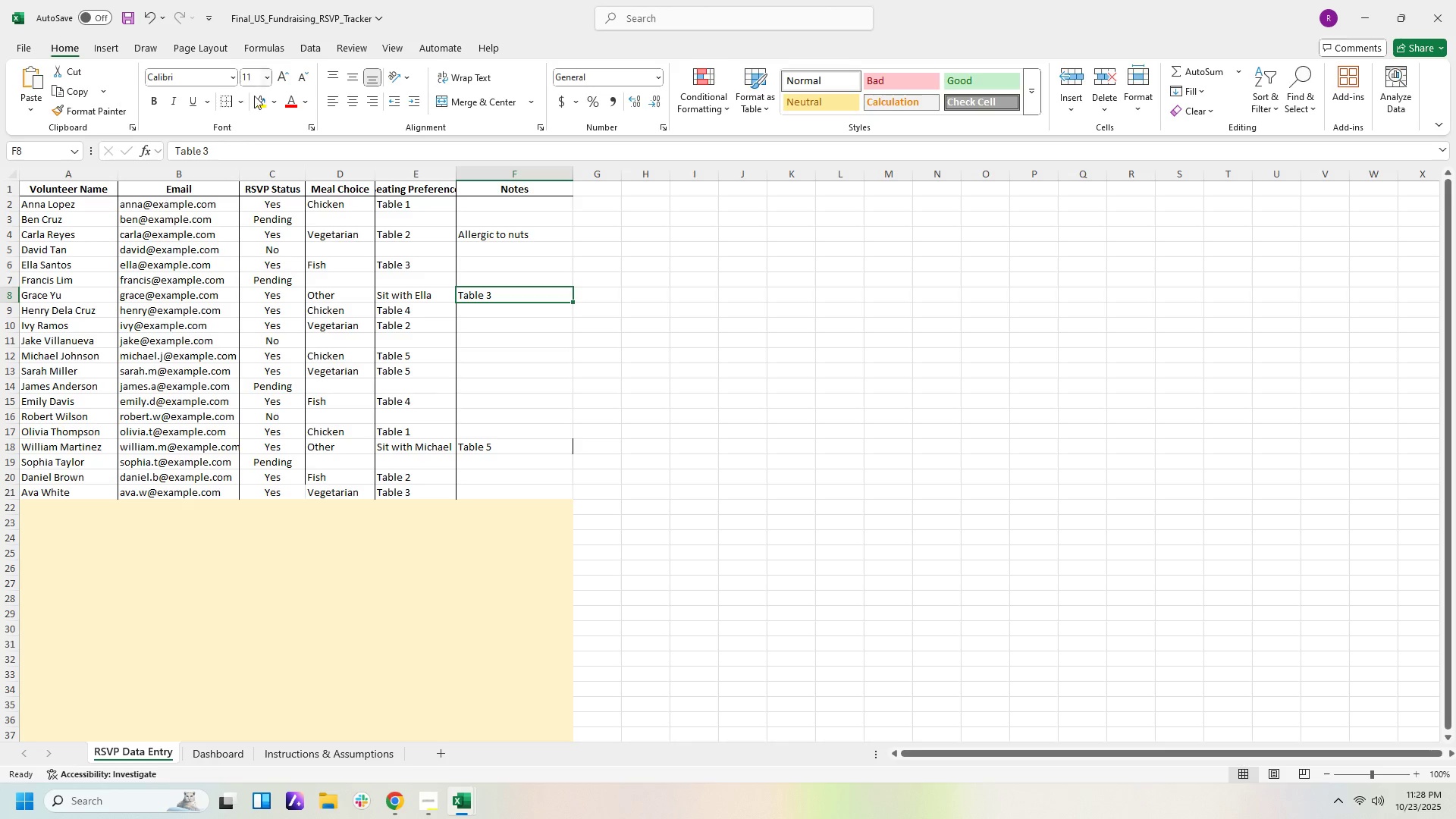 
left_click([237, 103])
 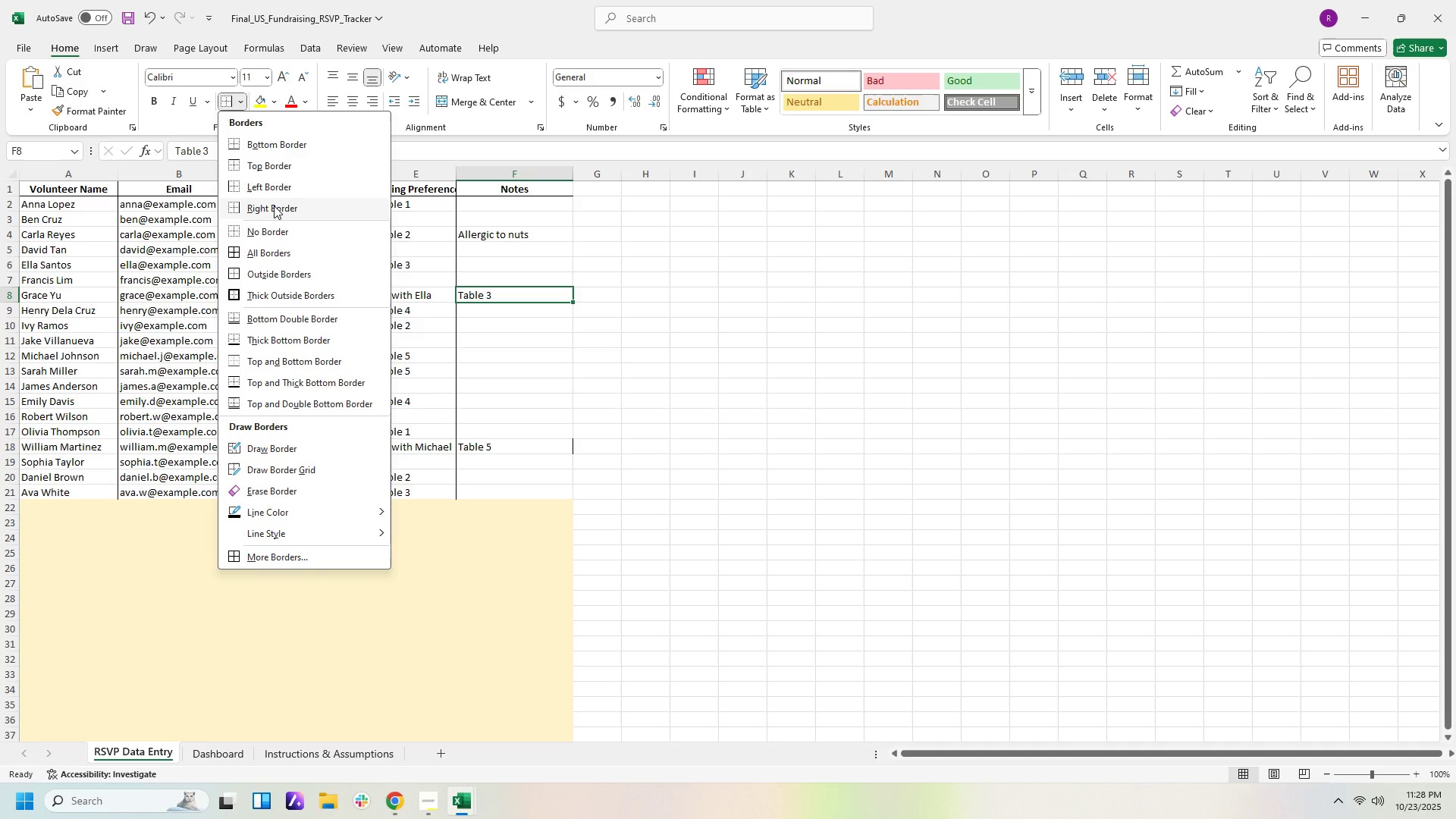 
left_click([275, 227])
 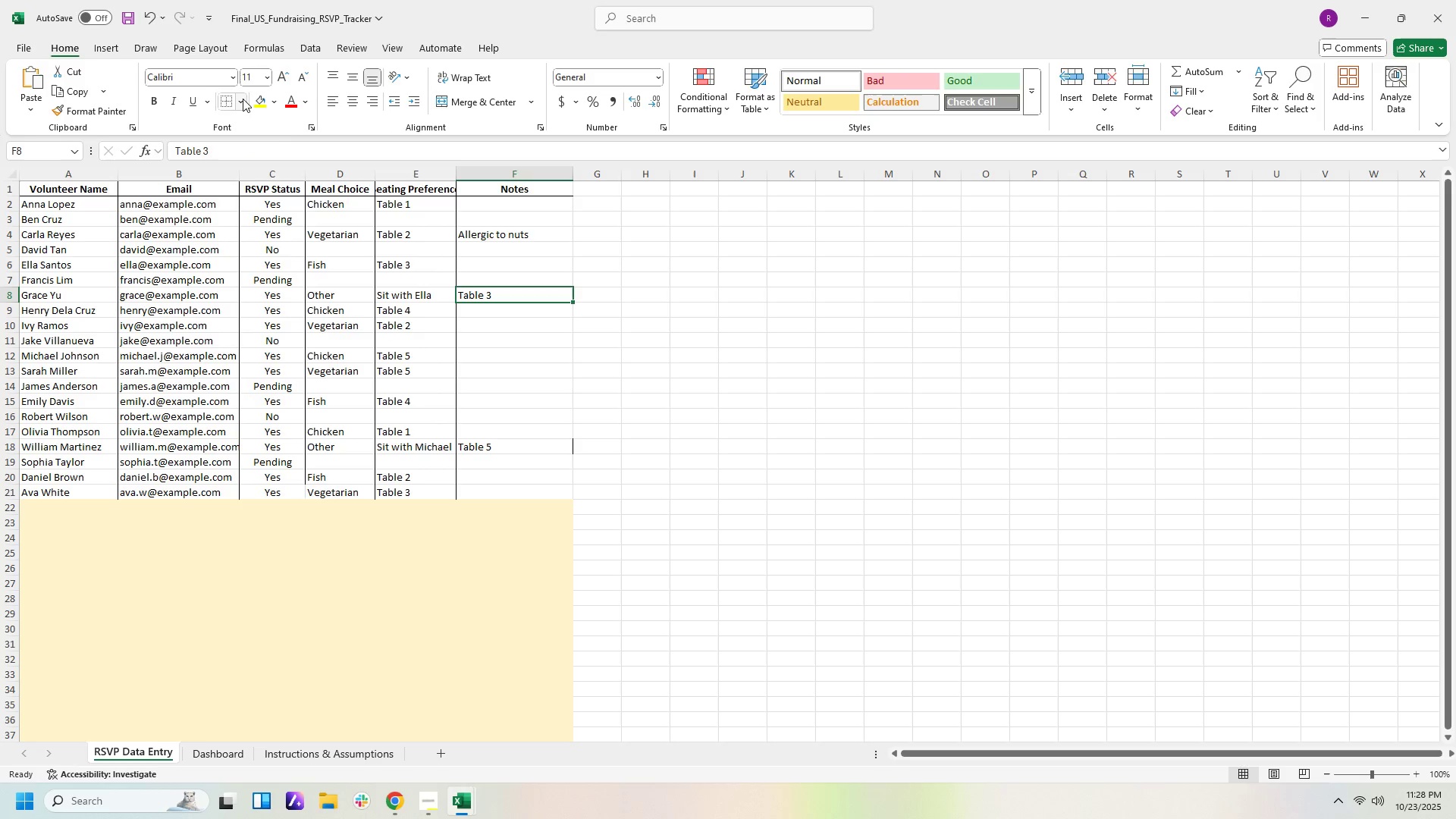 
left_click([243, 99])
 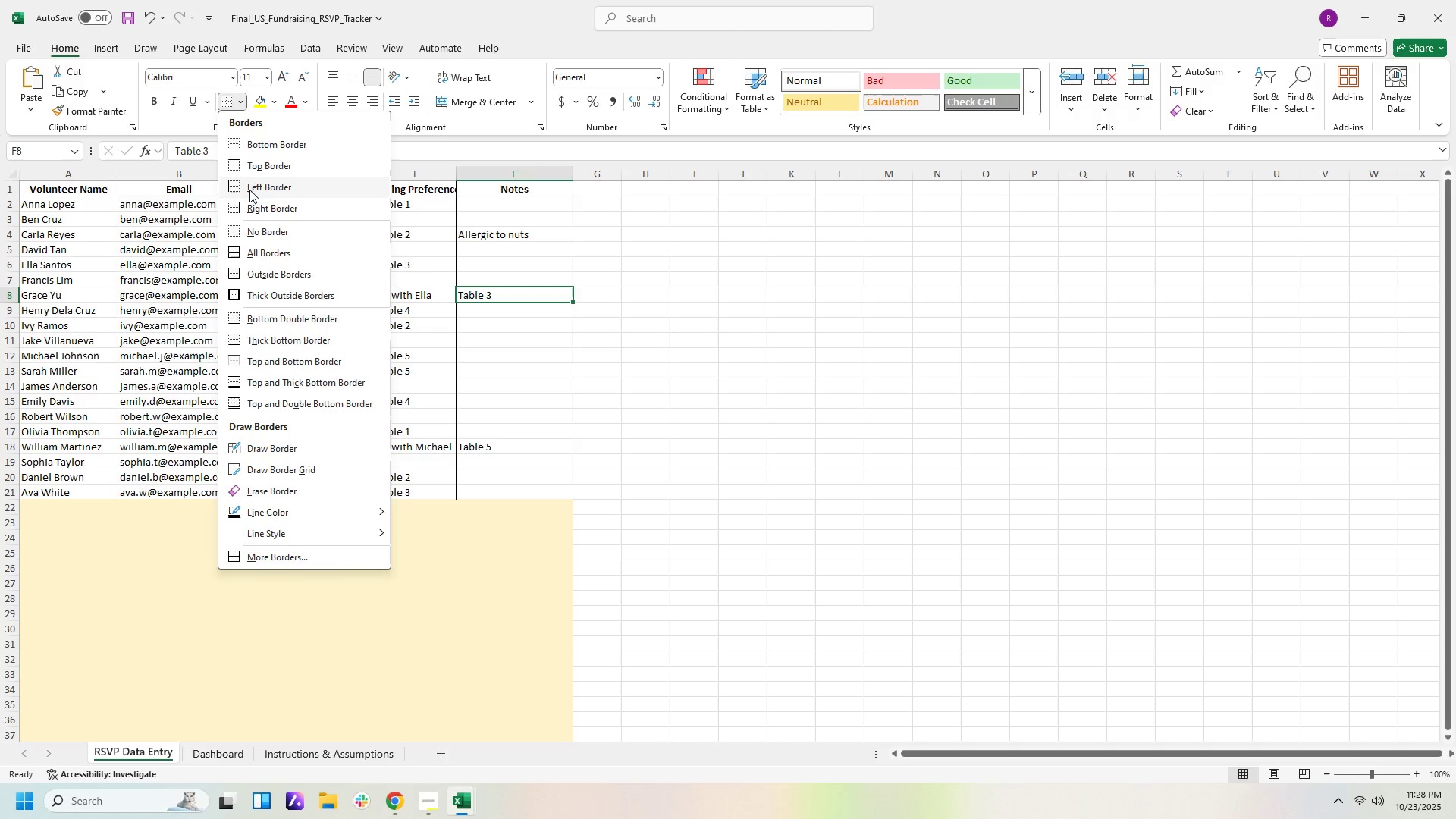 
left_click([249, 185])
 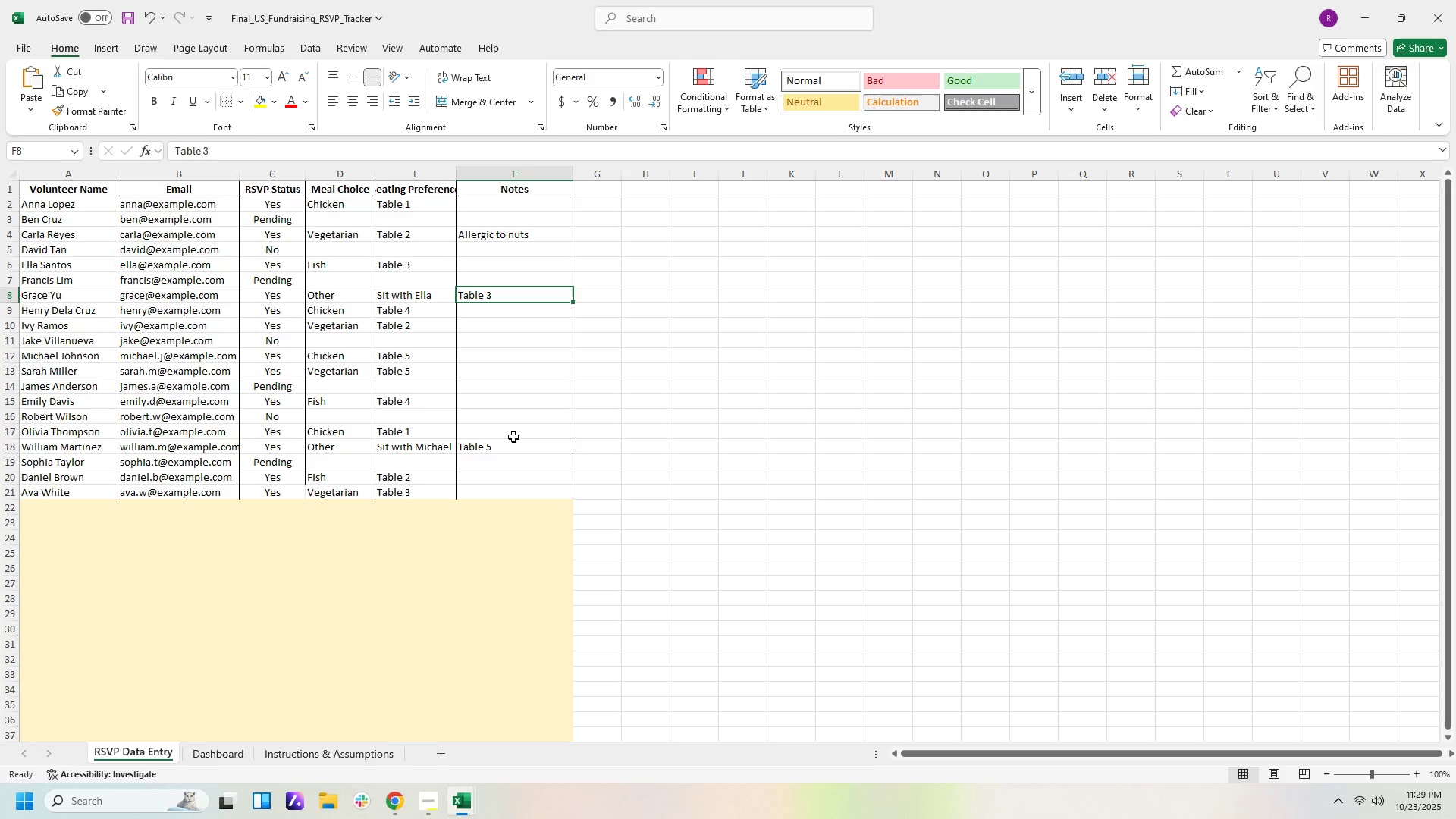 
left_click([516, 448])
 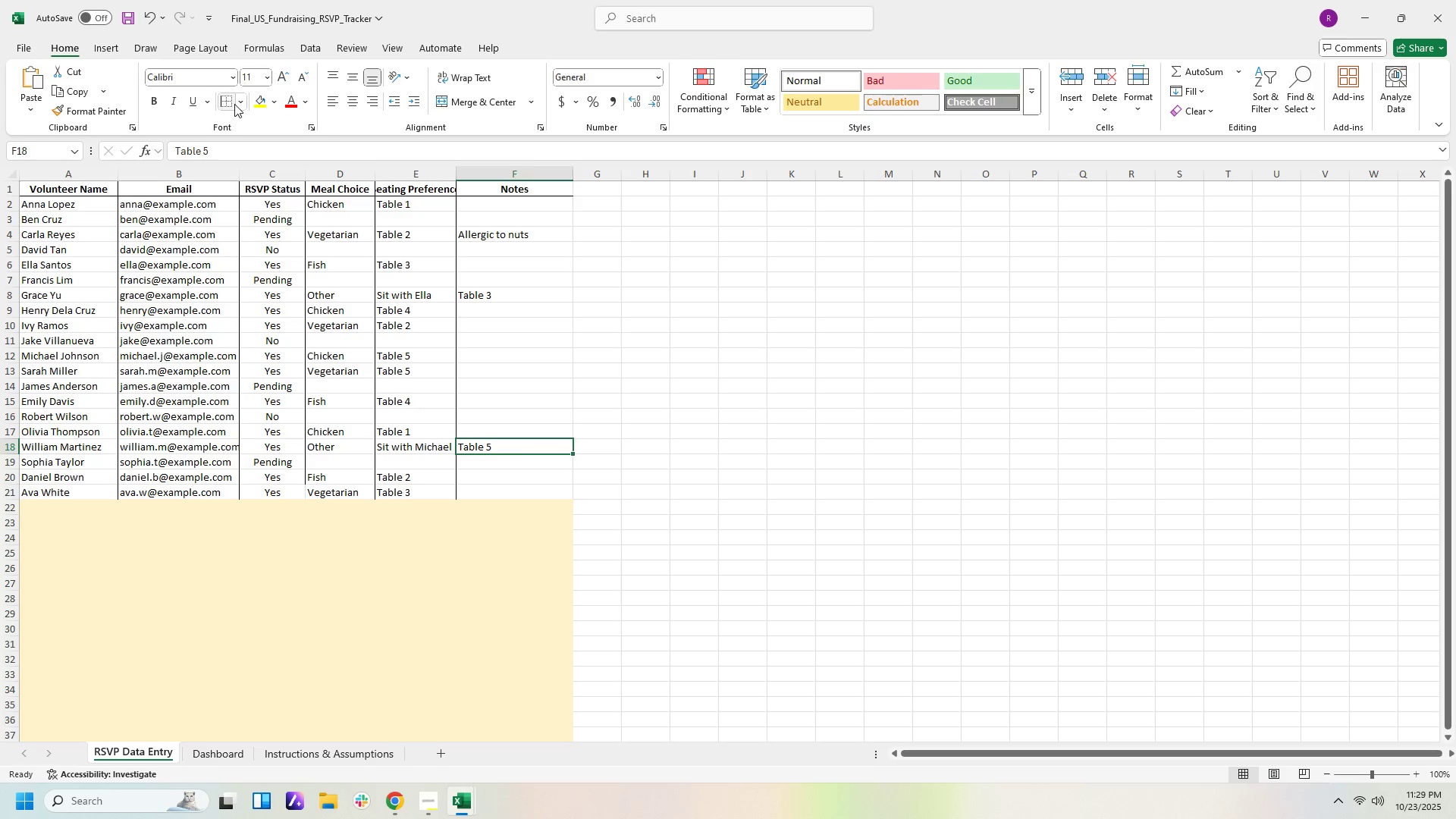 
left_click([237, 103])
 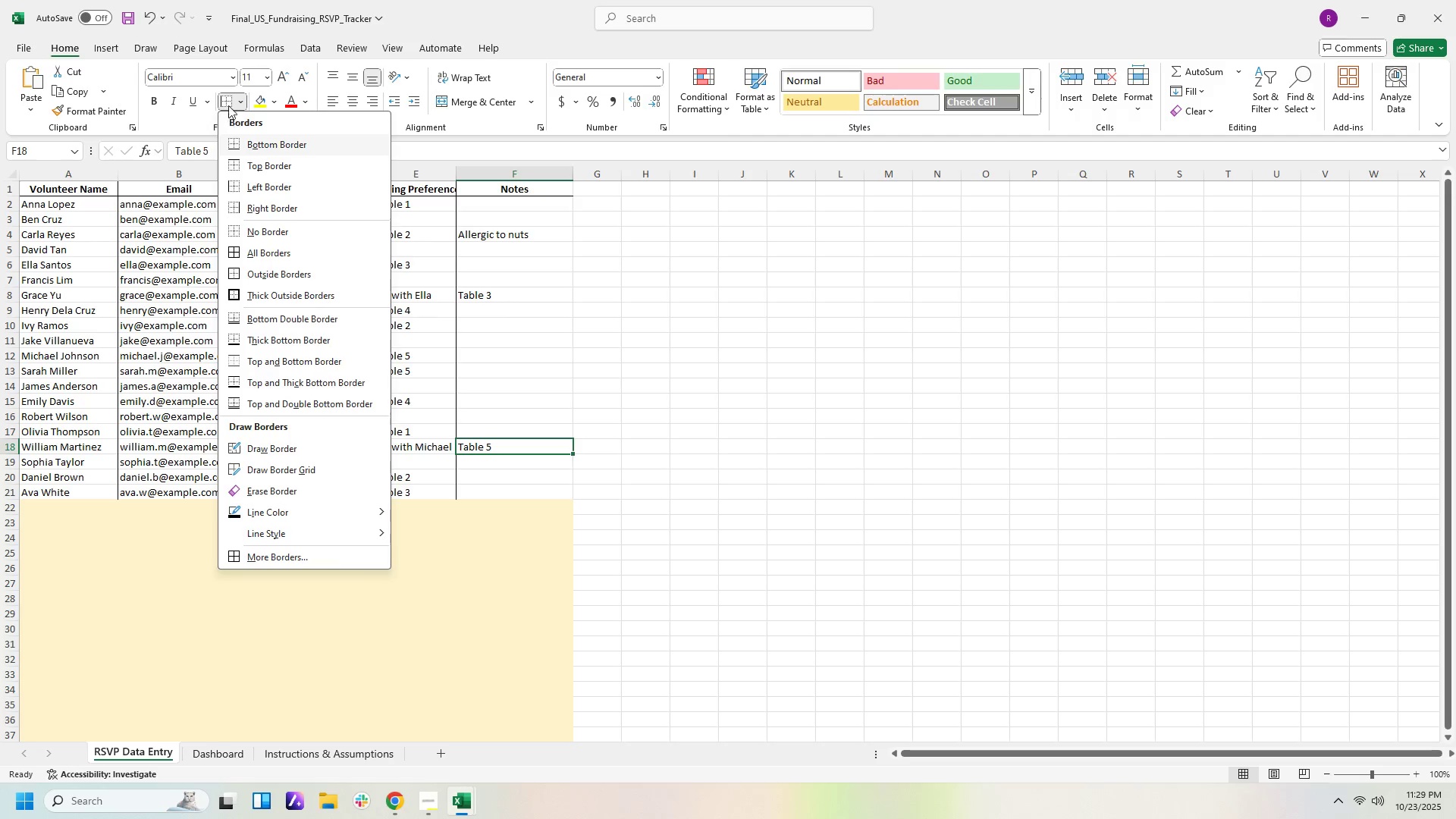 
left_click([229, 102])
 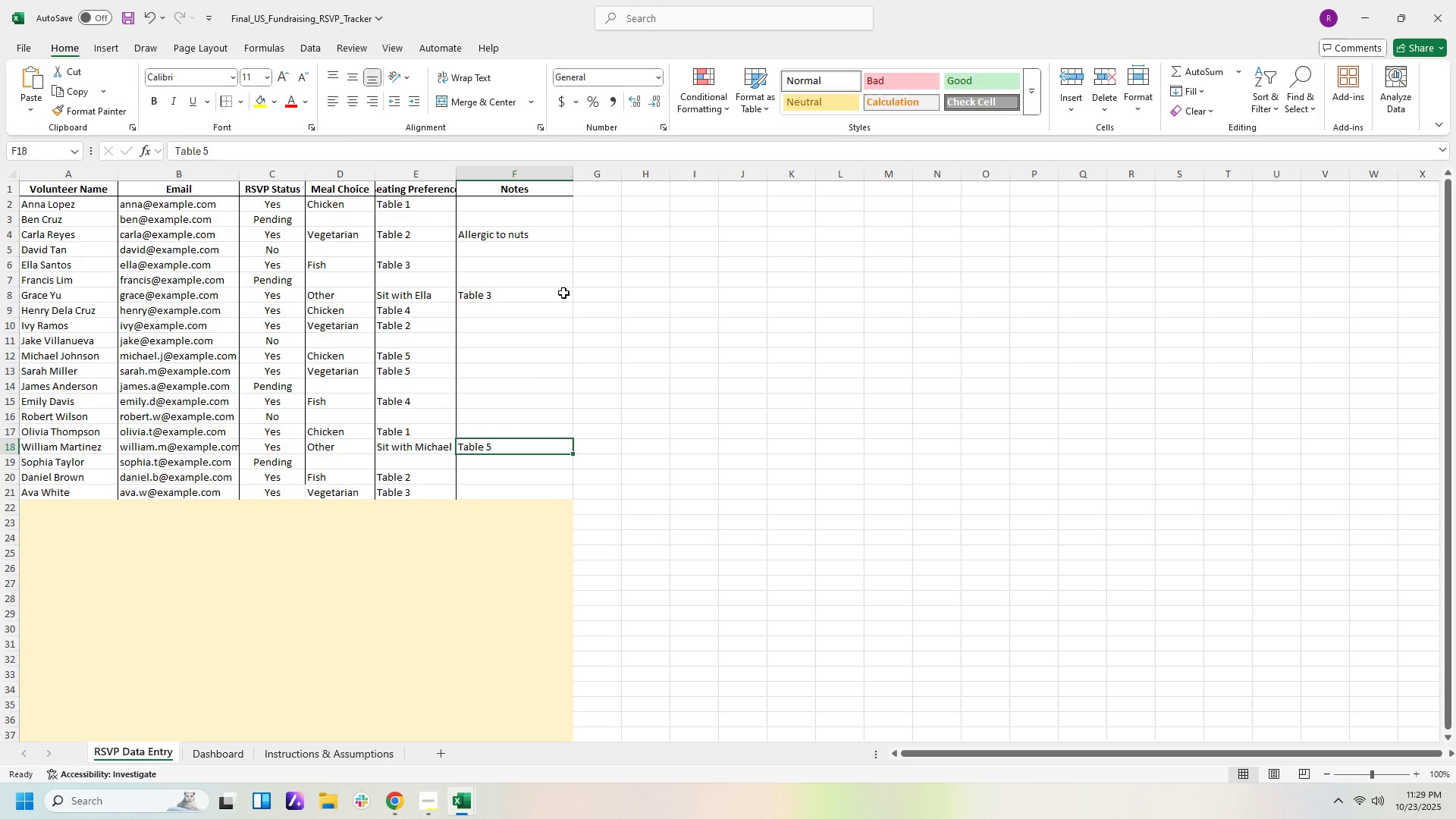 
left_click([563, 293])
 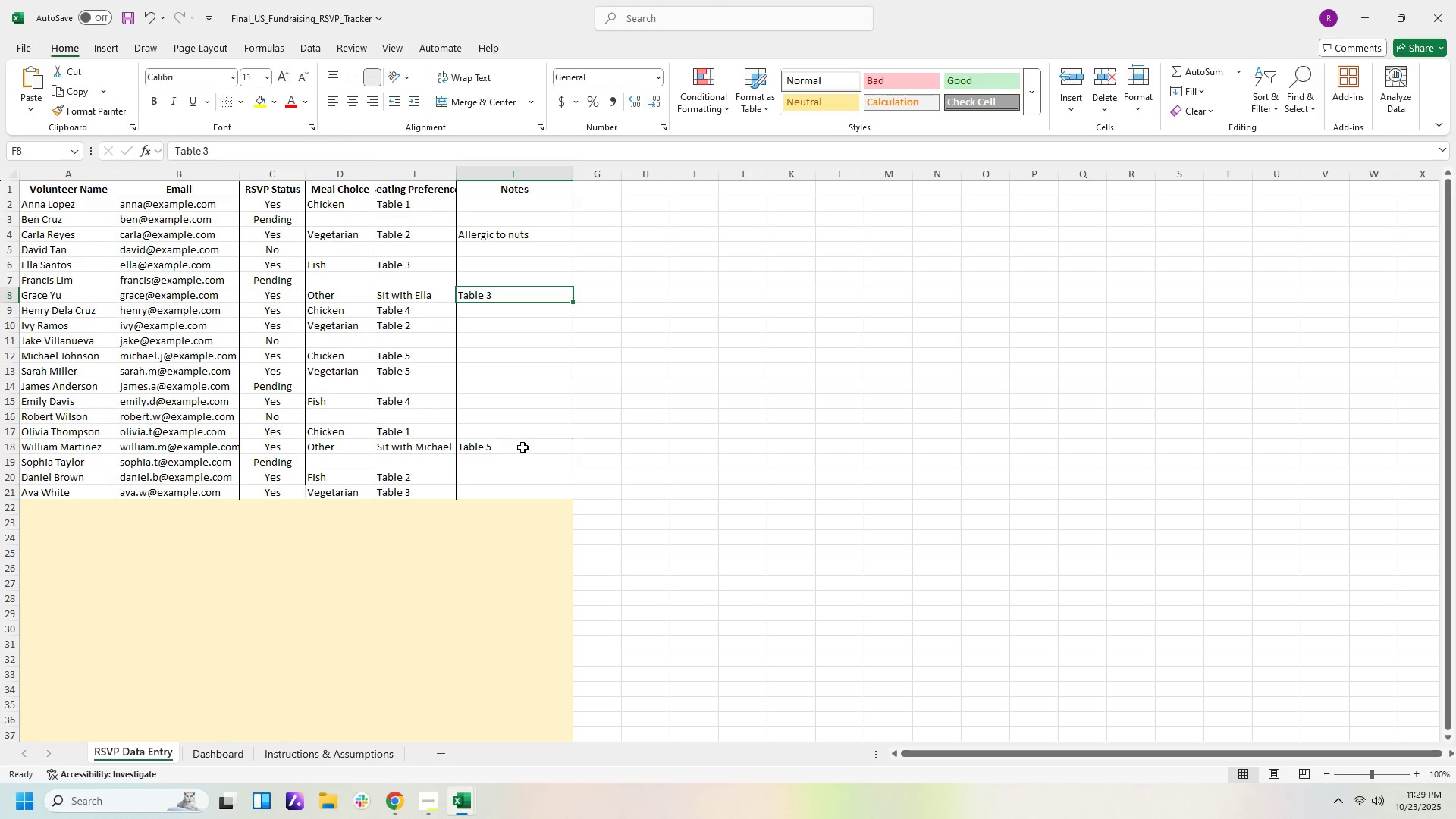 
left_click([522, 447])
 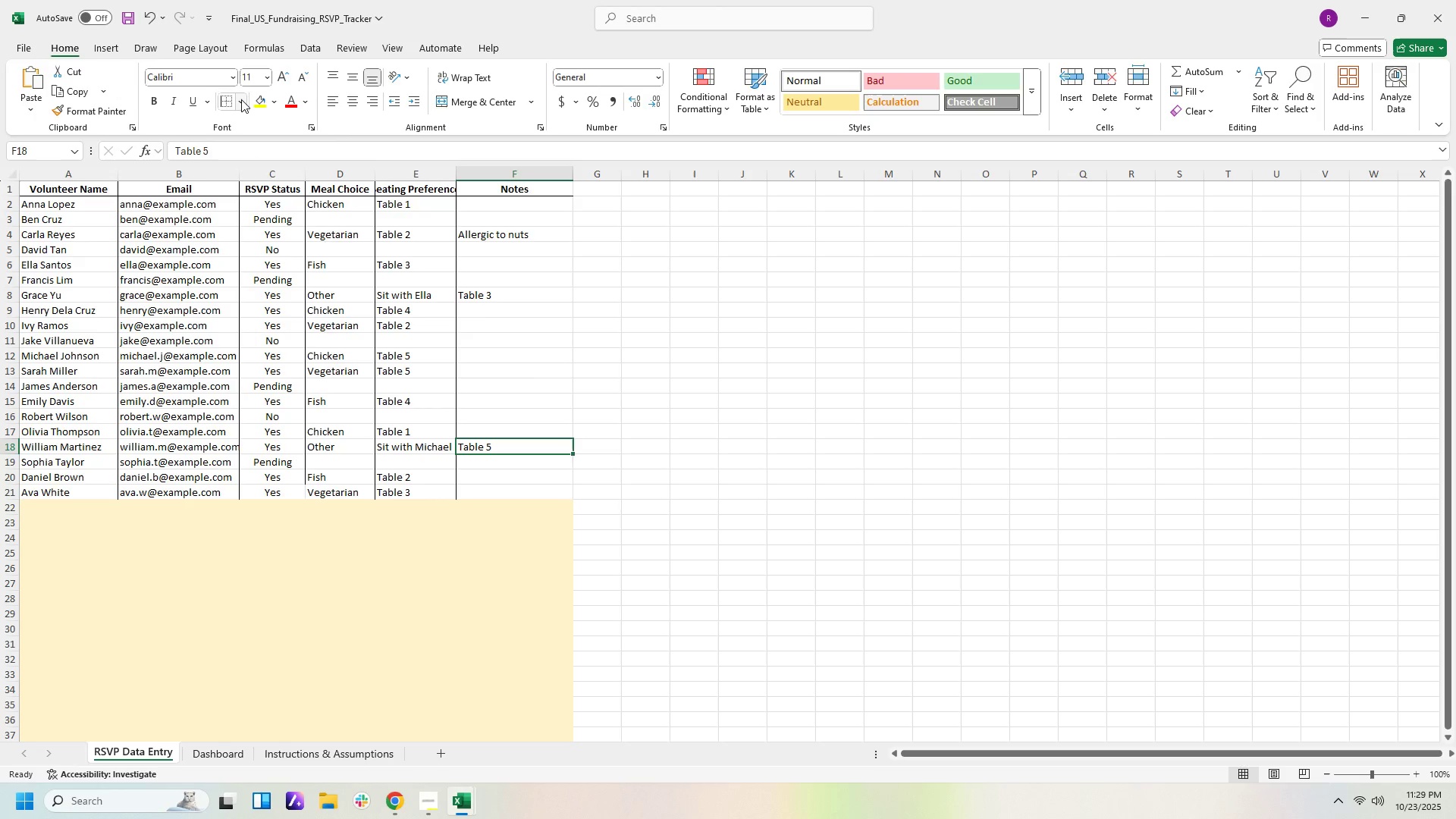 
left_click([241, 99])
 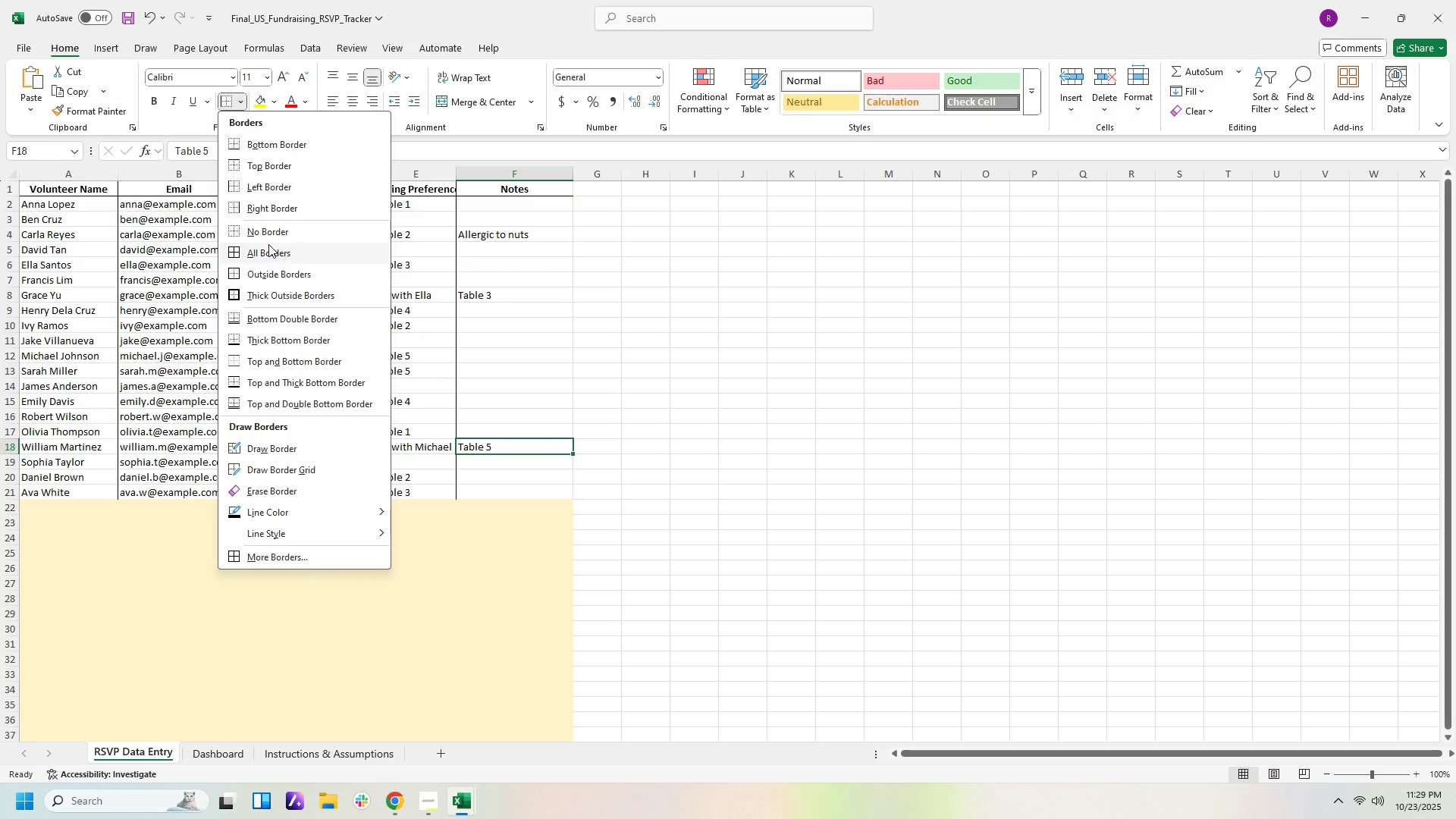 
left_click([268, 234])
 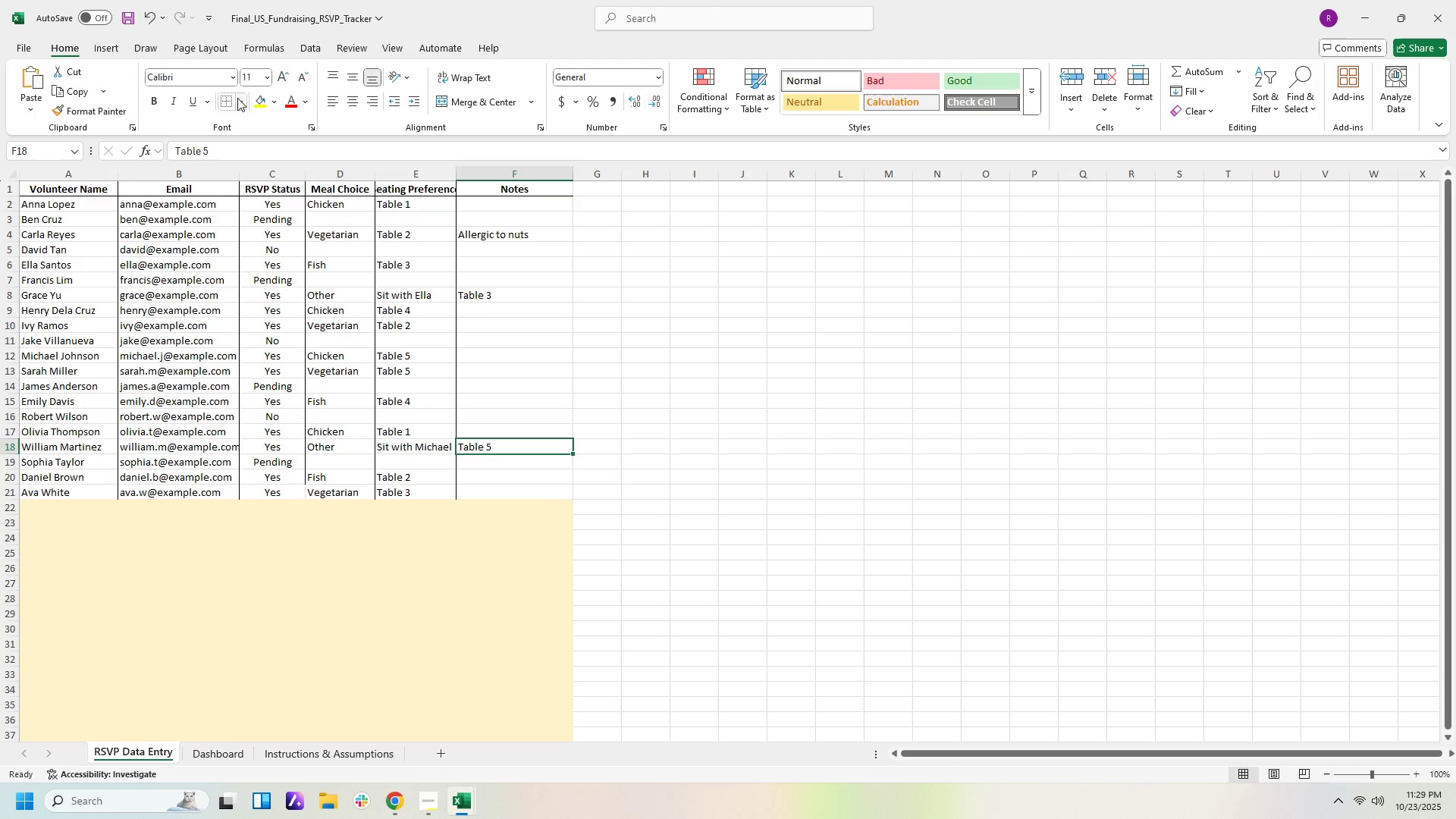 
left_click([237, 98])
 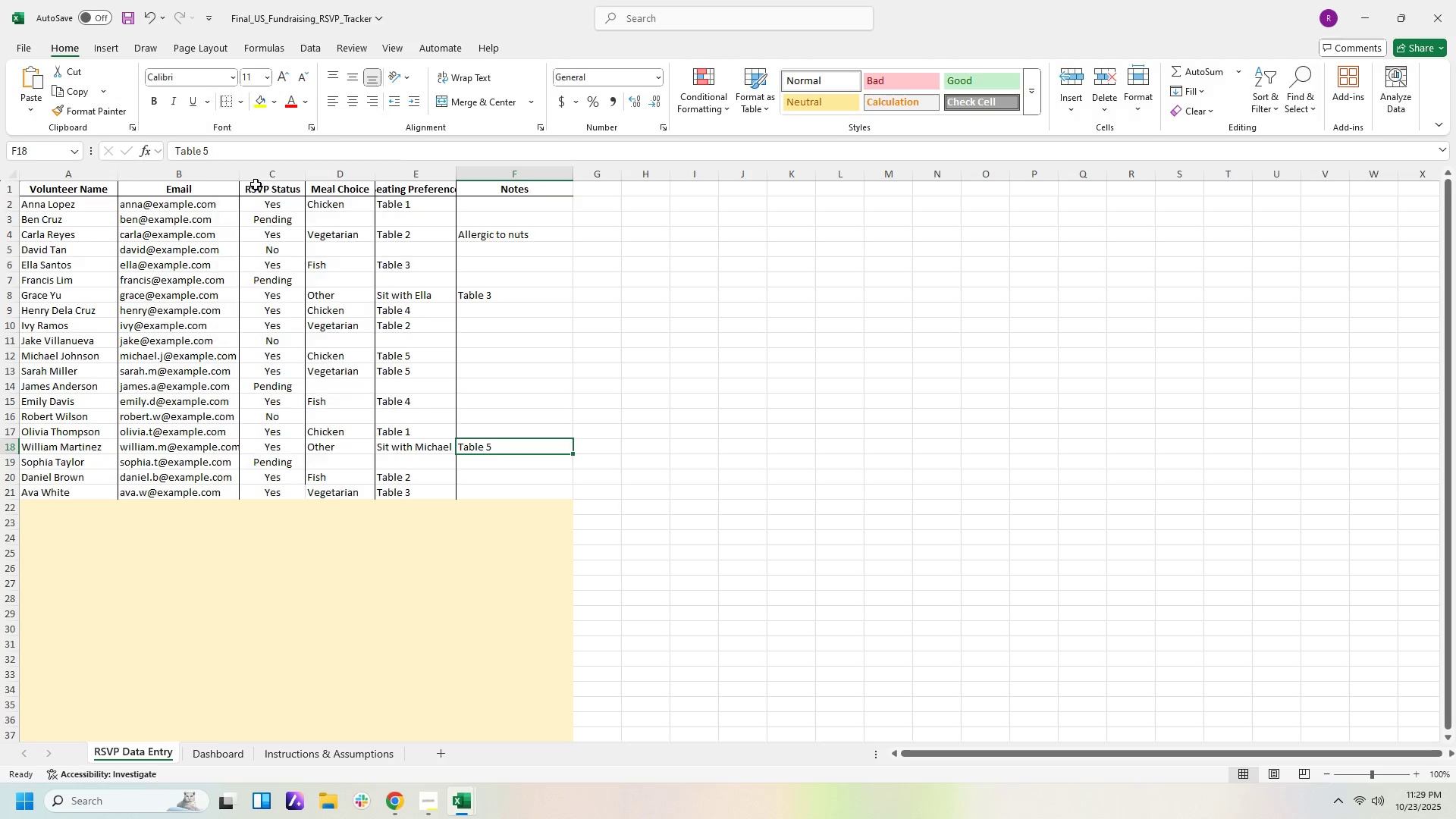 
double_click([625, 366])
 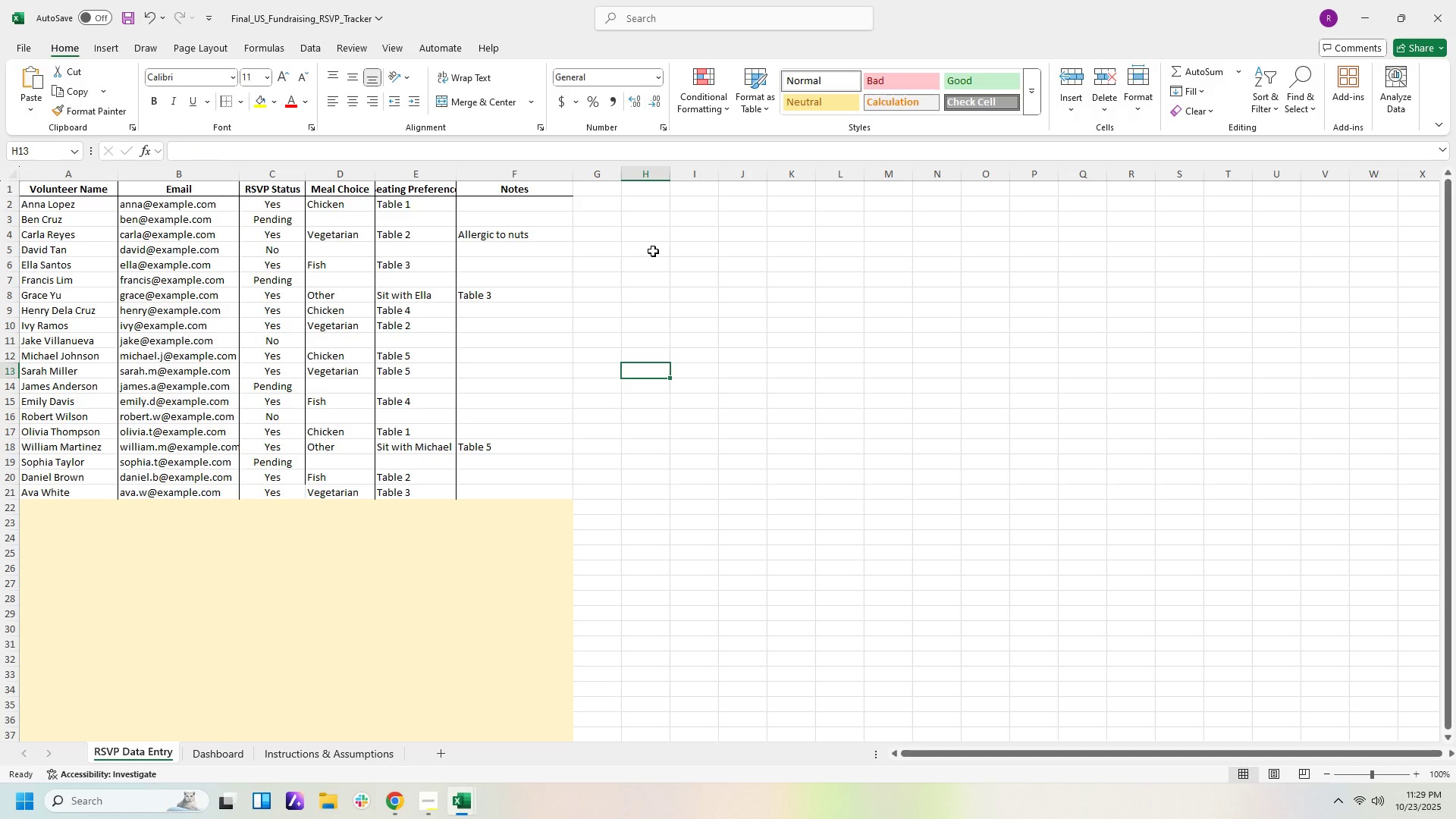 
wait(7.52)
 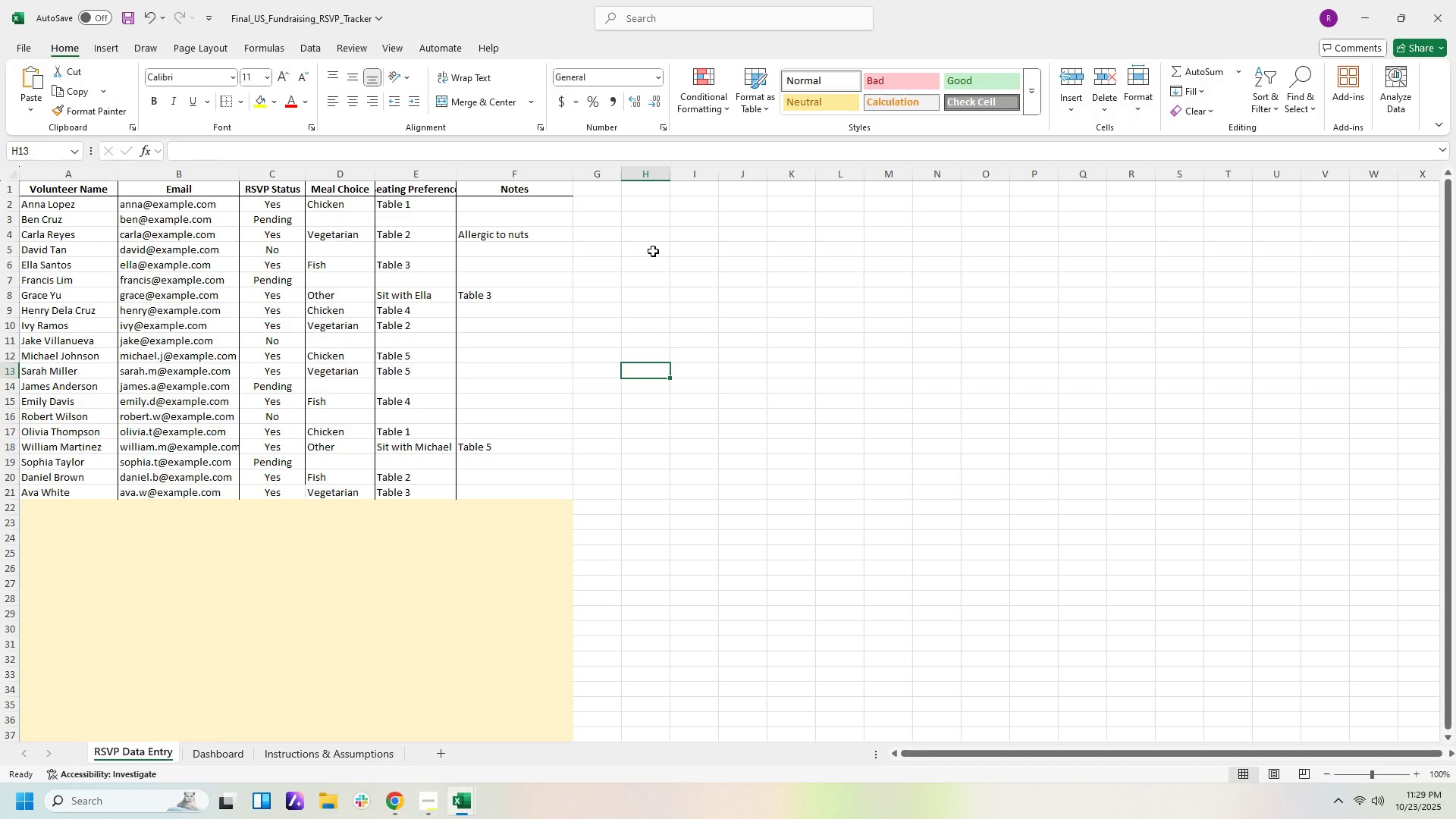 
left_click_drag(start_coordinate=[327, 246], to_coordinate=[539, 255])
 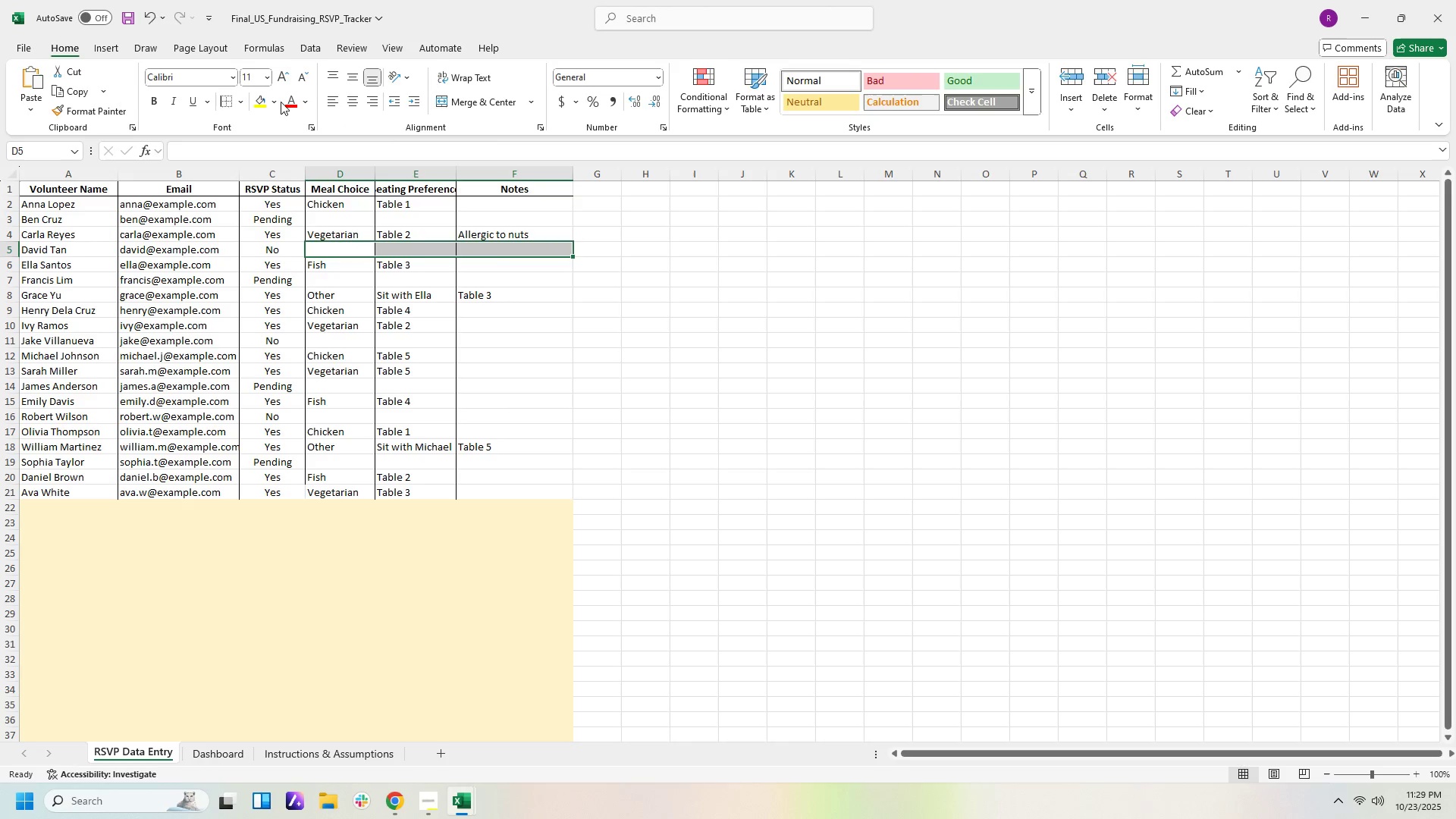 
left_click([277, 102])
 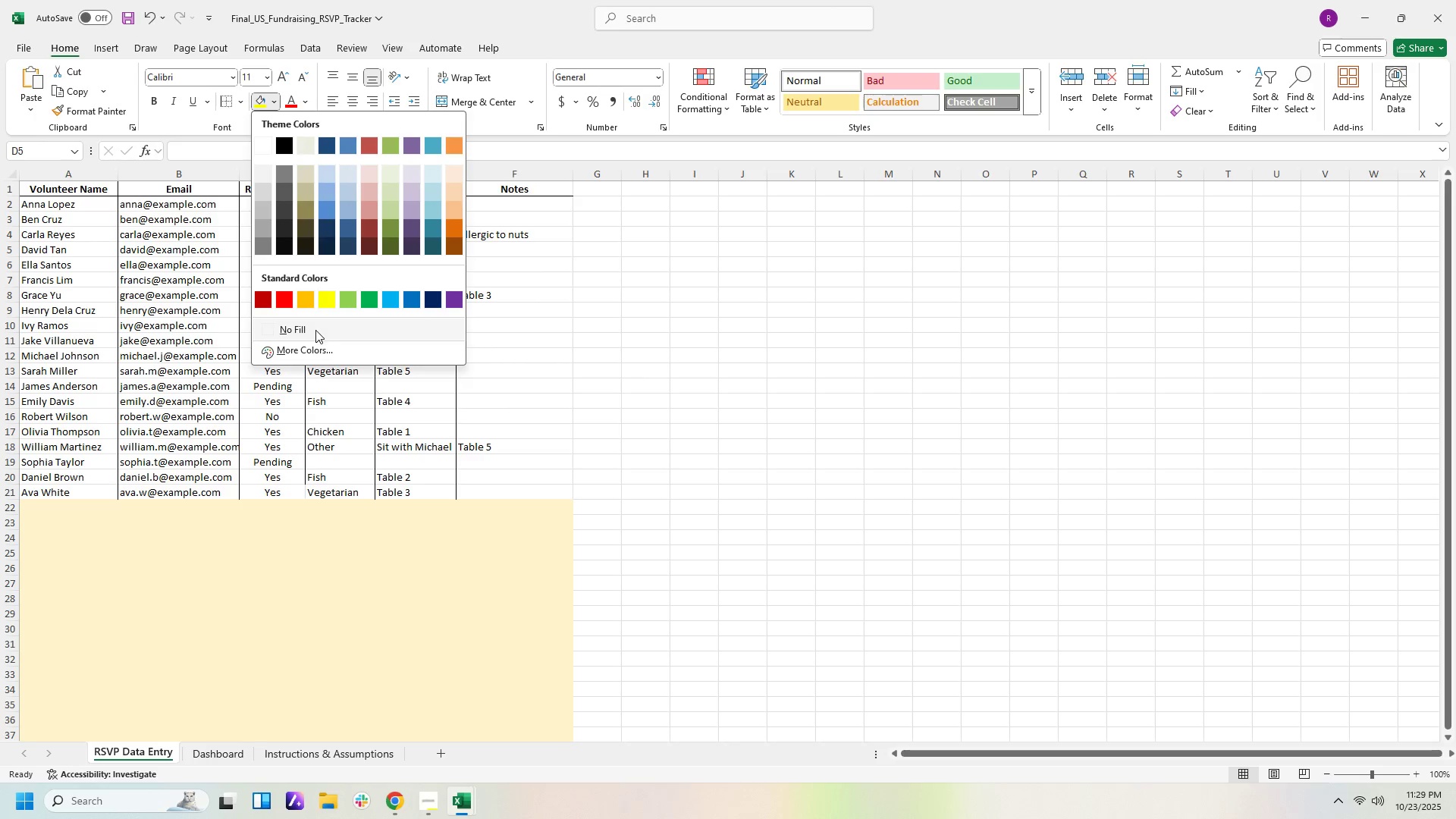 
left_click([318, 353])
 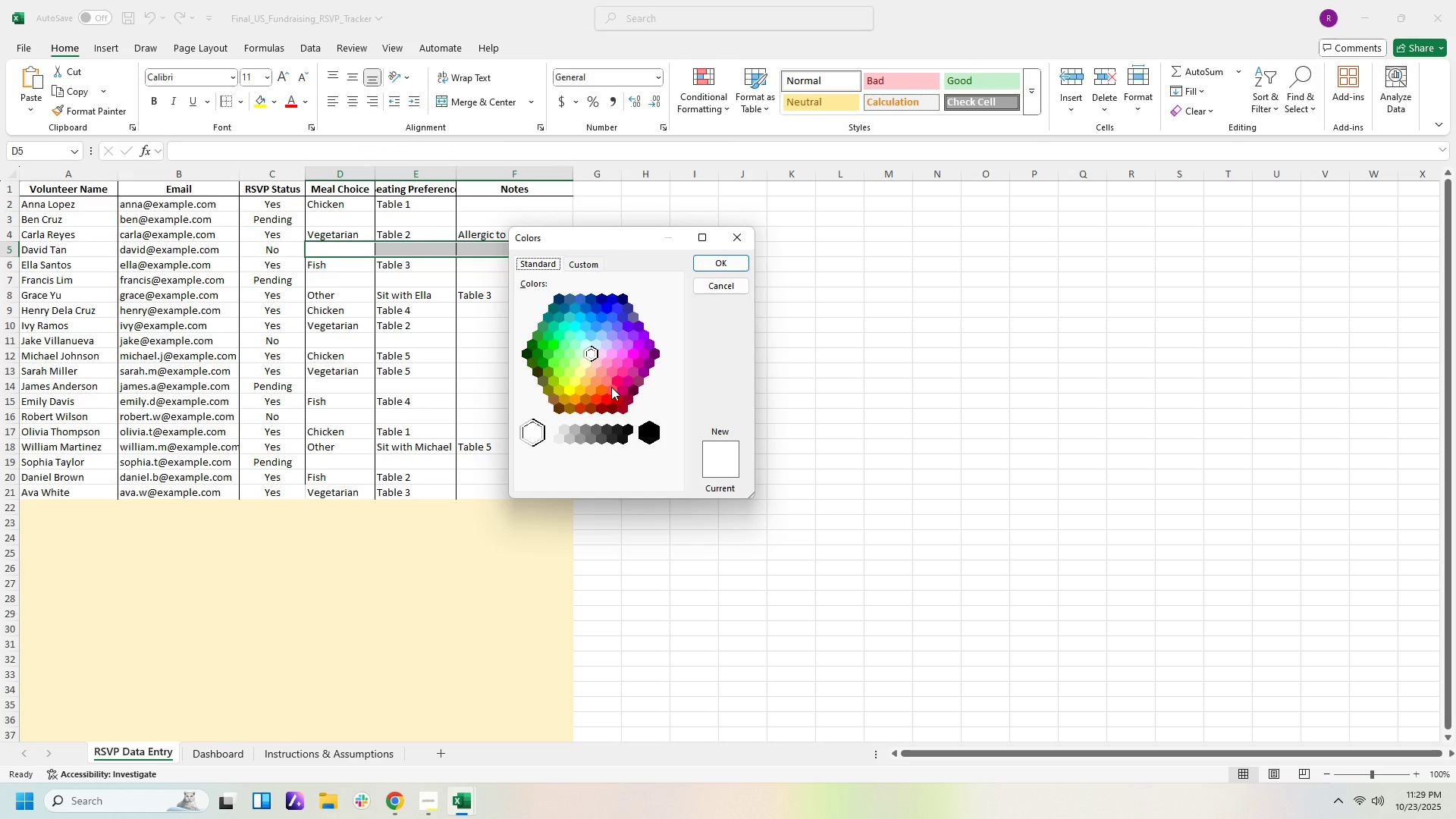 
left_click([595, 398])
 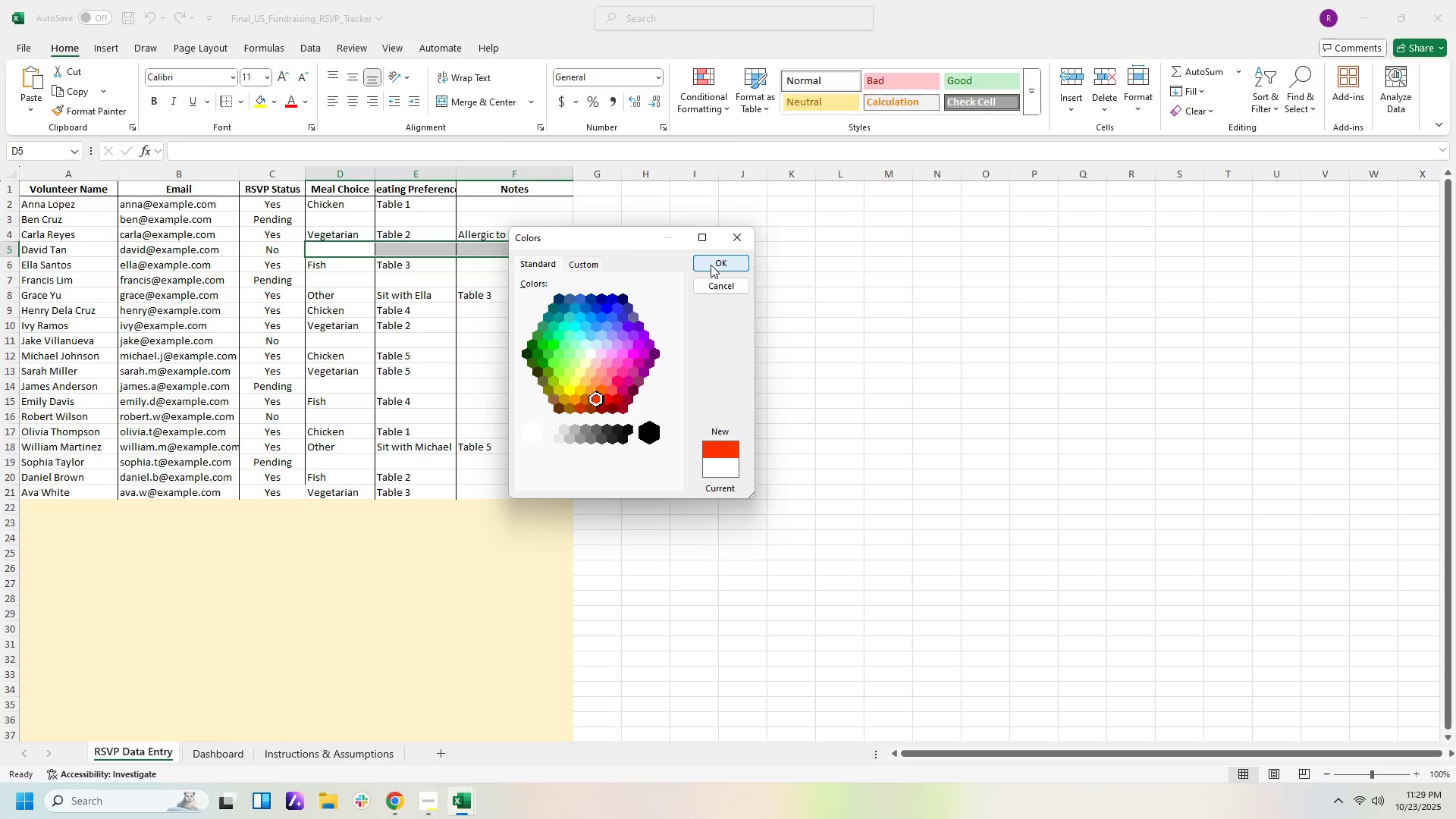 
left_click([713, 264])
 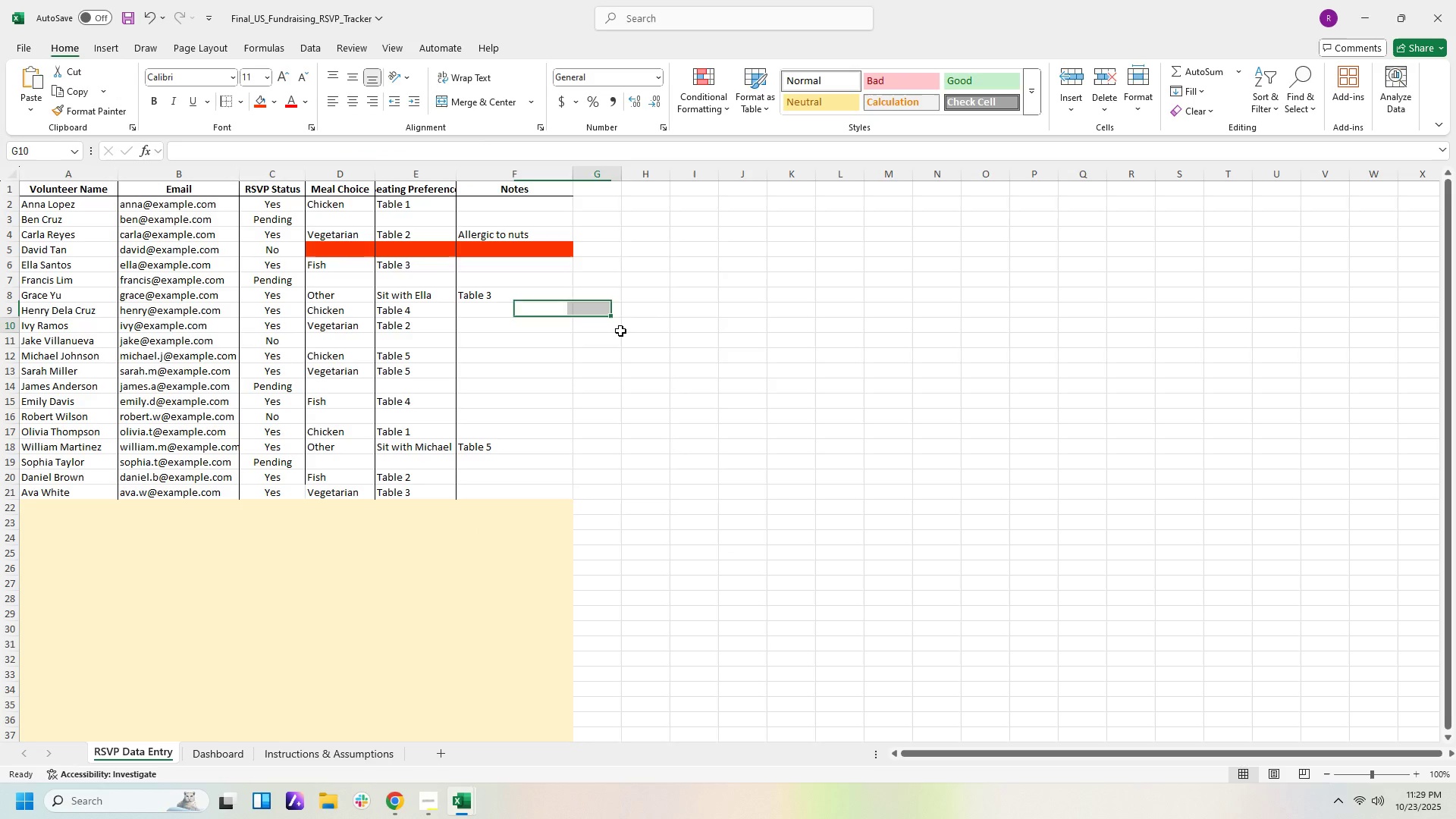 
left_click([620, 331])
 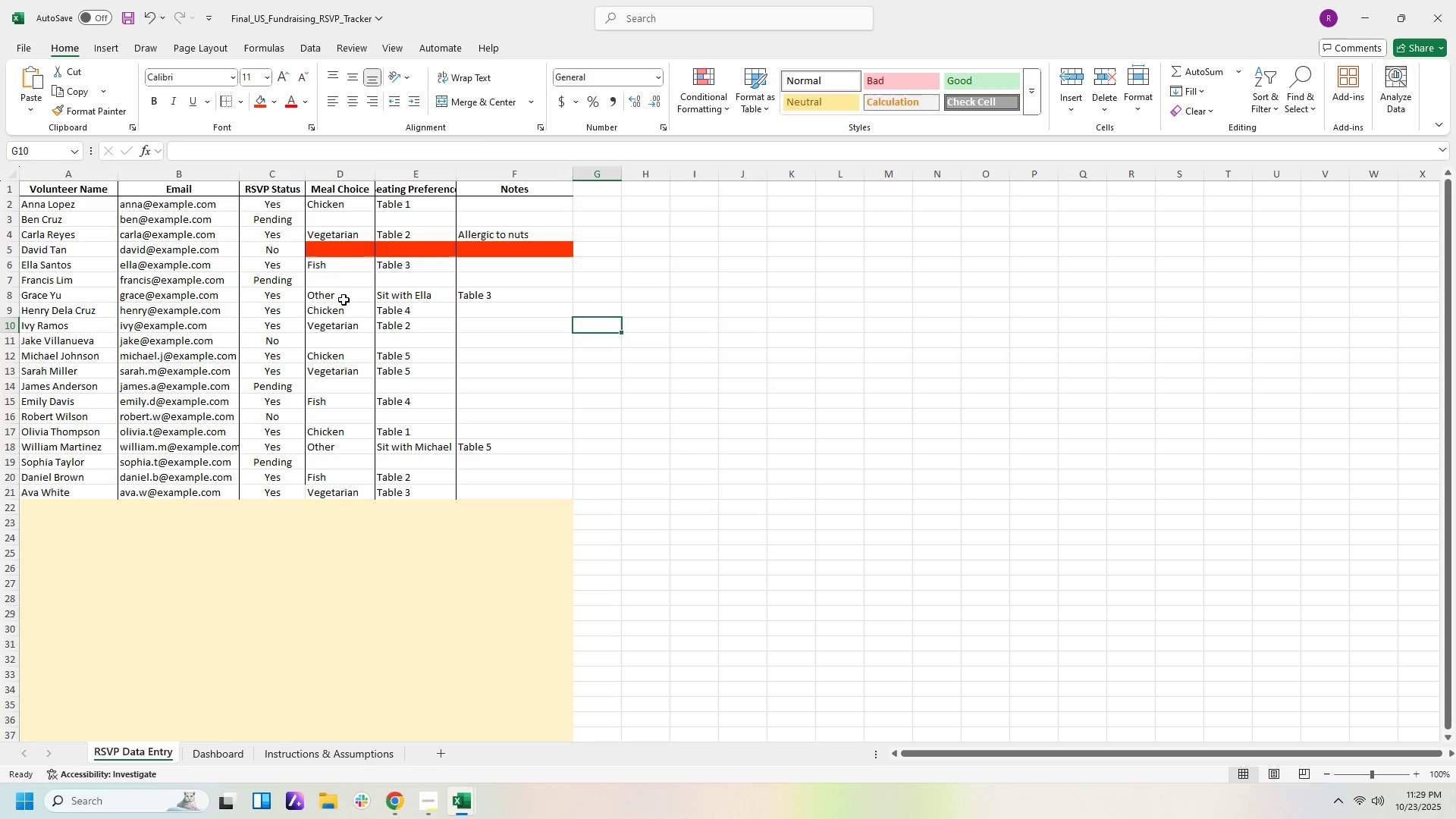 
left_click_drag(start_coordinate=[334, 281], to_coordinate=[339, 280])
 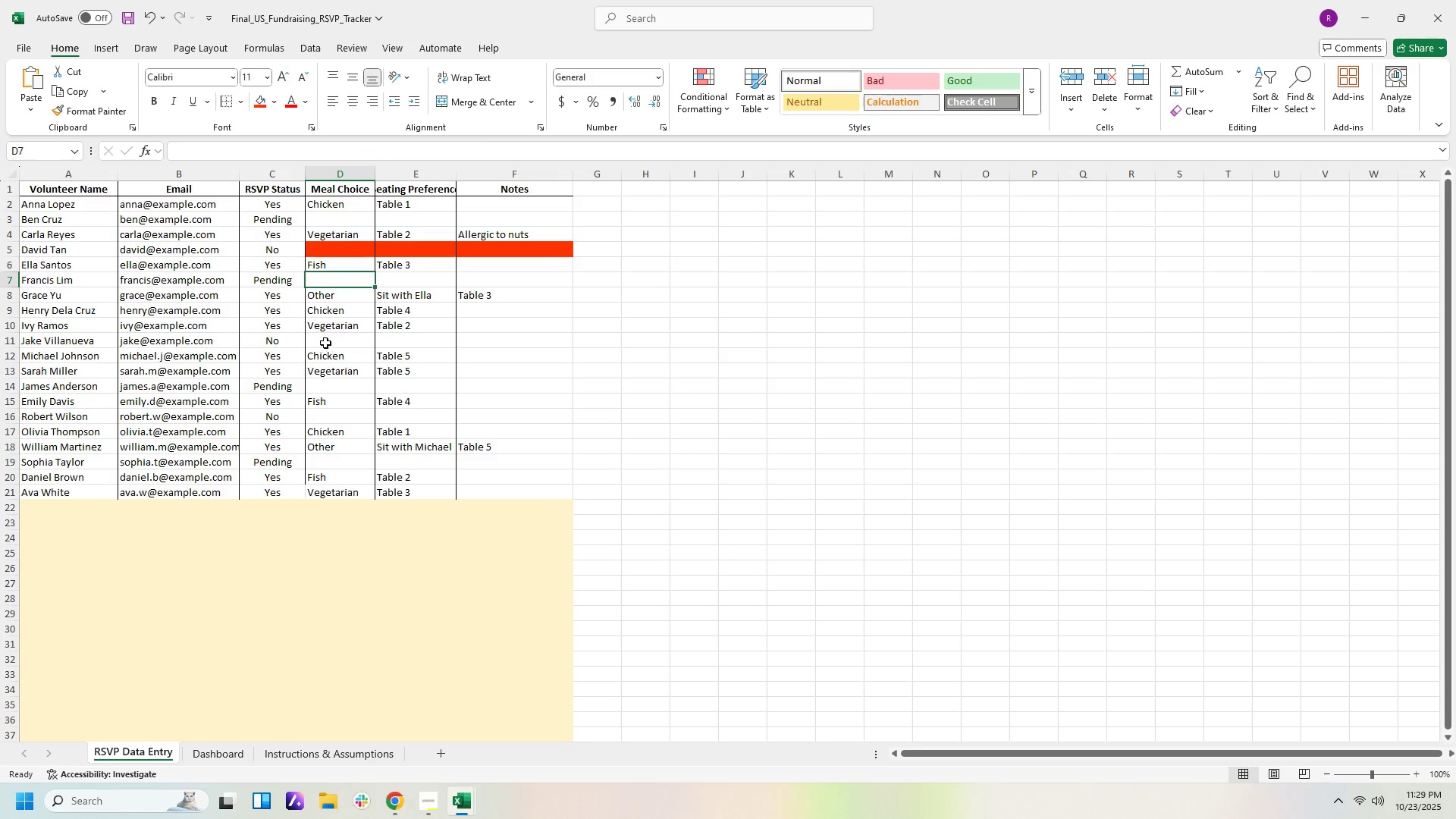 
left_click_drag(start_coordinate=[325, 341], to_coordinate=[554, 337])
 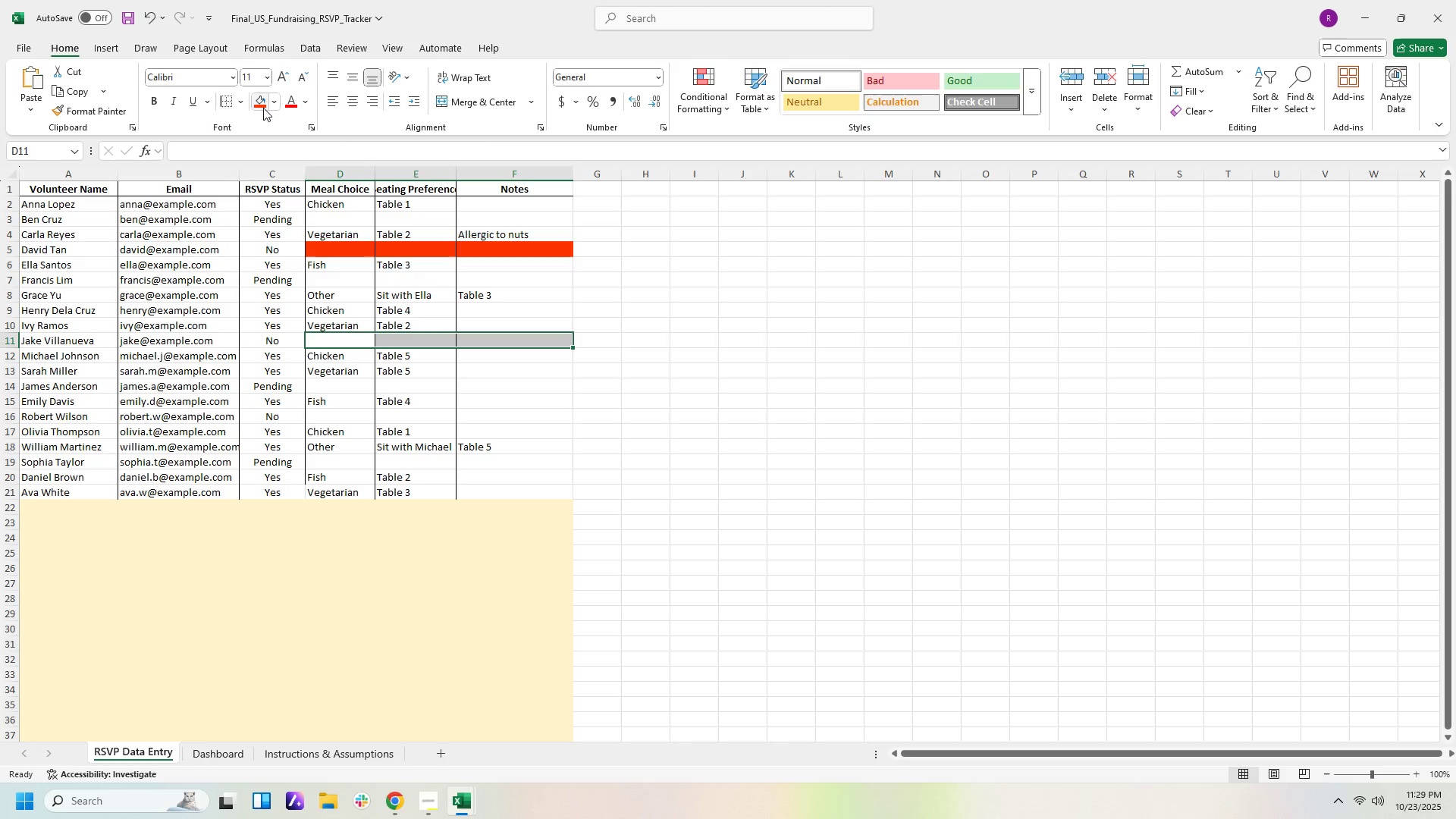 
left_click([259, 105])
 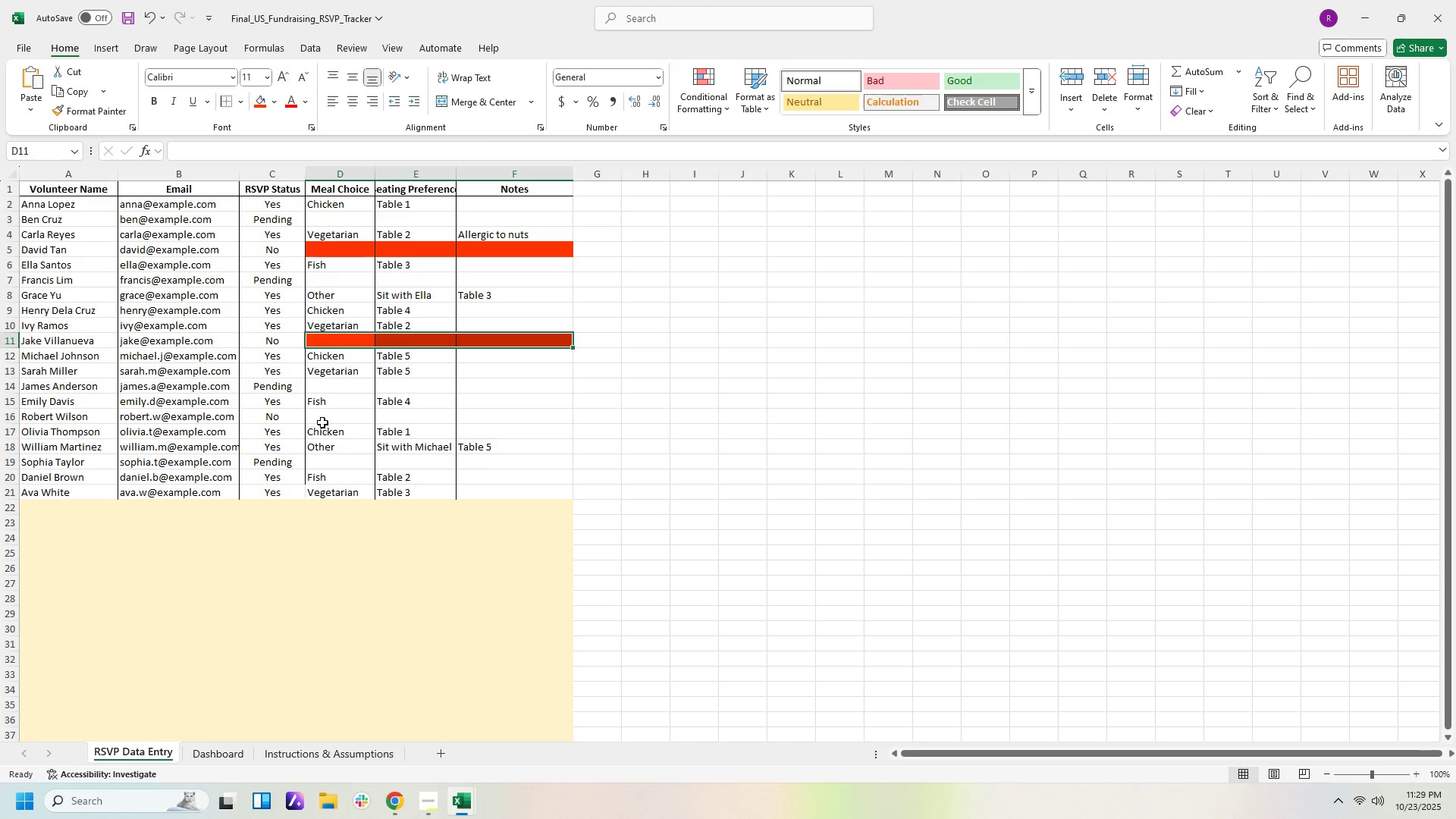 
left_click_drag(start_coordinate=[320, 418], to_coordinate=[539, 421])
 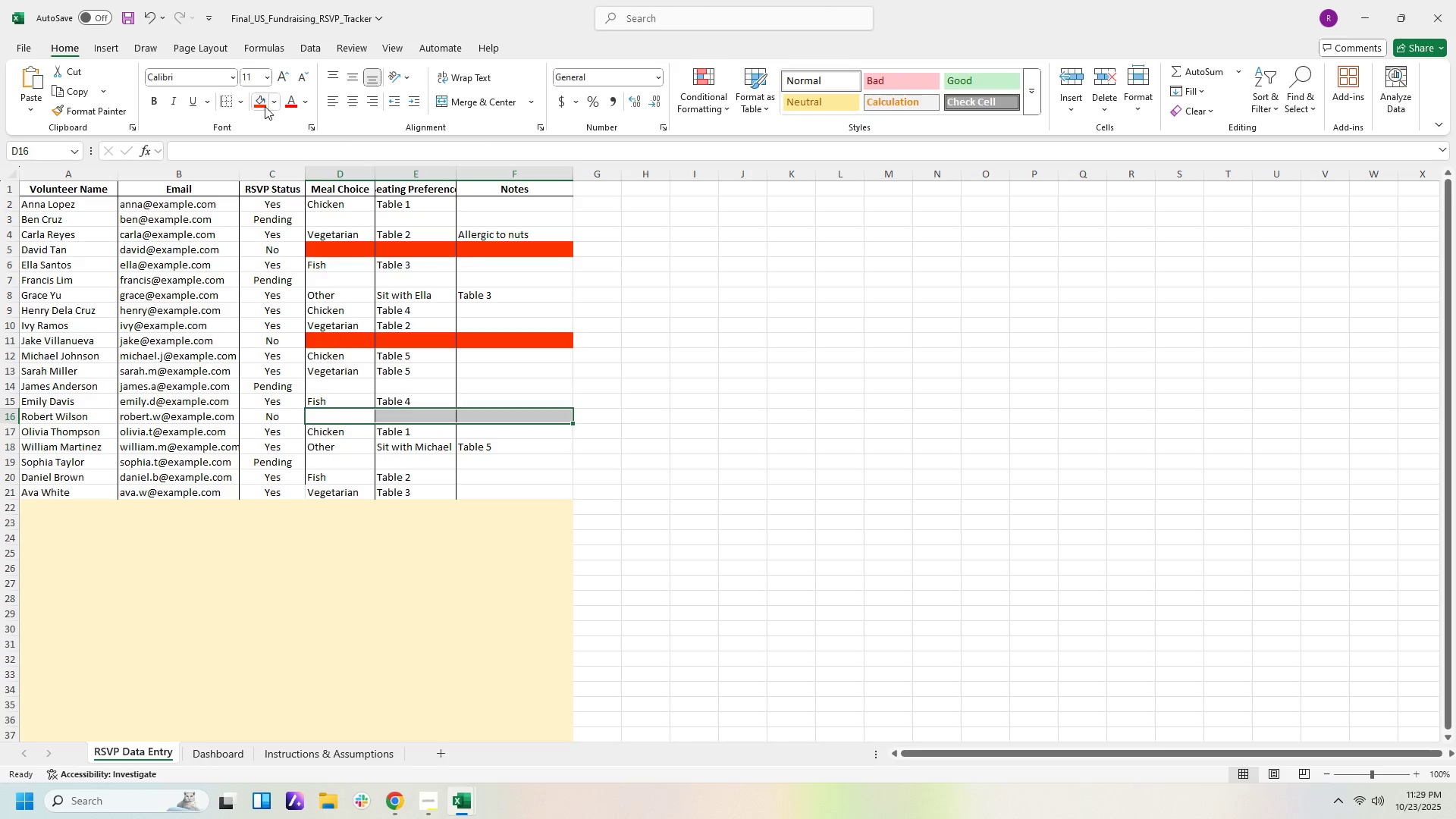 
left_click([260, 106])
 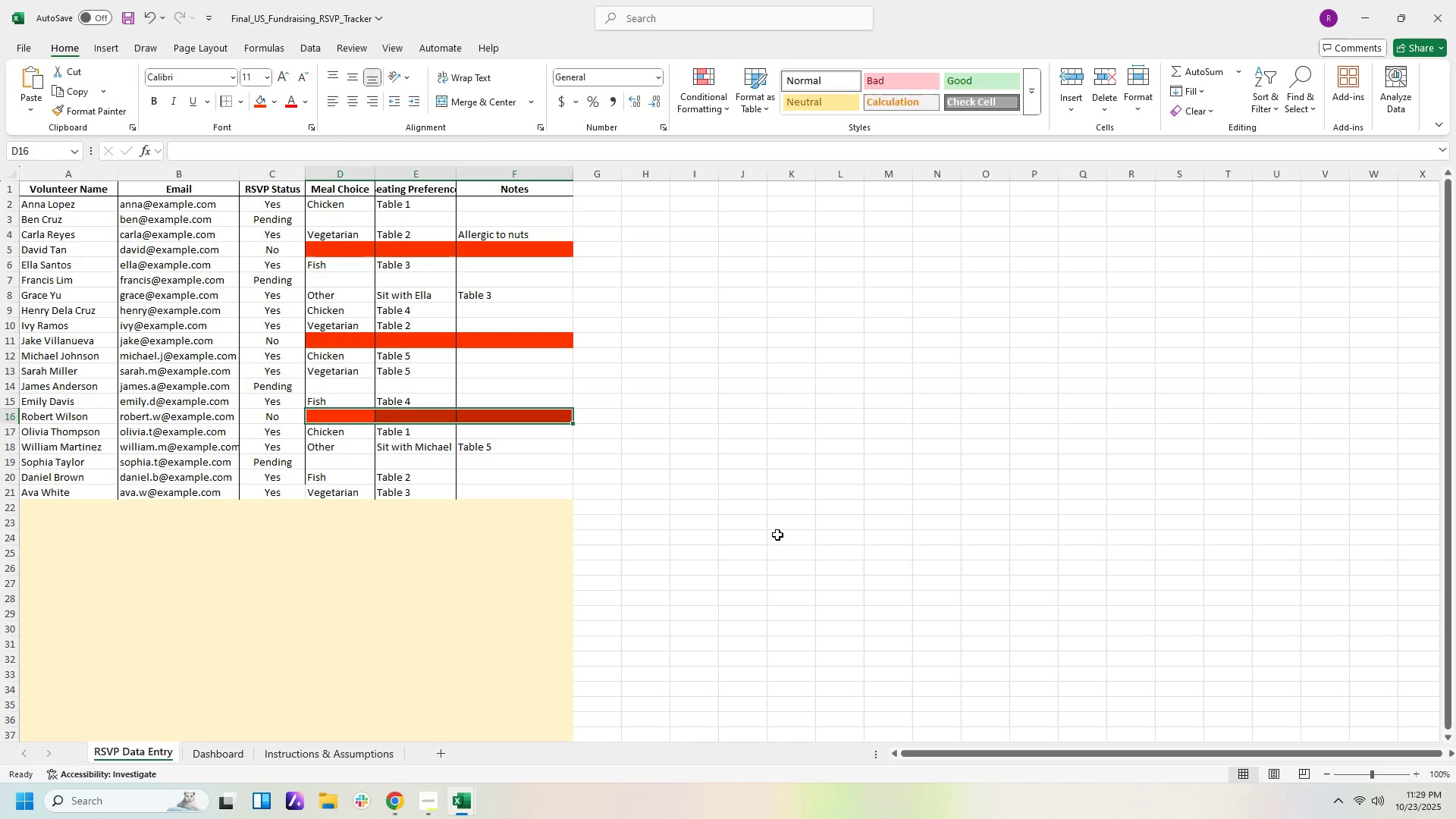 
wait(13.45)
 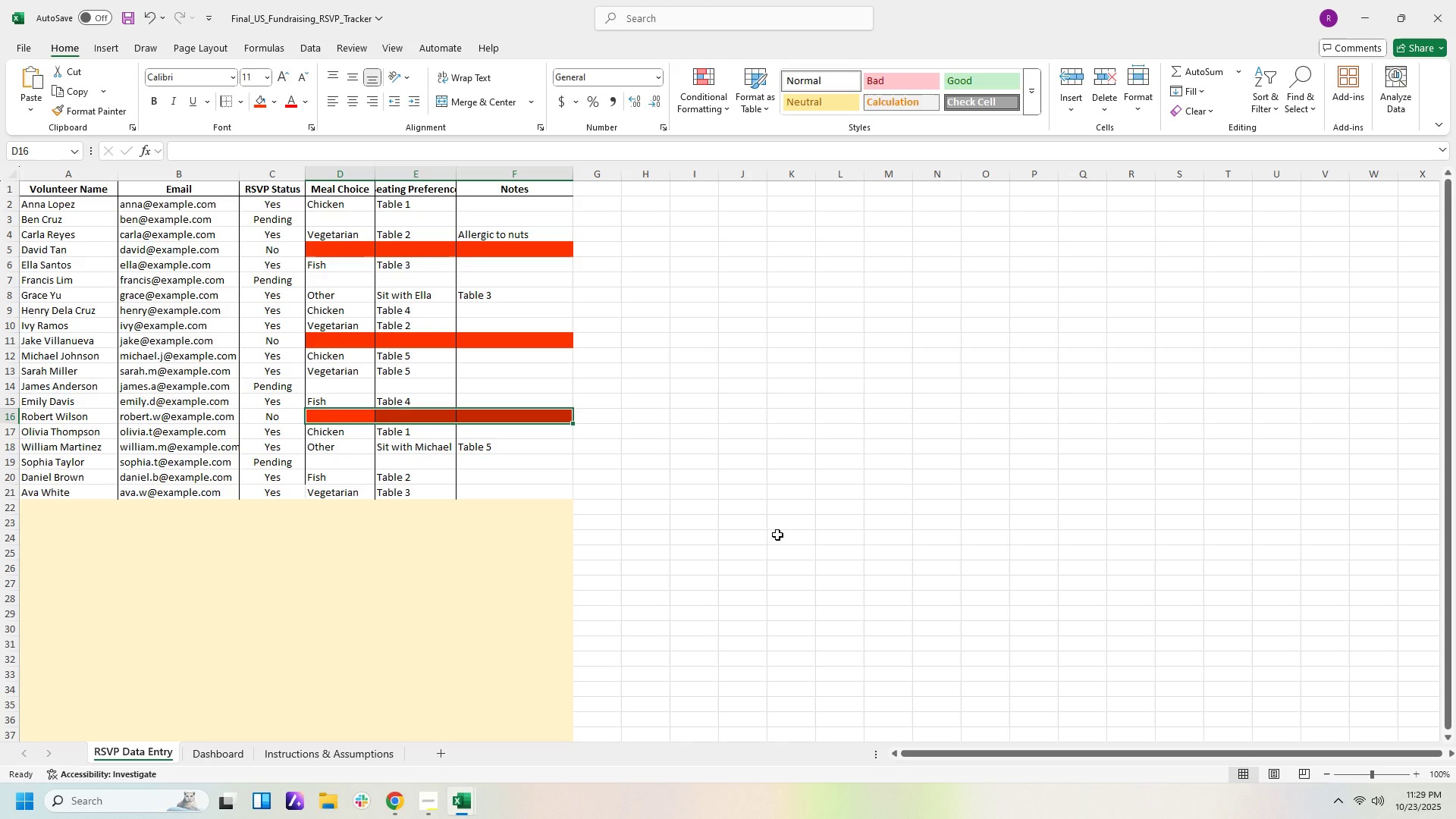 
left_click([66, 245])
 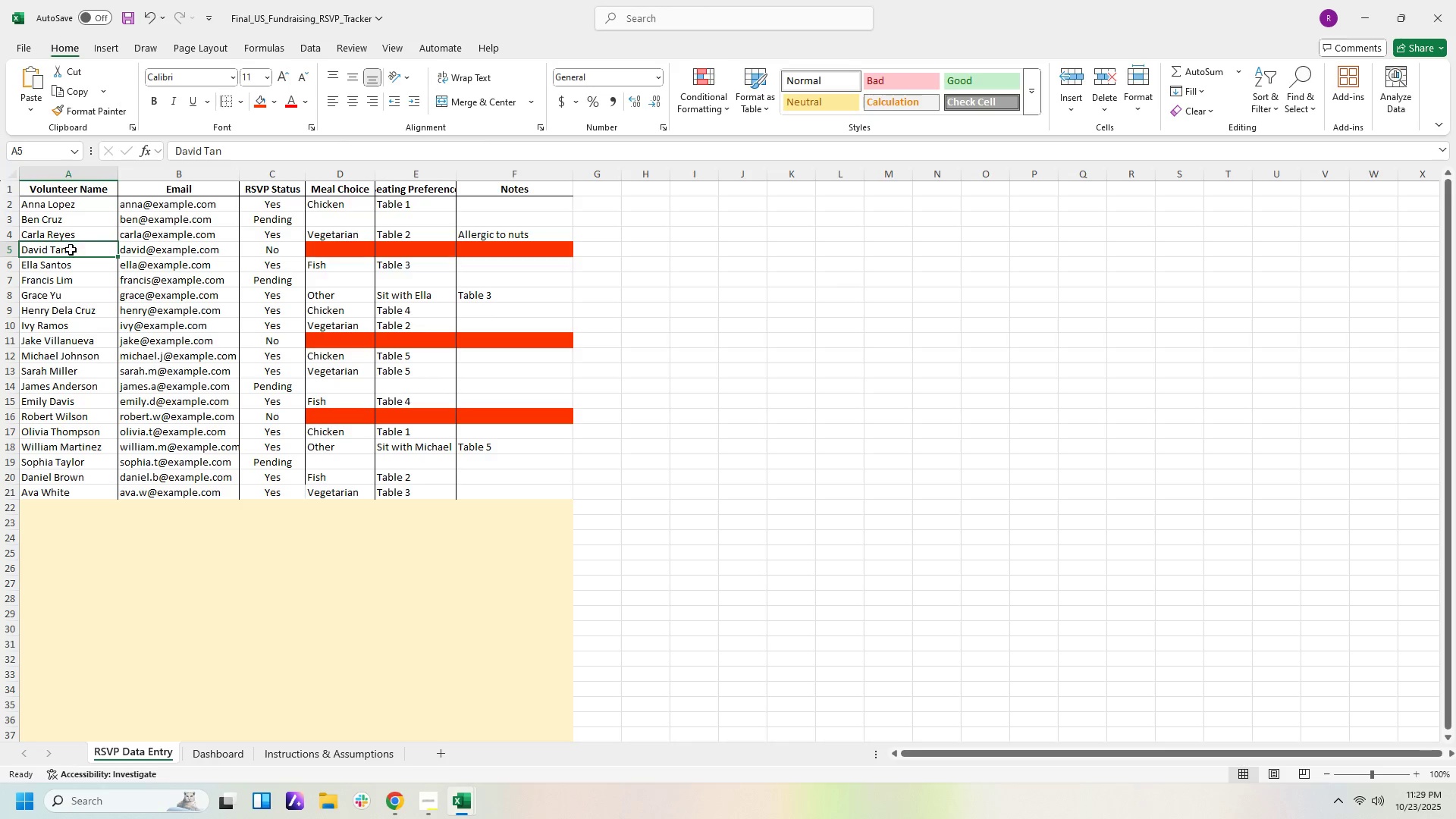 
left_click_drag(start_coordinate=[71, 249], to_coordinate=[536, 246])
 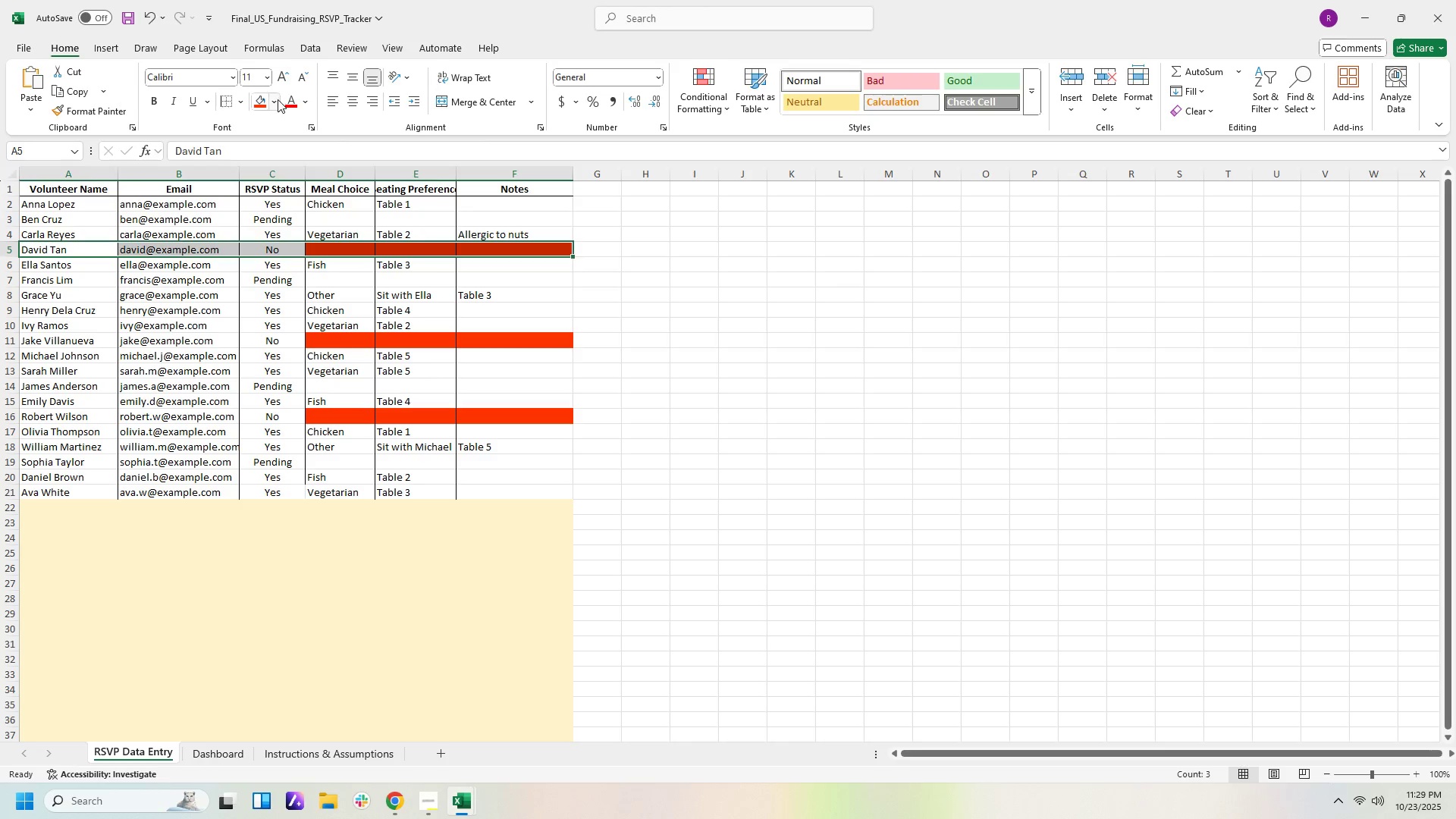 
left_click([271, 100])
 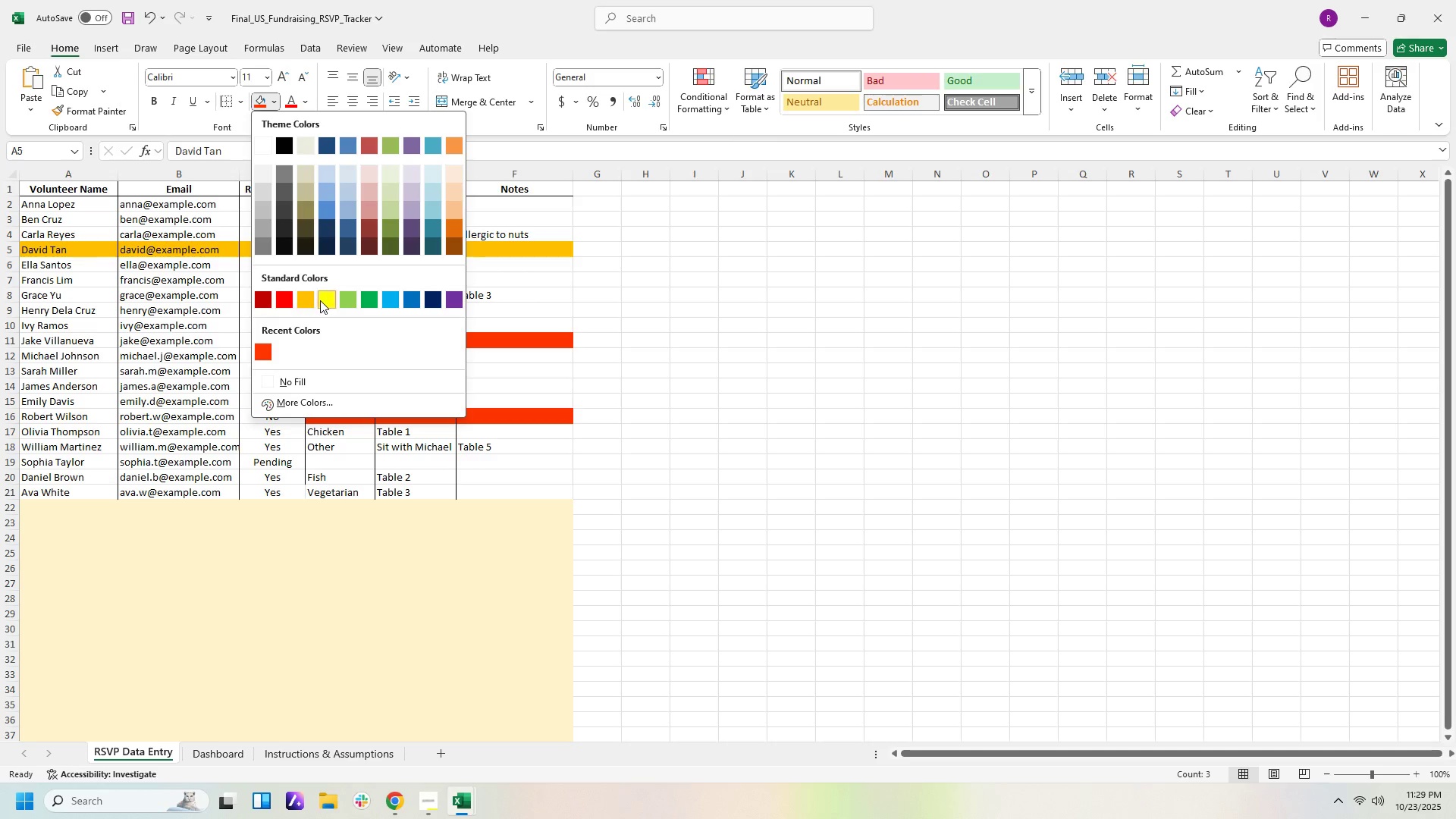 
left_click([322, 300])
 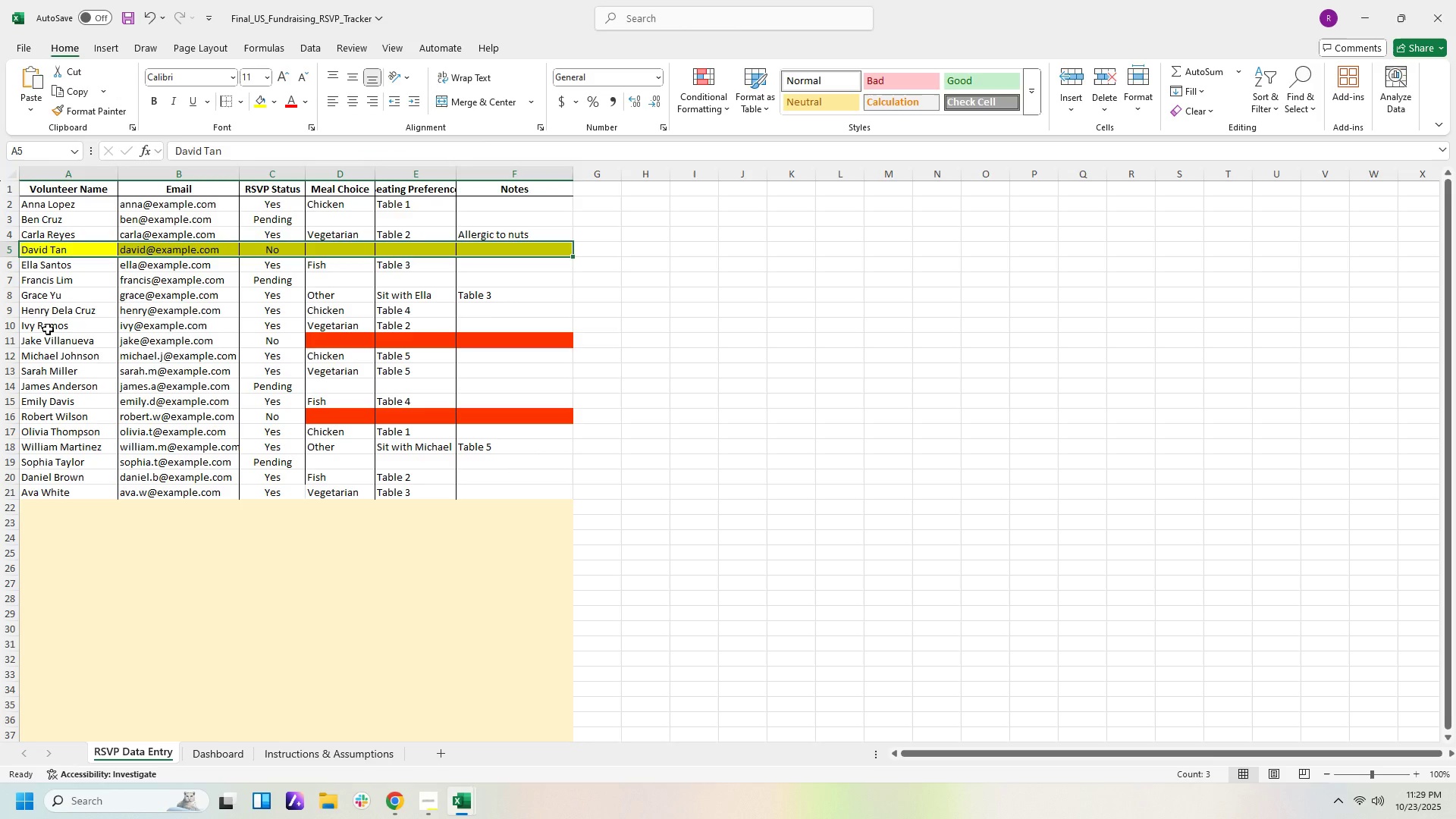 
left_click_drag(start_coordinate=[48, 329], to_coordinate=[93, 329])
 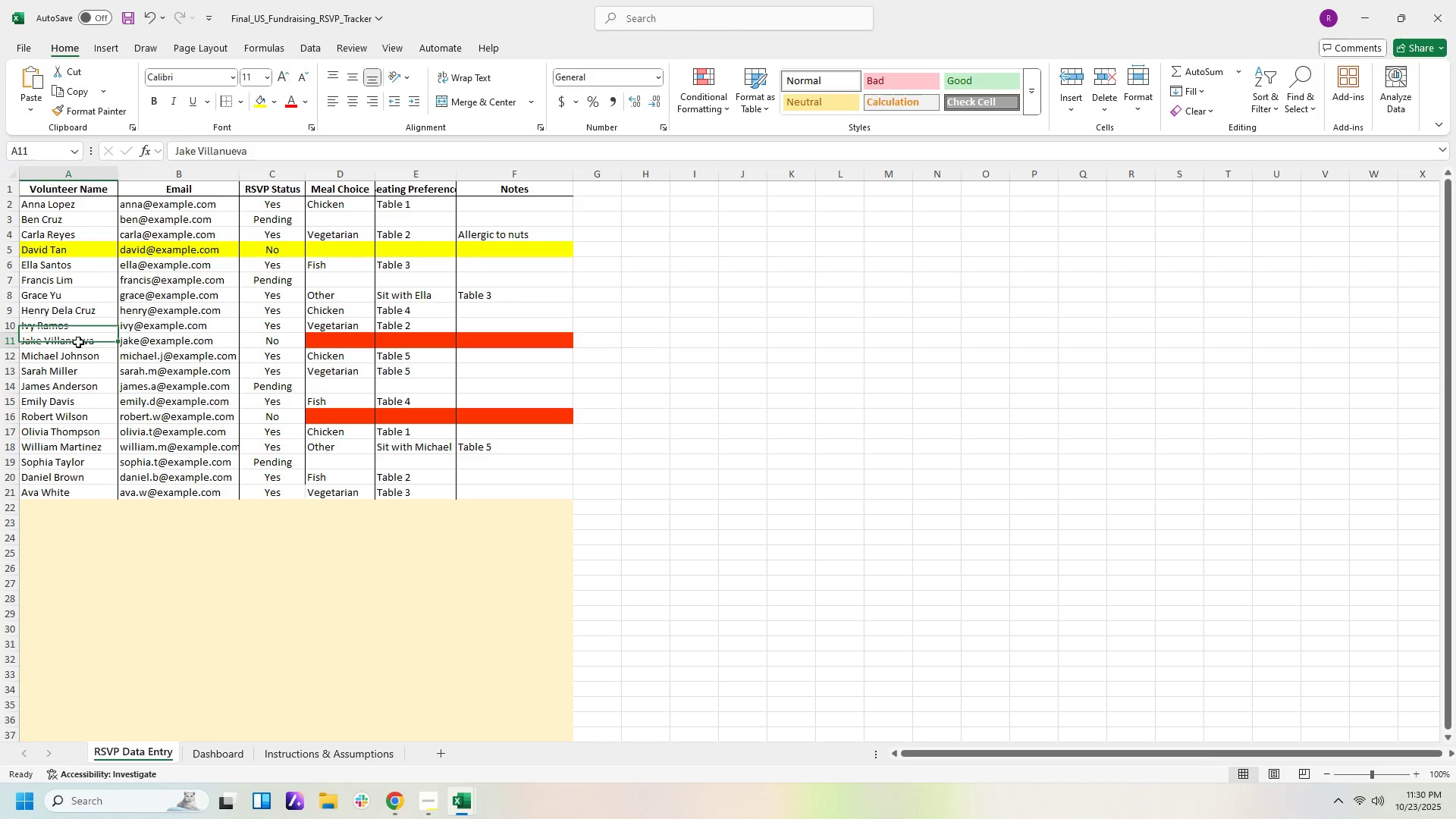 
left_click_drag(start_coordinate=[78, 342], to_coordinate=[539, 342])
 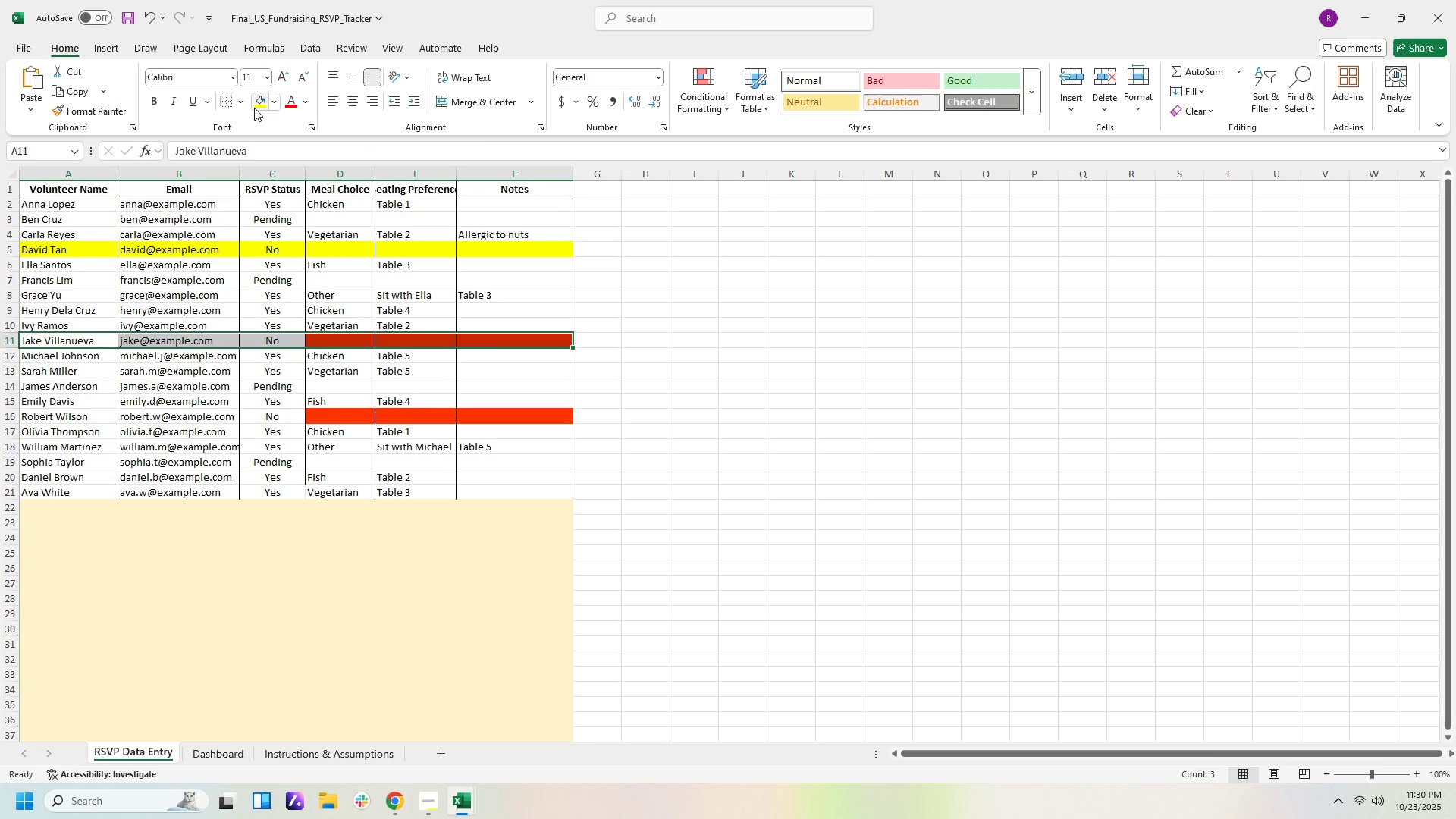 
left_click([255, 104])
 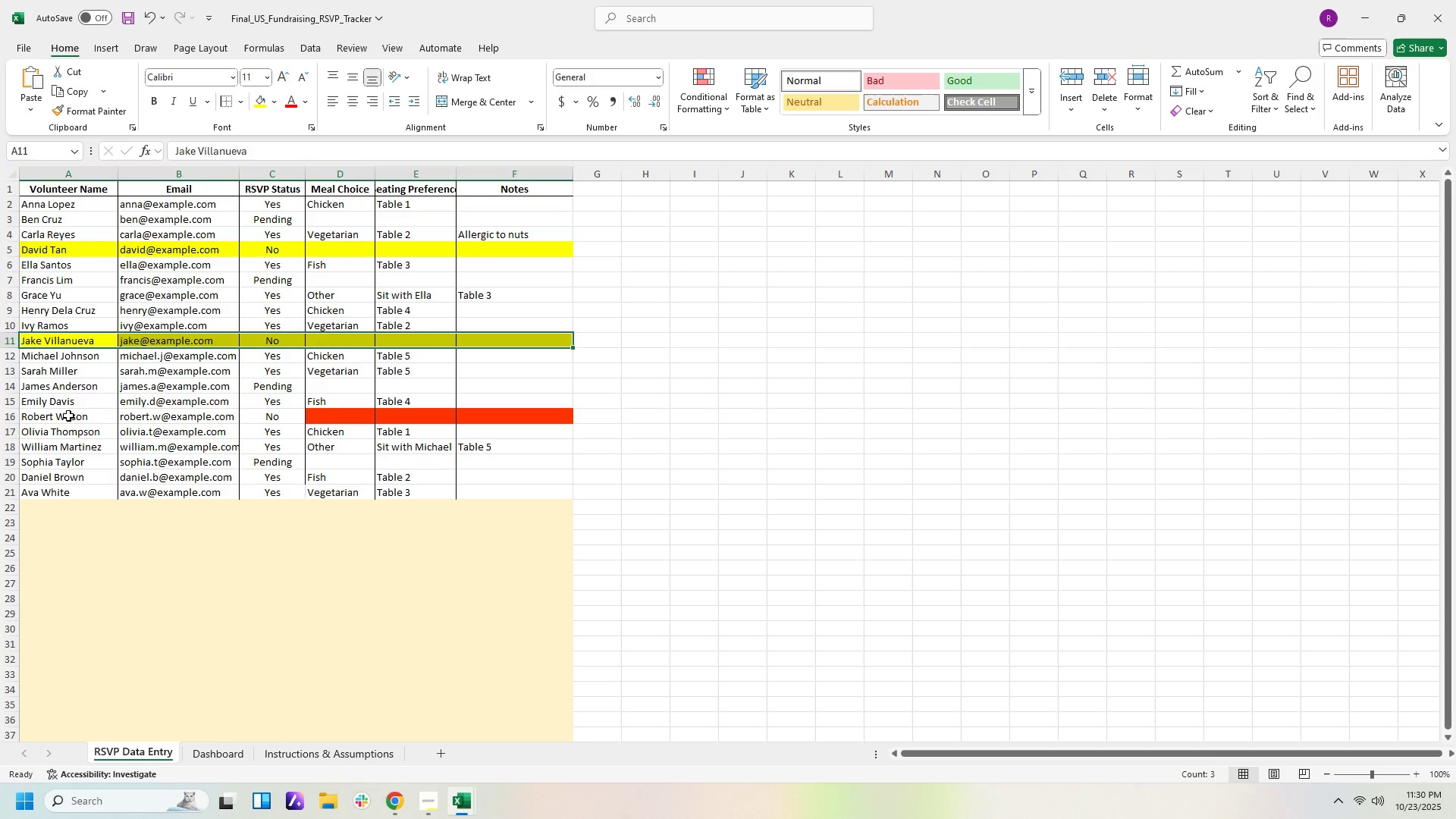 
left_click_drag(start_coordinate=[64, 418], to_coordinate=[532, 418])
 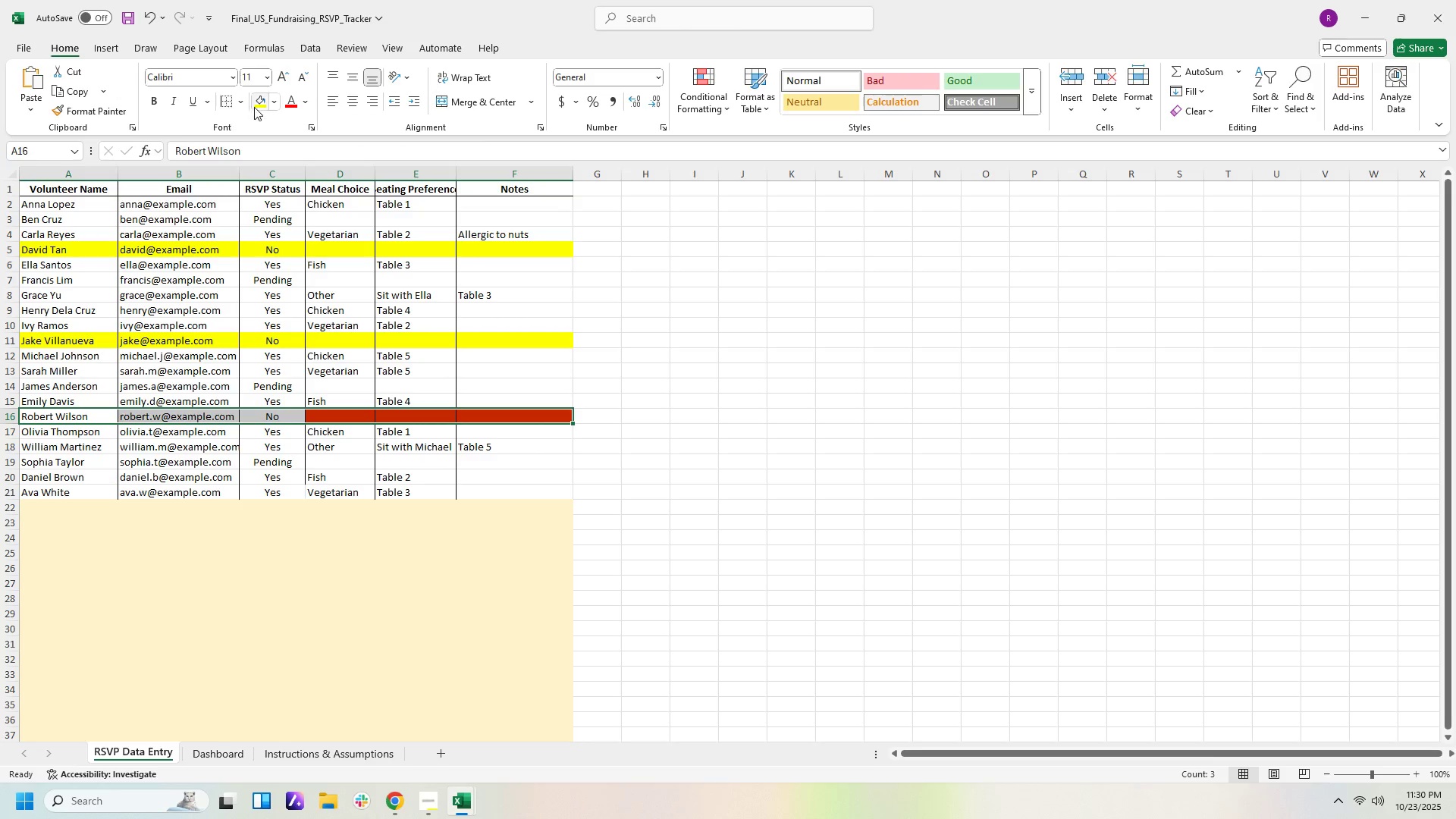 
left_click([256, 105])
 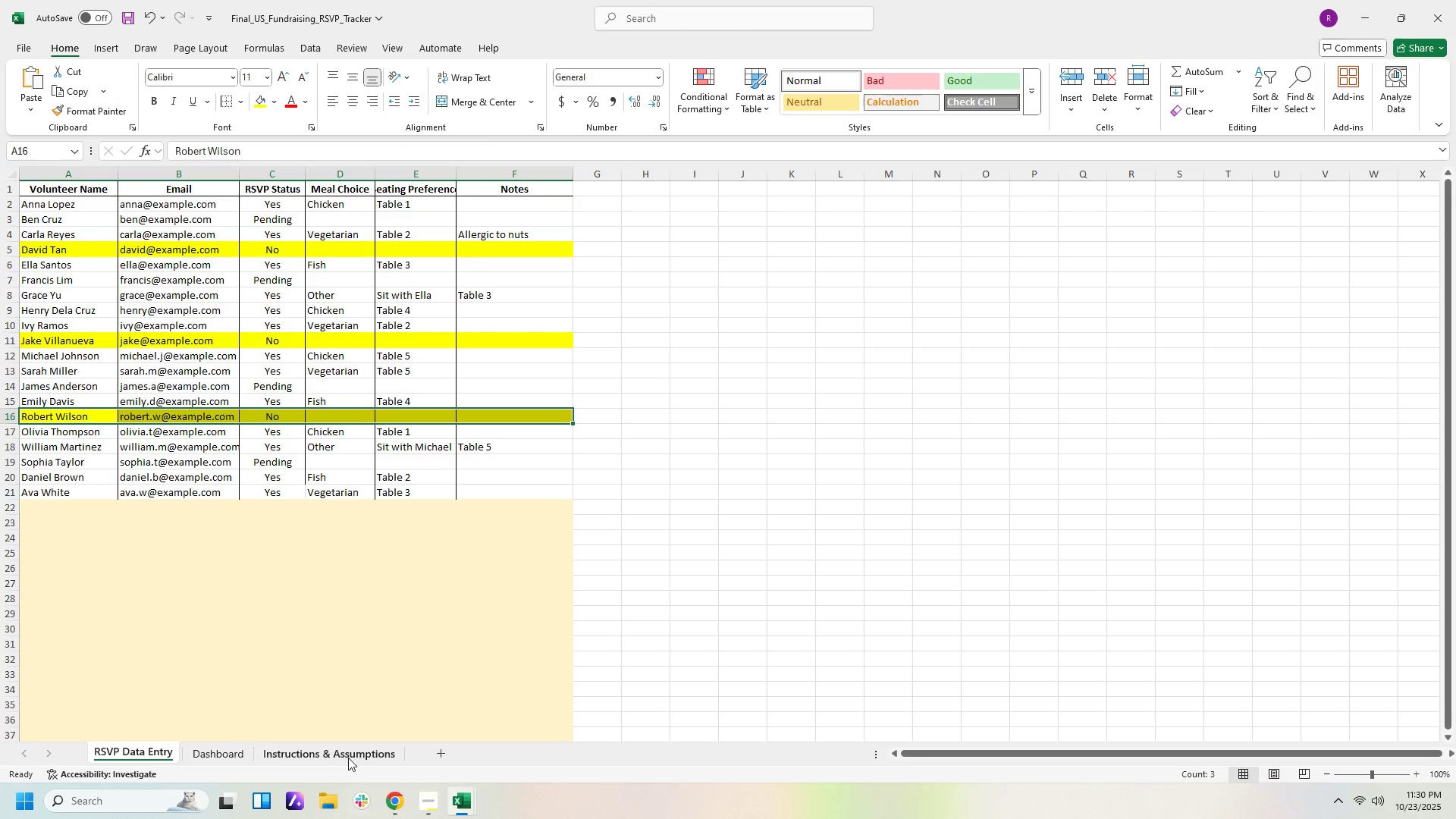 
left_click([347, 756])
 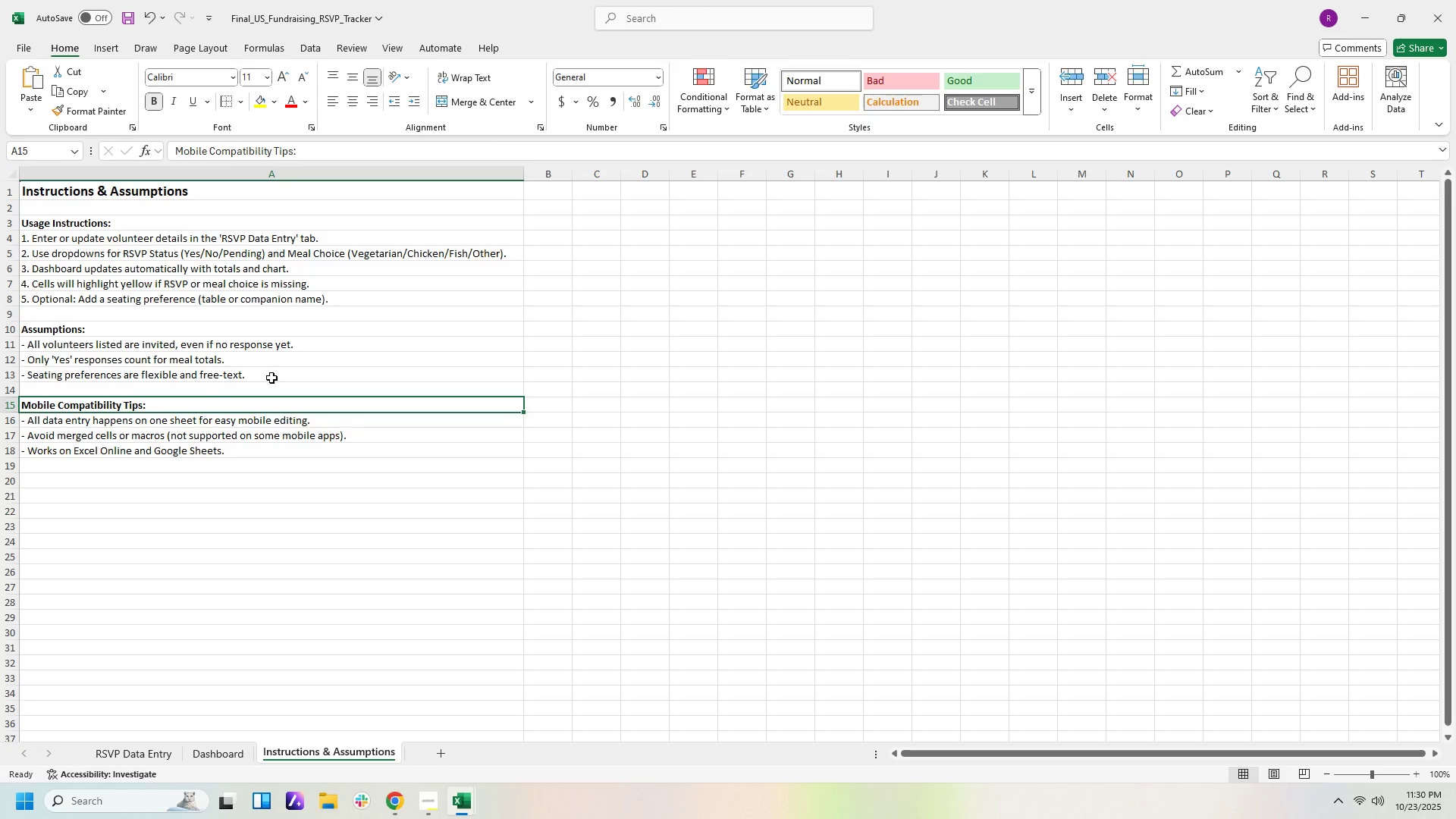 
wait(23.93)
 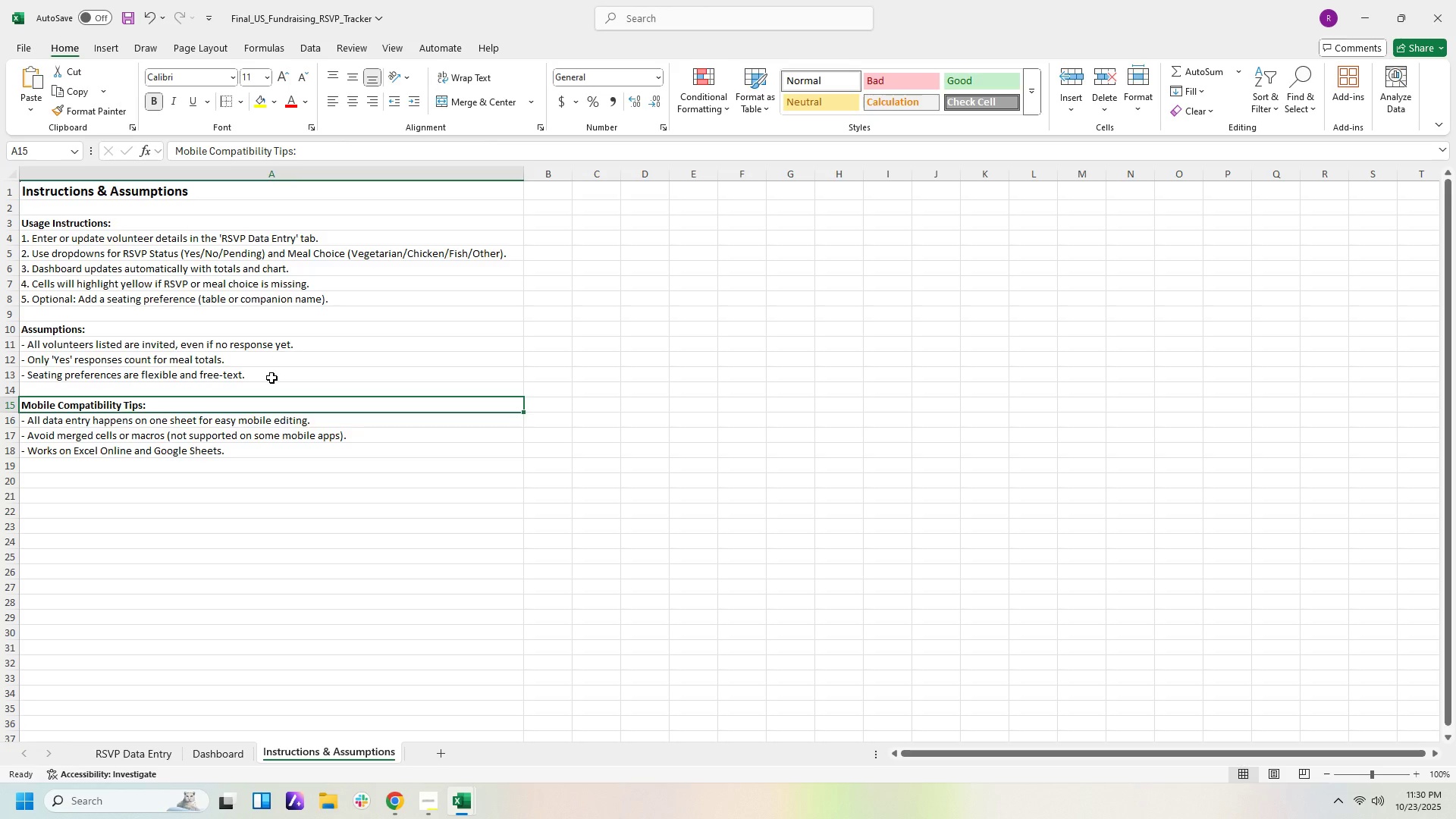 
left_click([4, 315])
 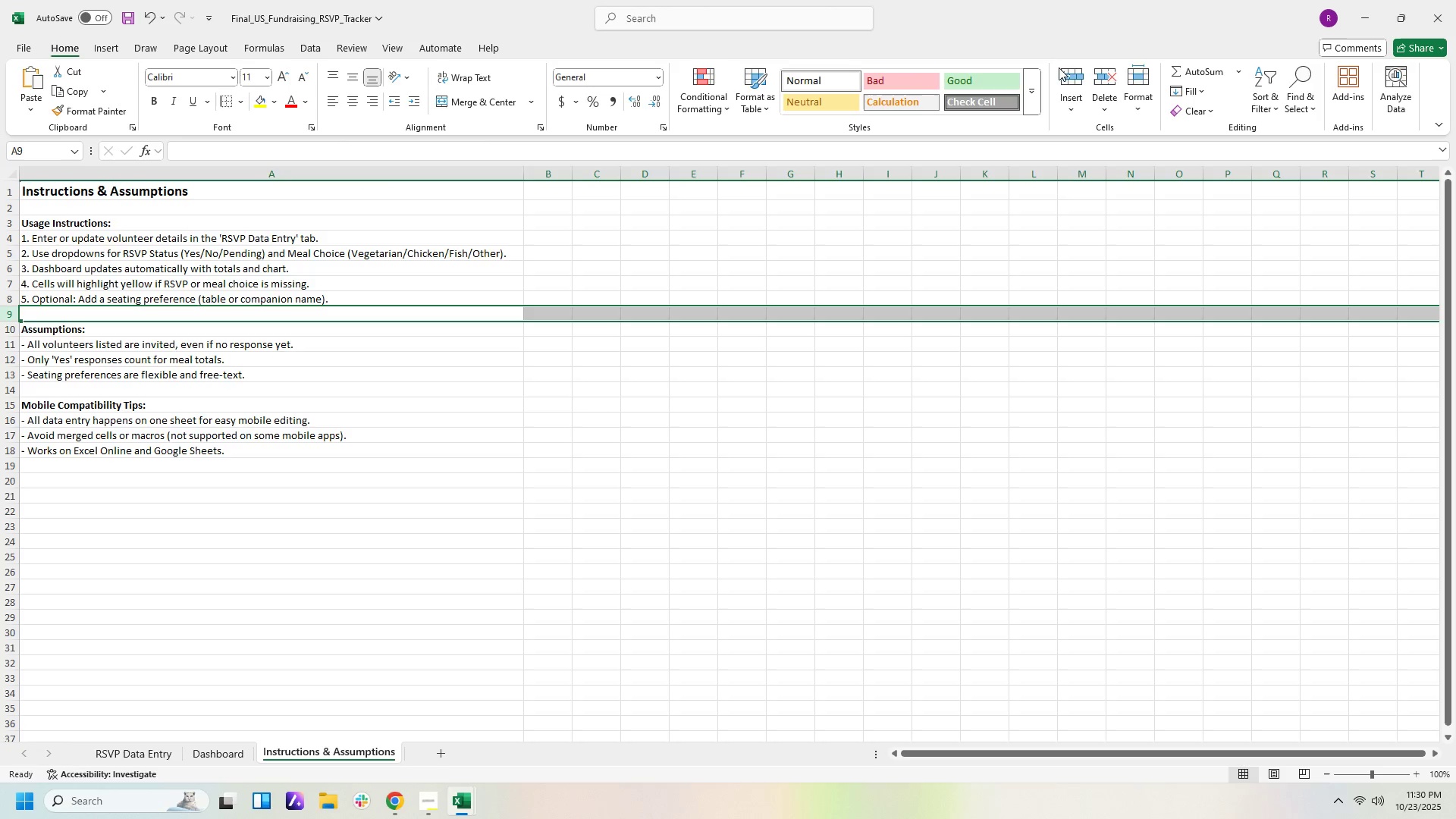 
left_click([1081, 85])
 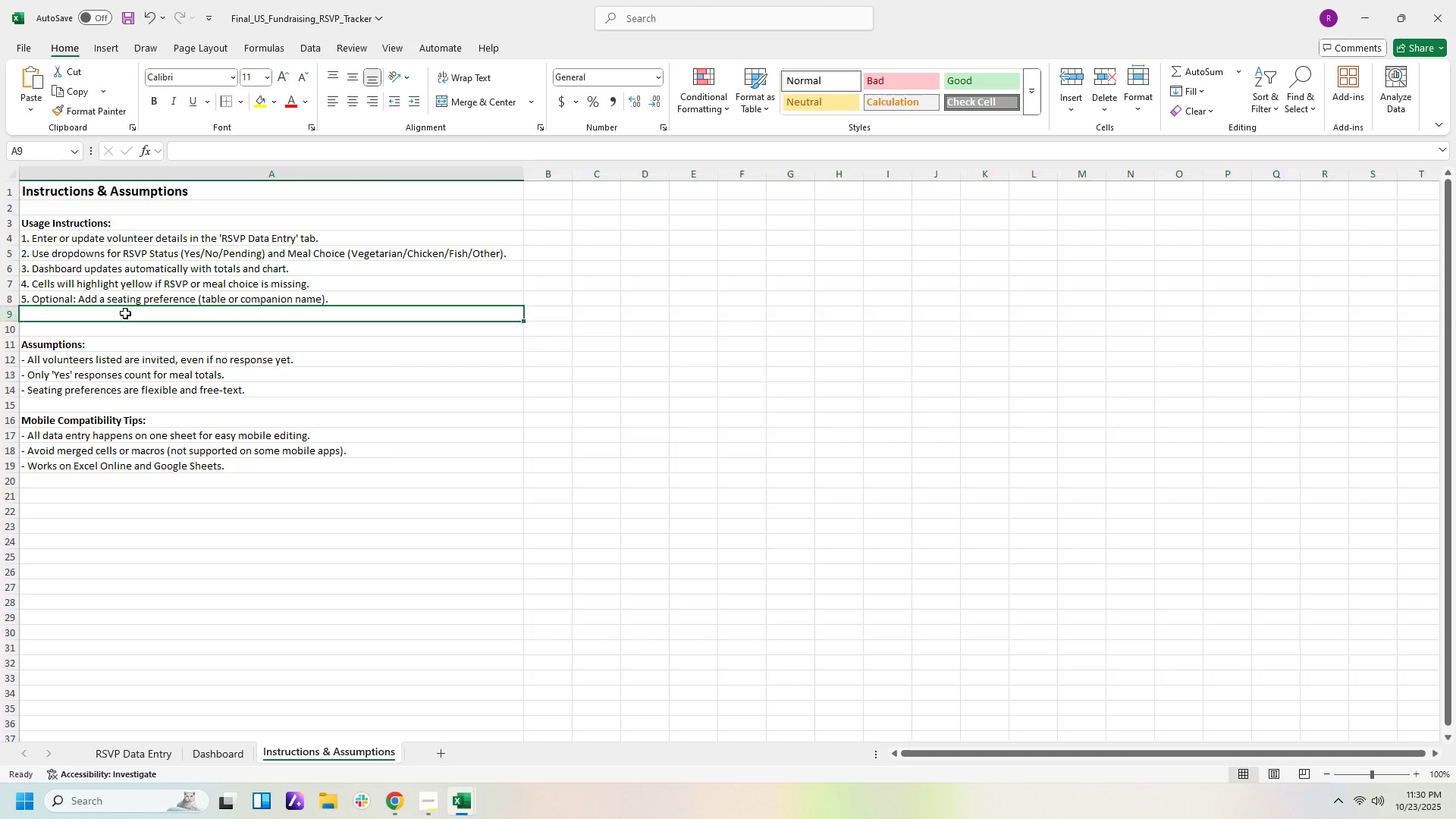 
double_click([125, 313])
 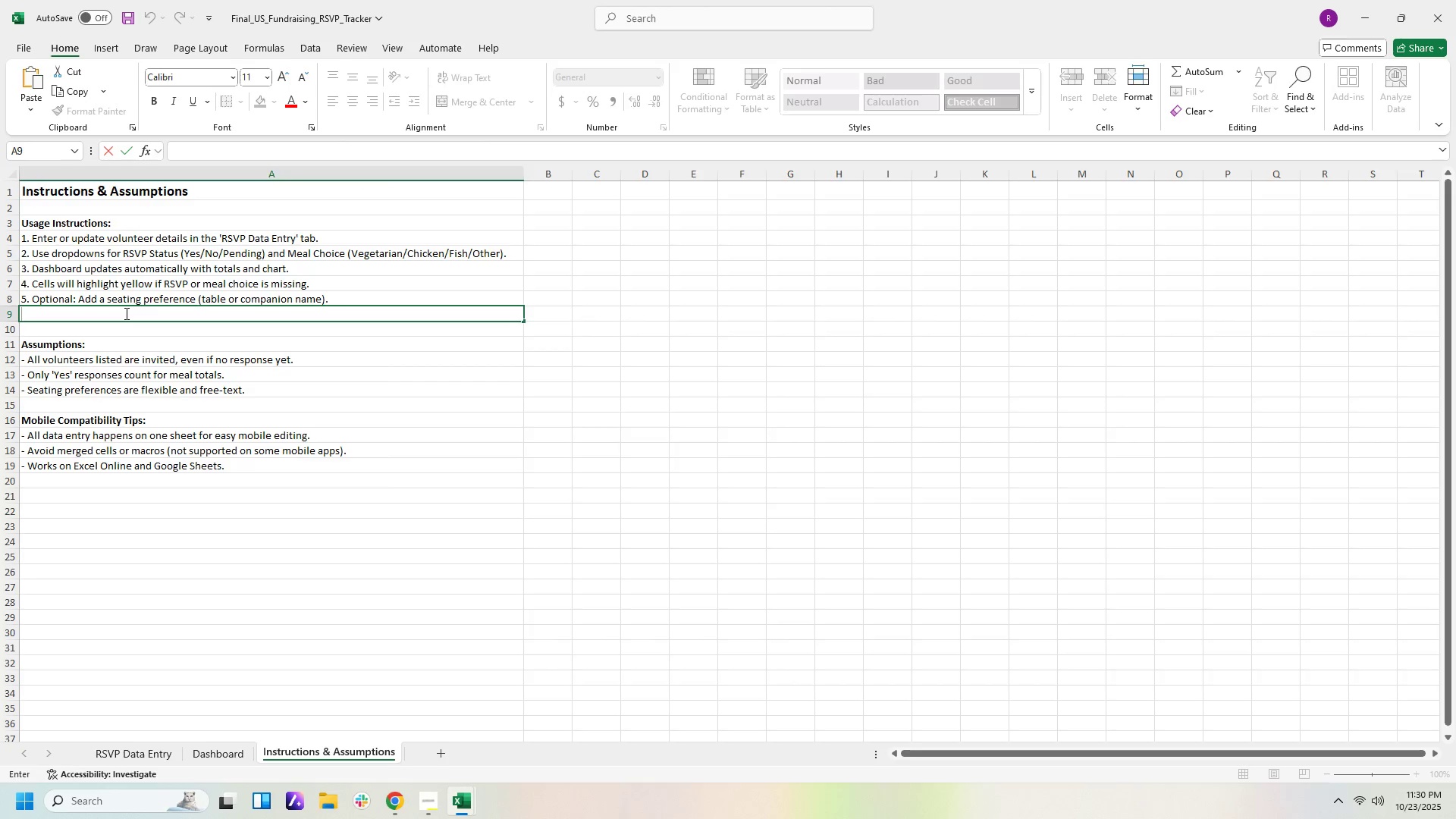 
type(6/)
key(Backspace)
type(. Those who are not attenfi)
key(Backspace)
key(Backspace)
type(ding will be )
 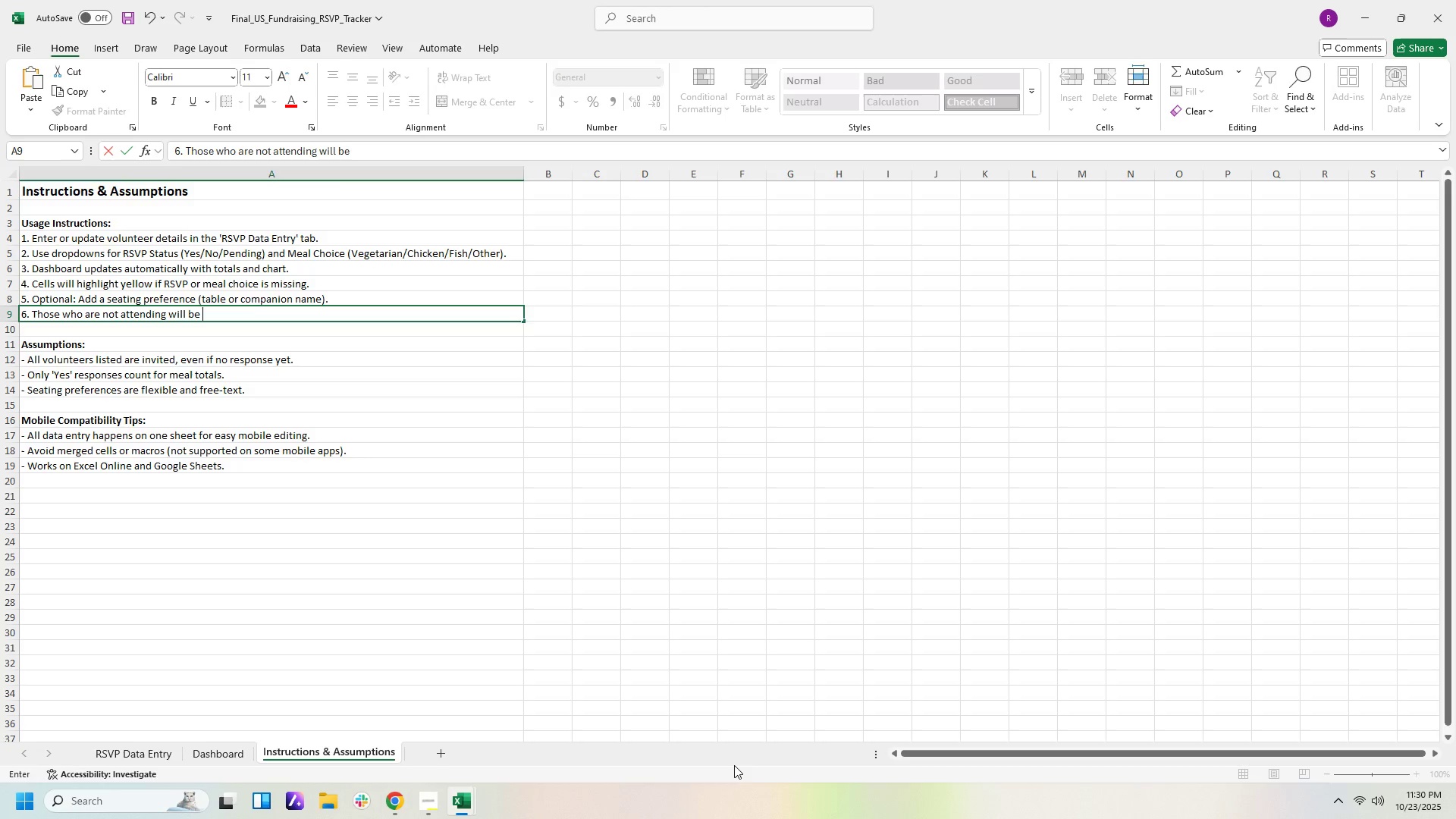 
wait(6.62)
 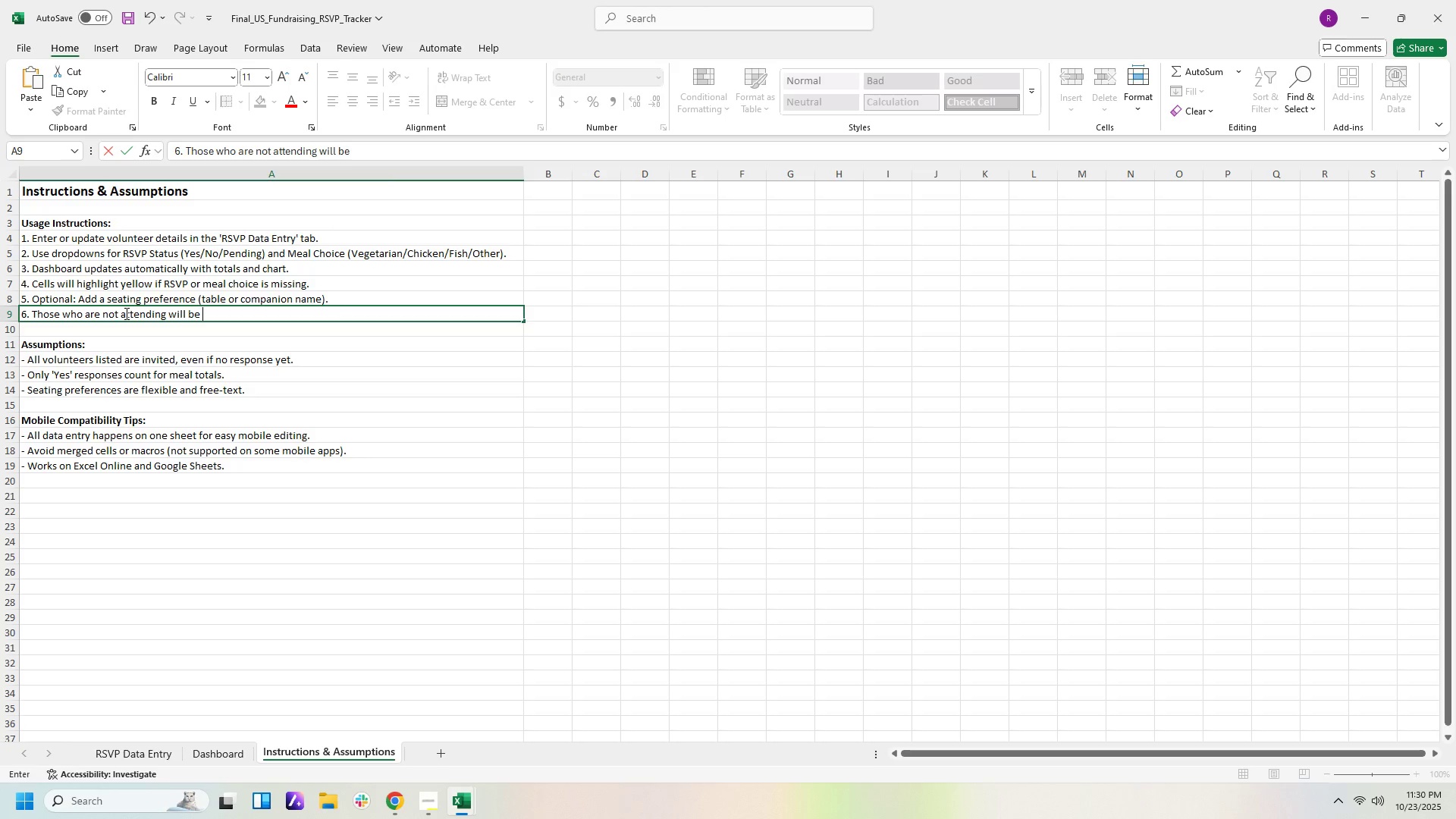 
key(Backspace)
key(Backspace)
key(Backspace)
key(Backspace)
key(Backspace)
key(Backspace)
key(Backspace)
key(Backspace)
type(at)
key(Backspace)
key(Backspace)
type(are hug)
key(Backspace)
key(Backspace)
type(ih)
key(Backspace)
type(ghligf)
key(Backspace)
key(Backspace)
type(fgt)
key(Backspace)
key(Backspace)
key(Backspace)
type(gthed)
key(Backspace)
key(Backspace)
key(Backspace)
key(Backspace)
key(Backspace)
key(Backspace)
type(ighy)
key(Backspace)
type(ted yellow.)
 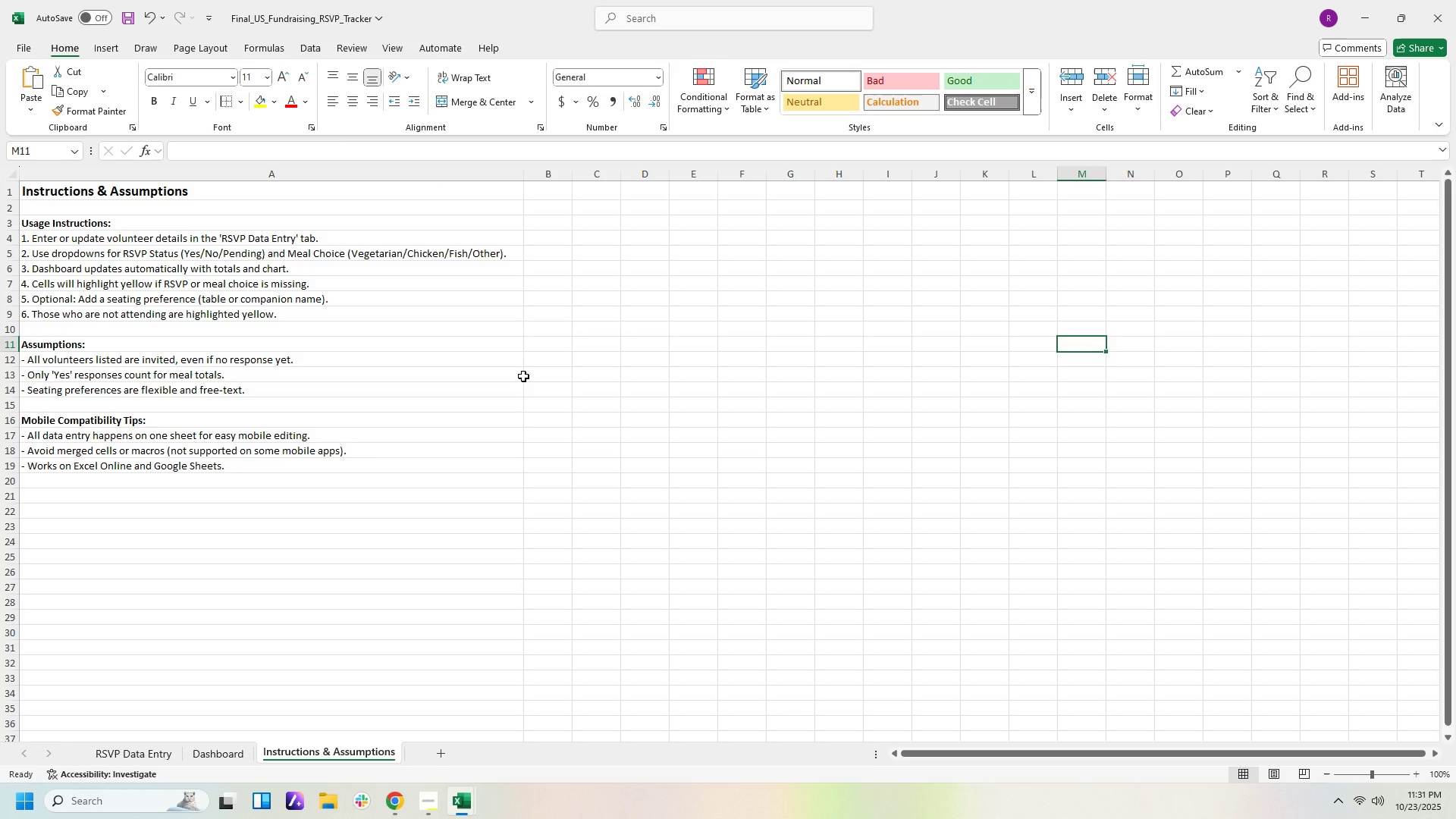 
wait(10.63)
 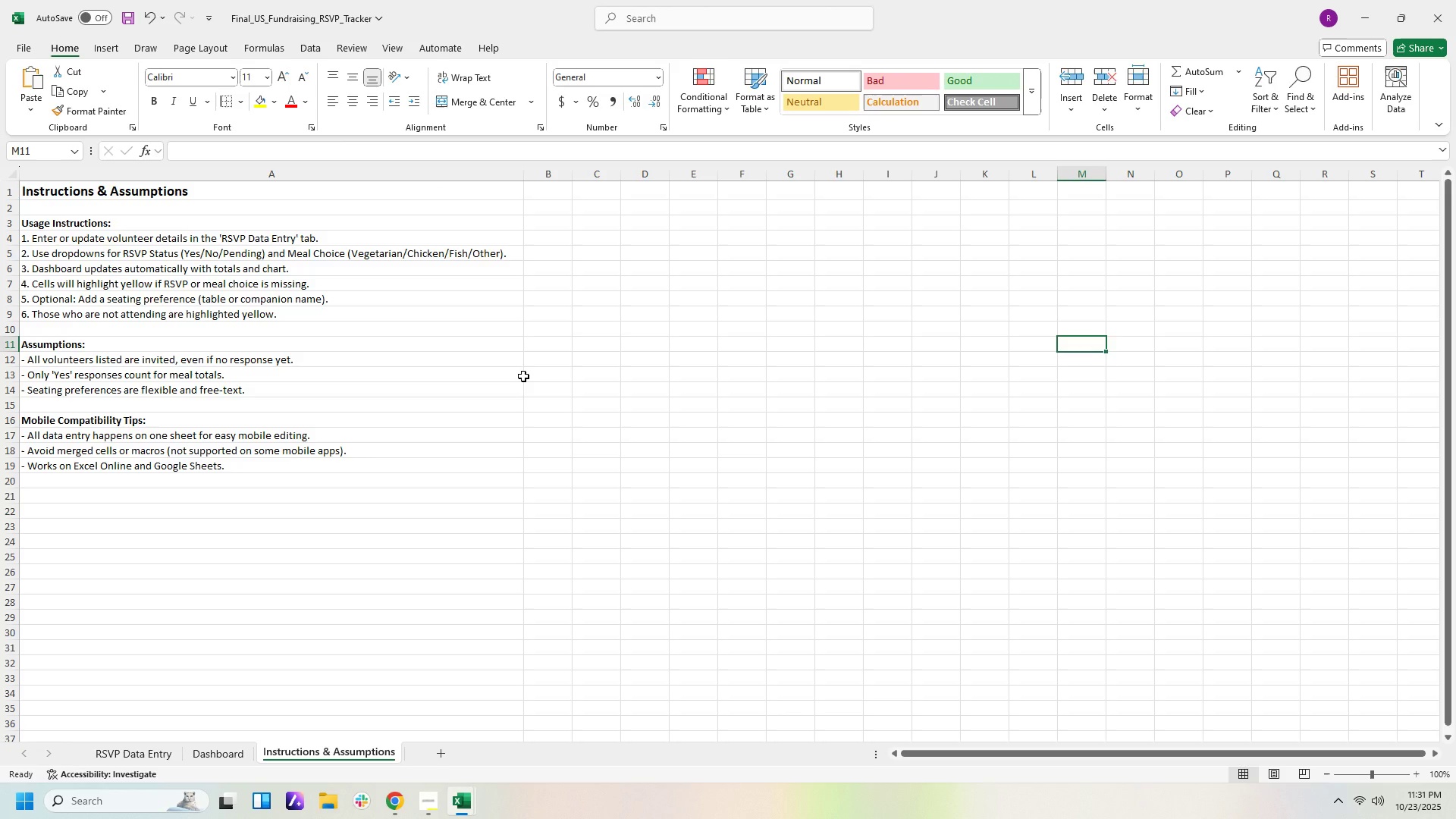 
left_click([234, 754])
 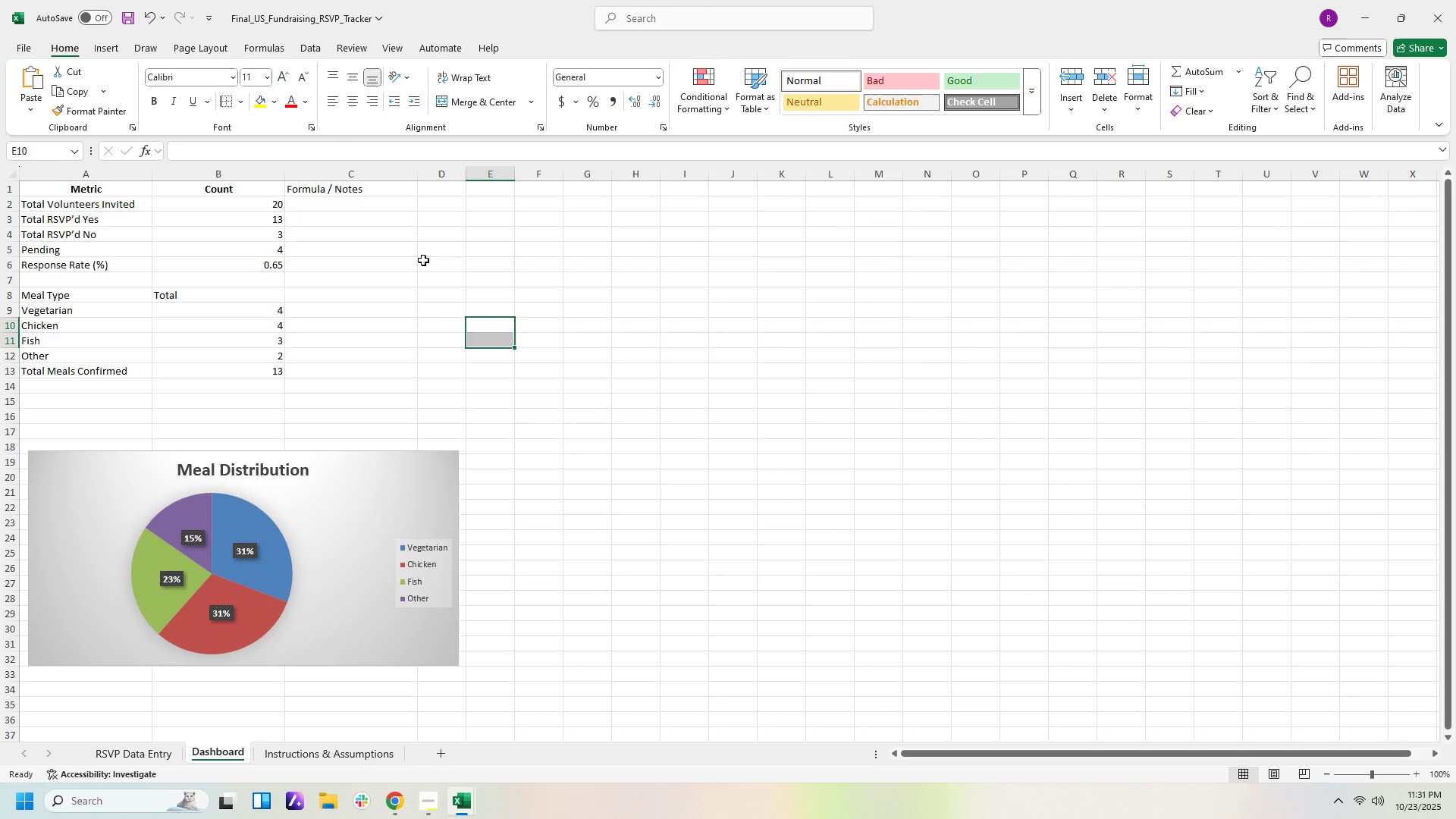 
scroll: coordinate [554, 314], scroll_direction: up, amount: 4.0
 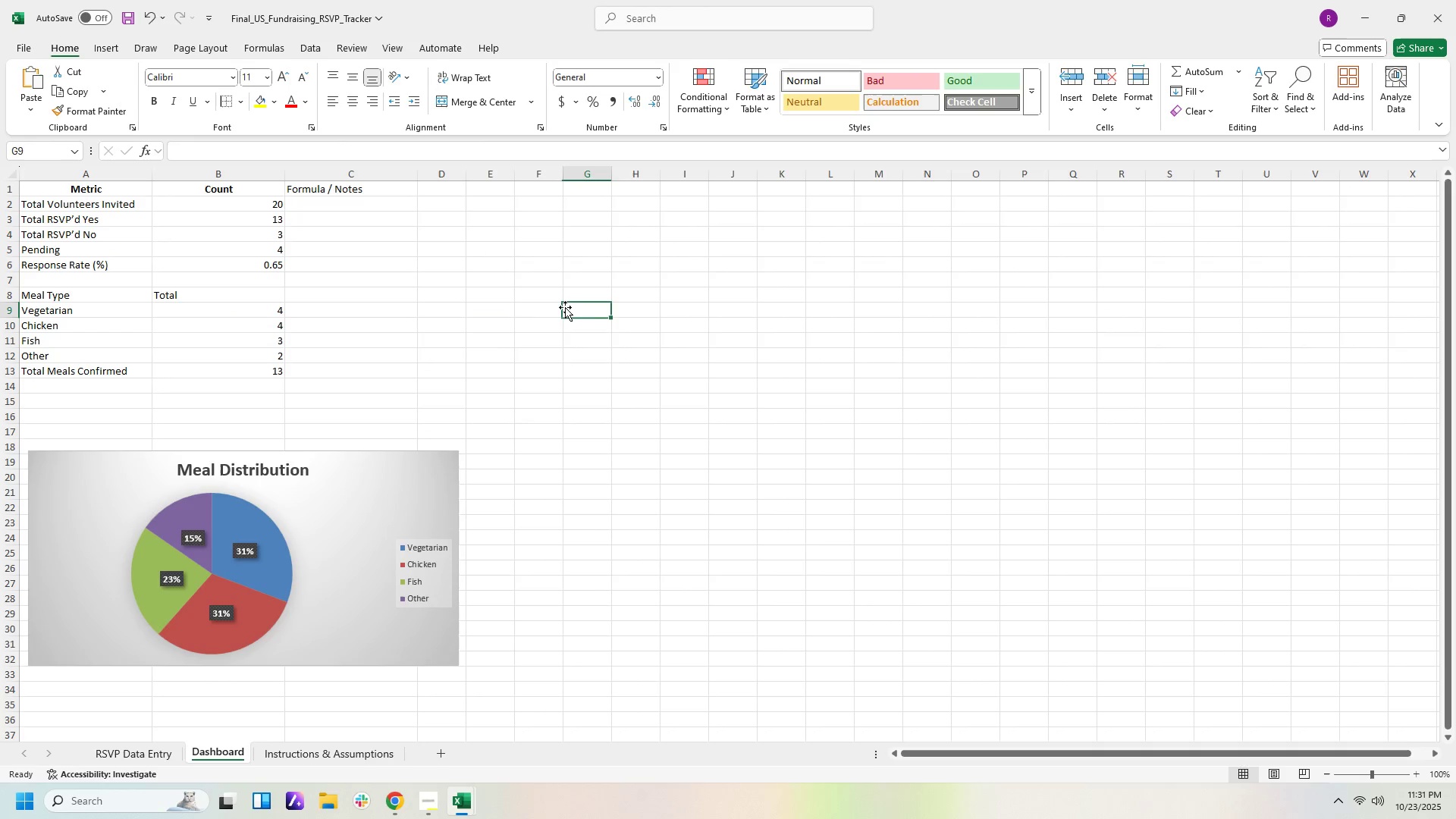 
left_click([565, 307])
 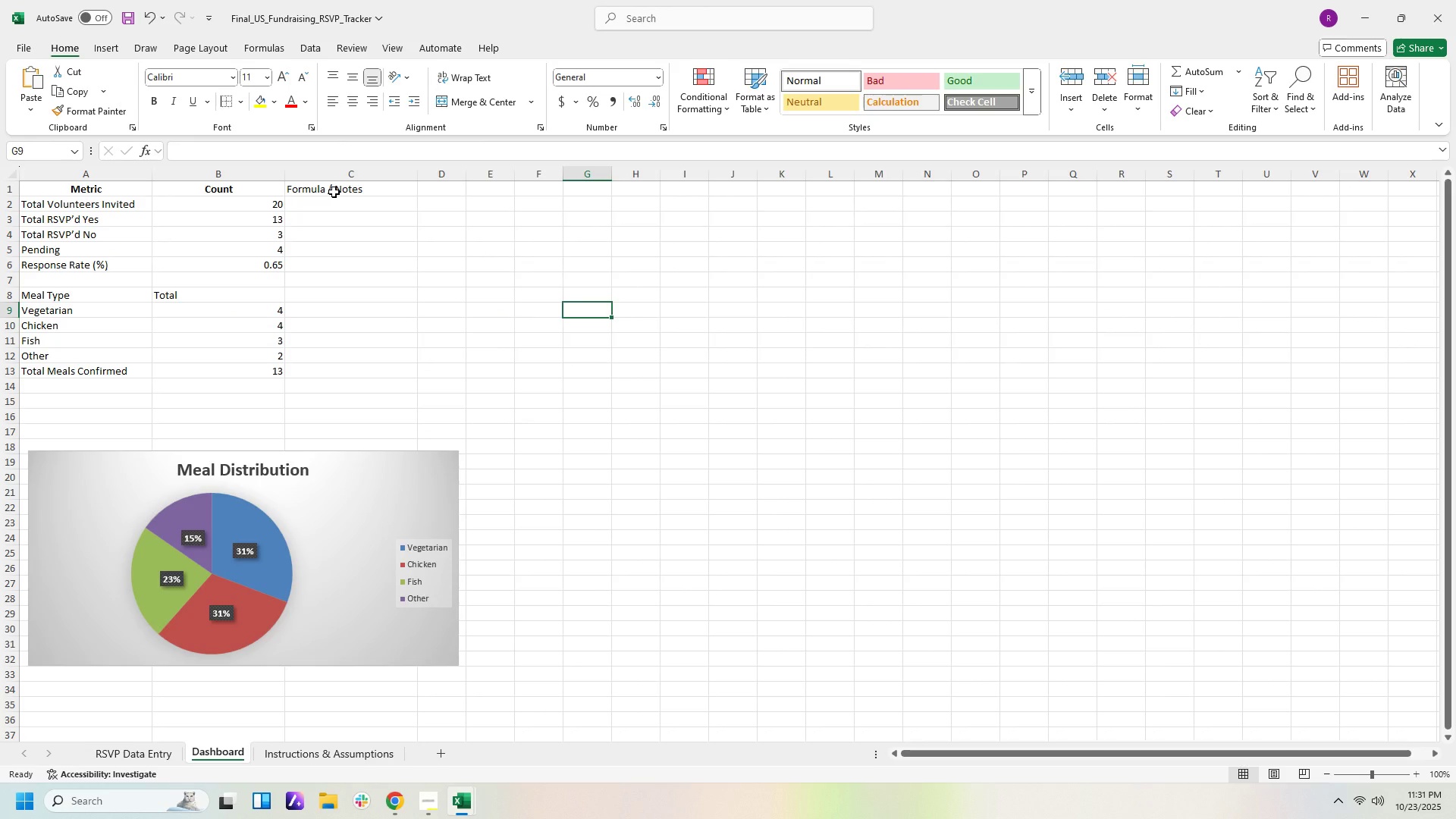 
left_click([334, 192])
 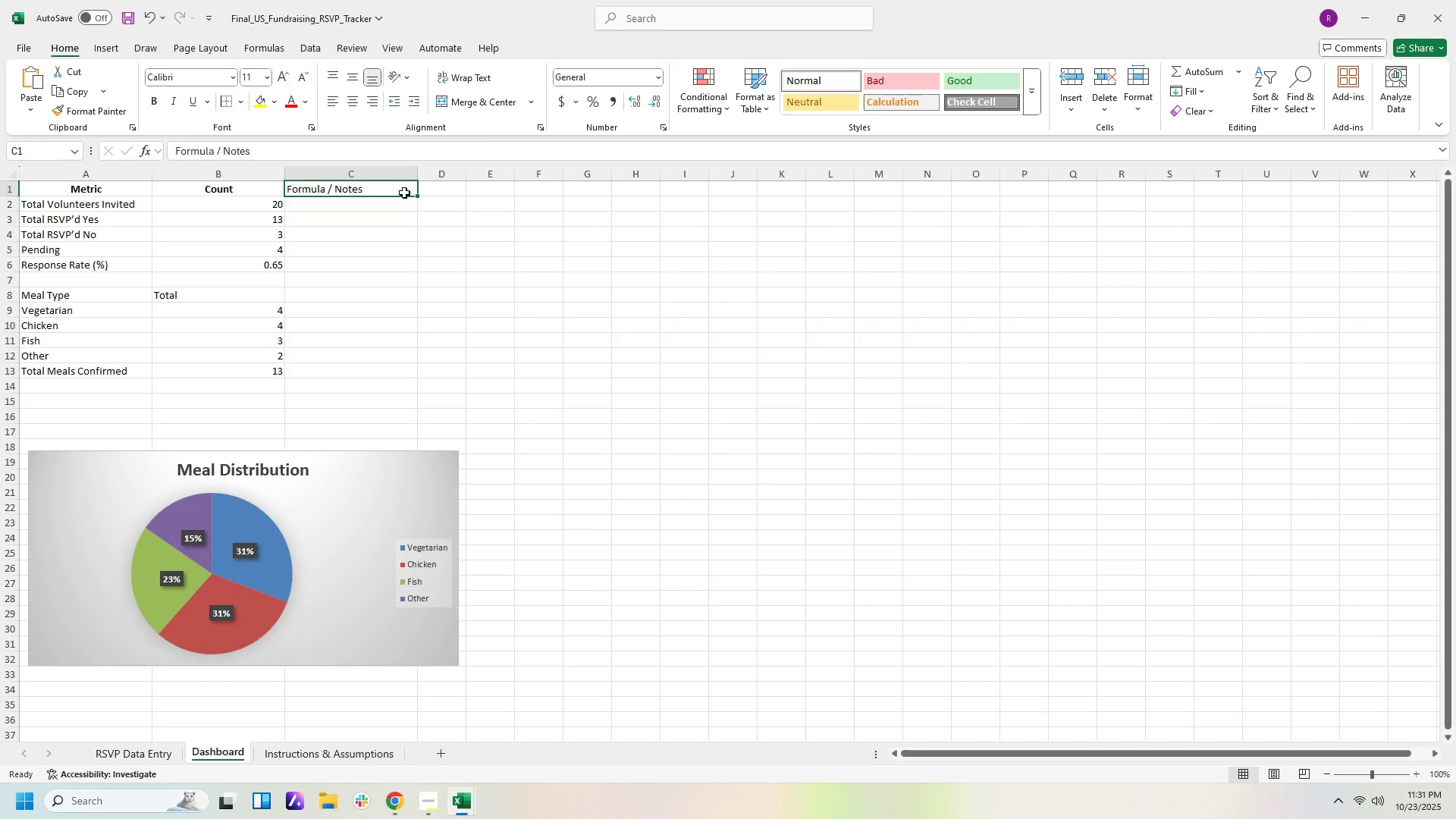 
type(Notes)
 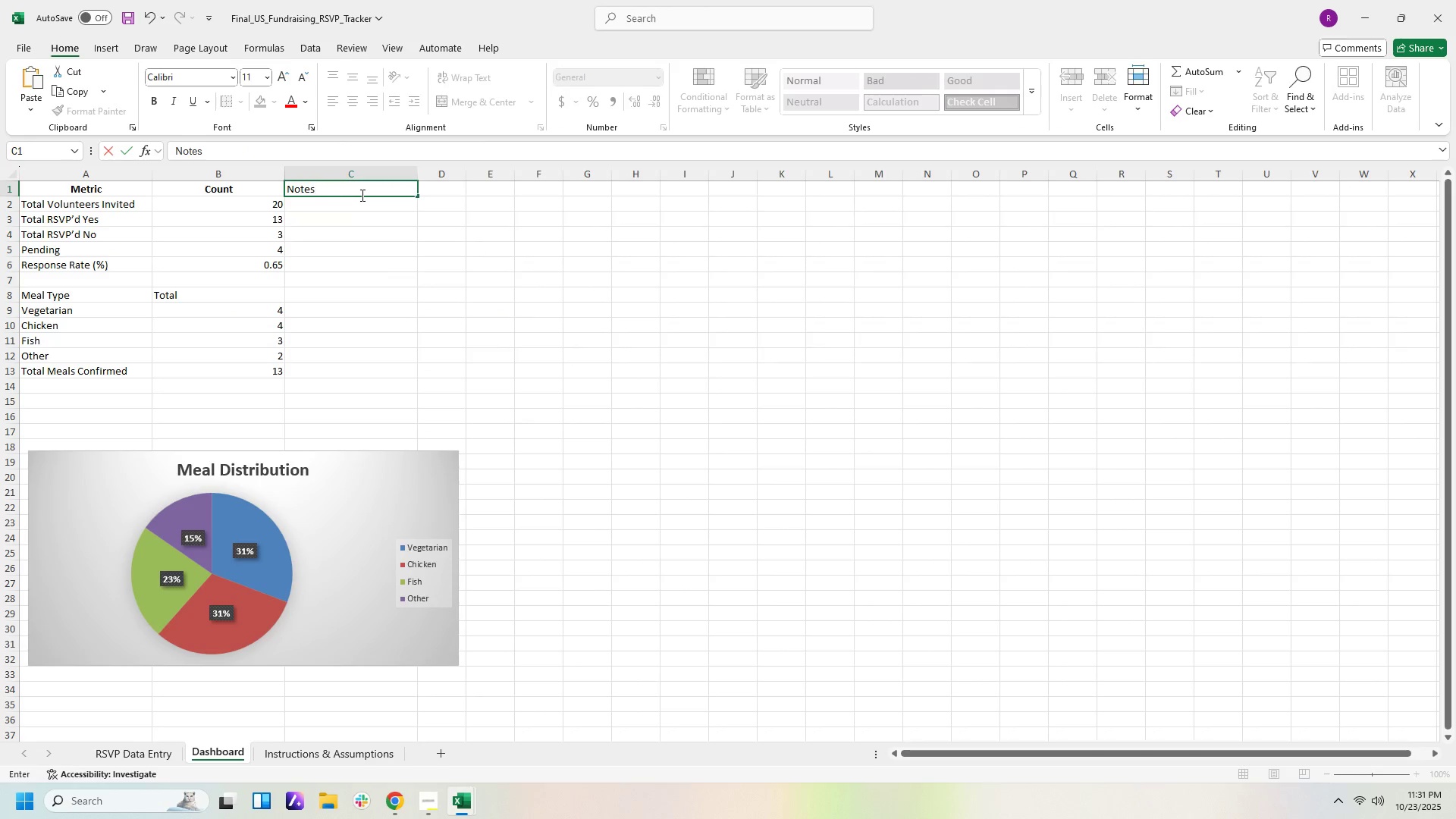 
double_click([400, 241])
 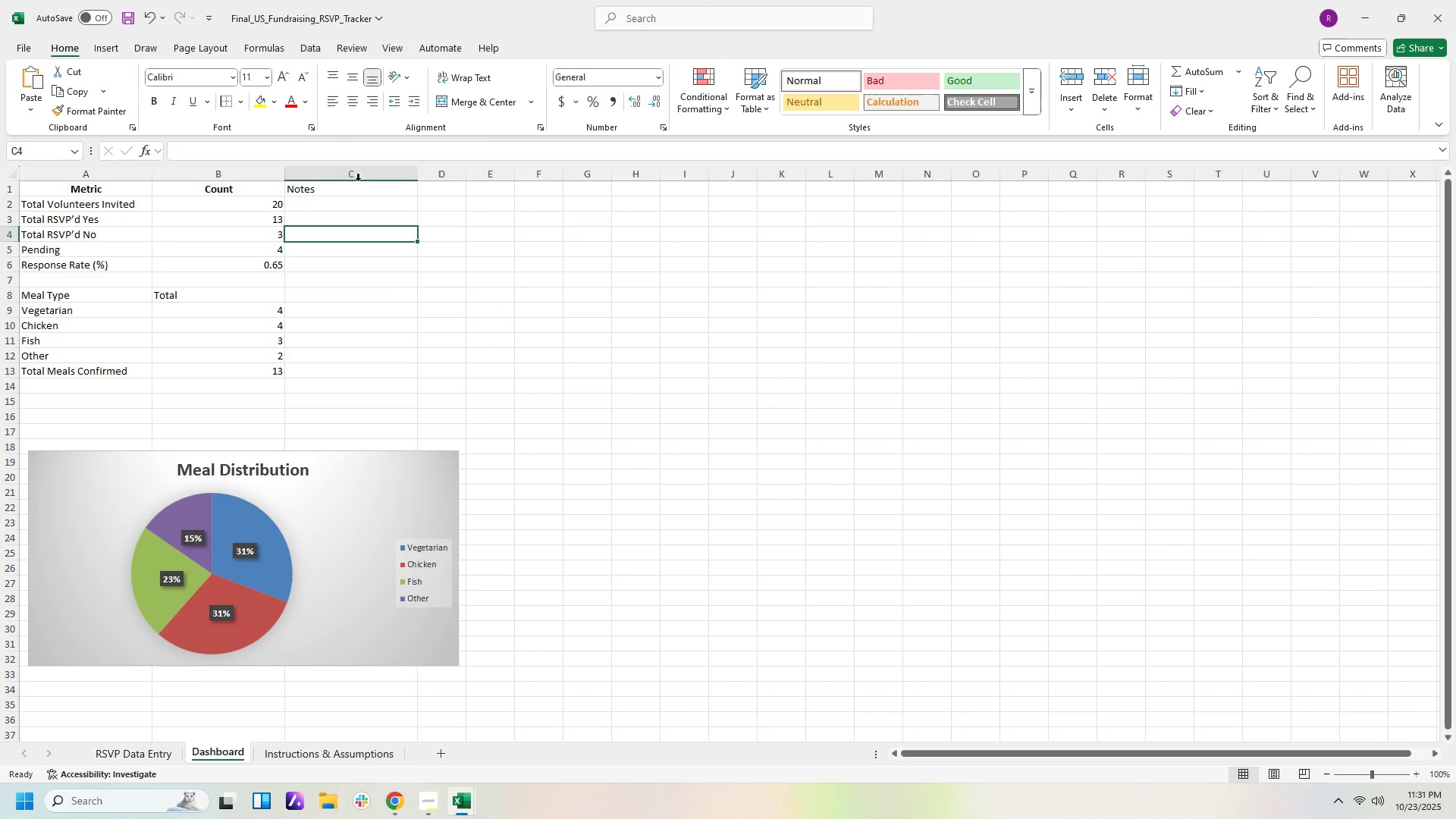 
left_click([358, 180])
 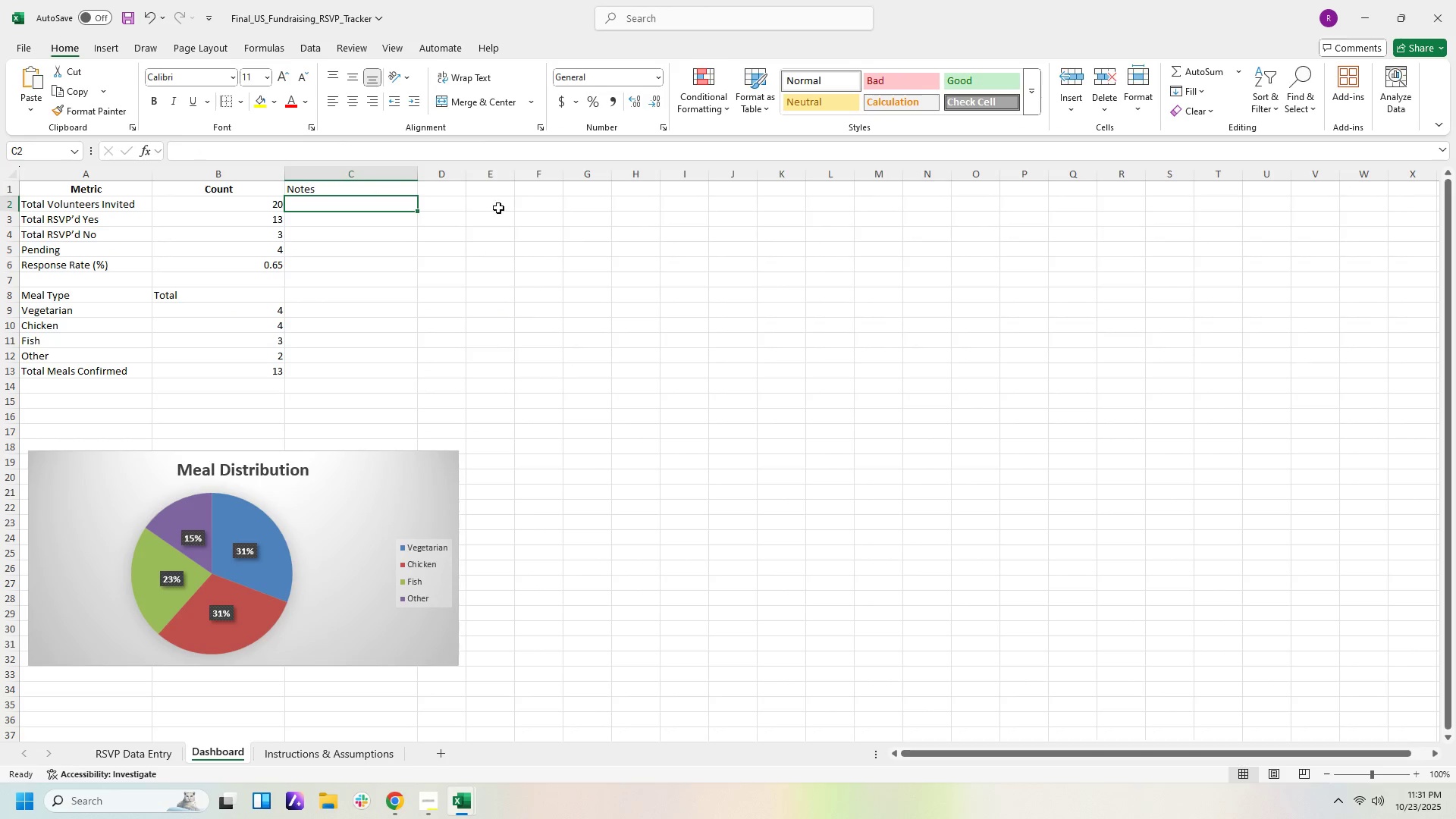 
double_click([498, 216])
 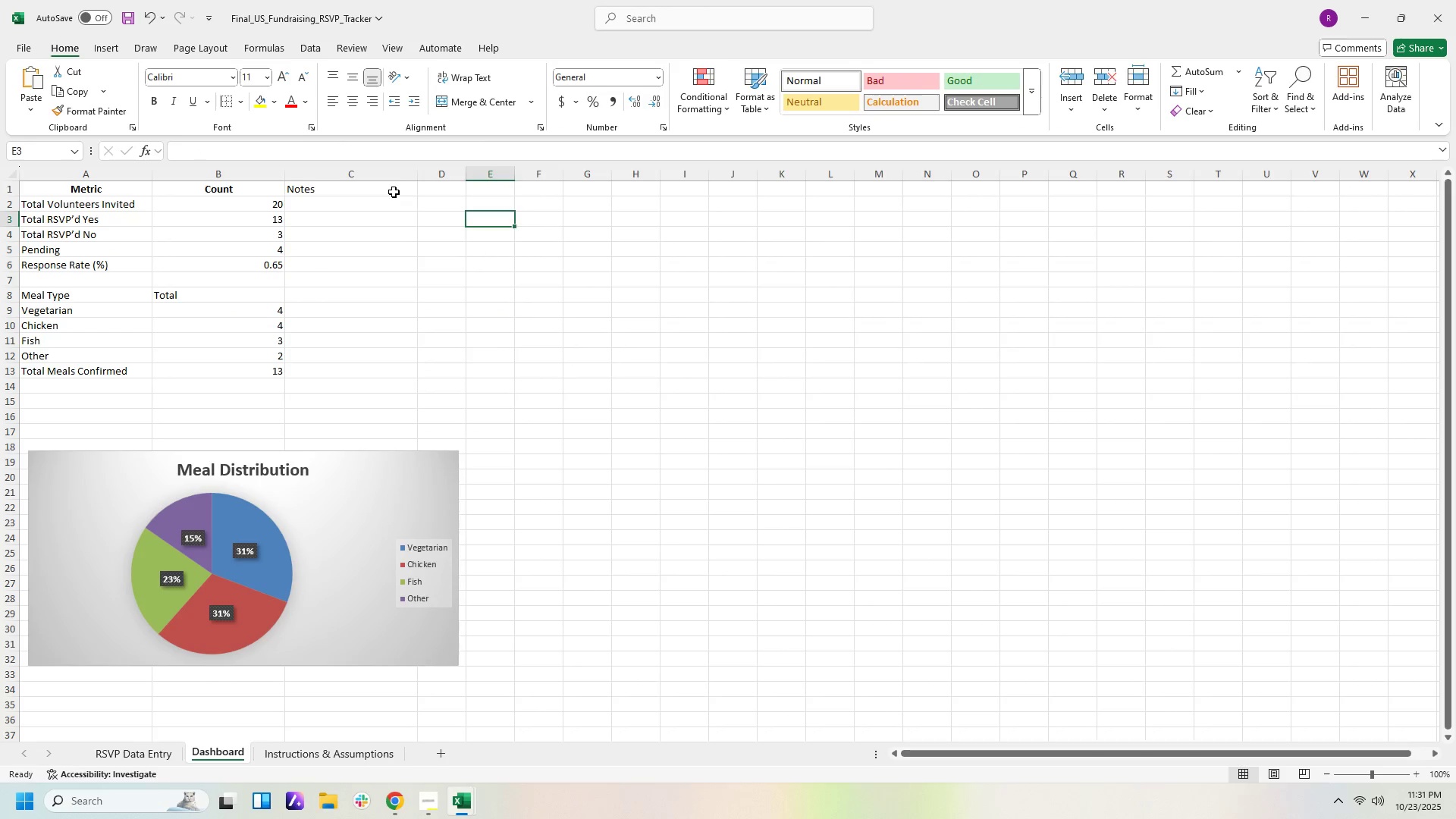 
triple_click([394, 192])
 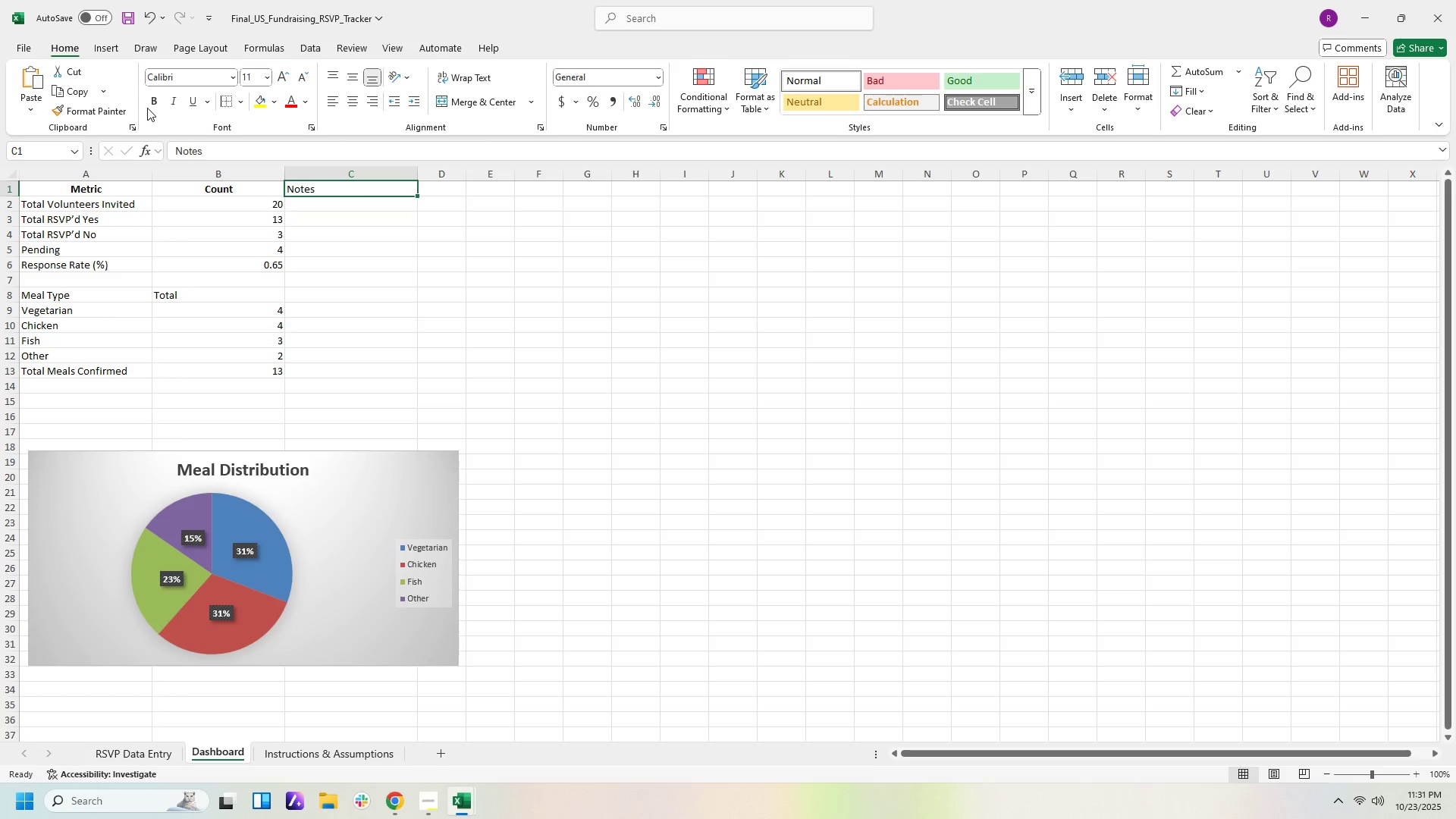 
left_click([152, 102])
 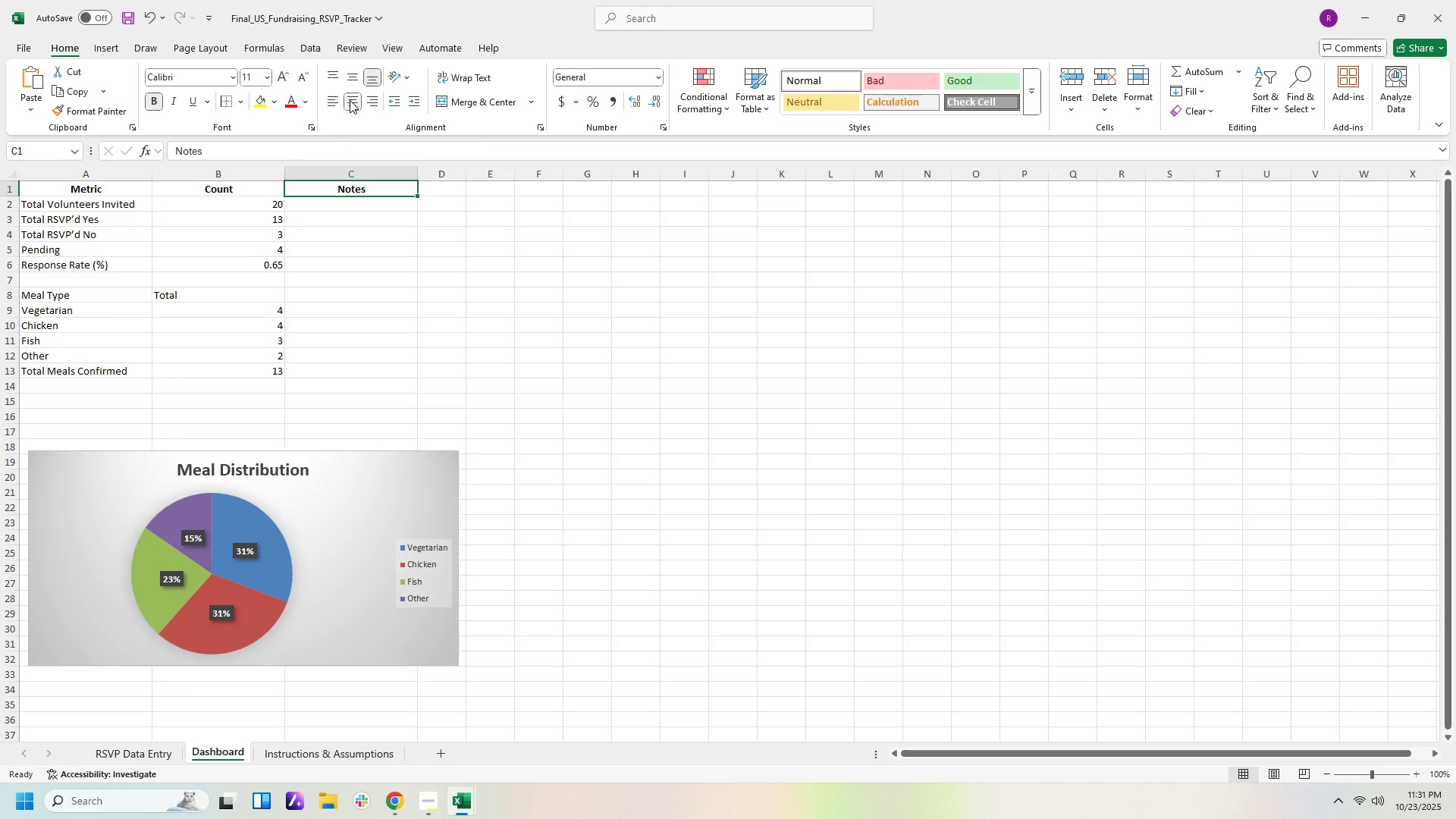 
double_click([544, 271])
 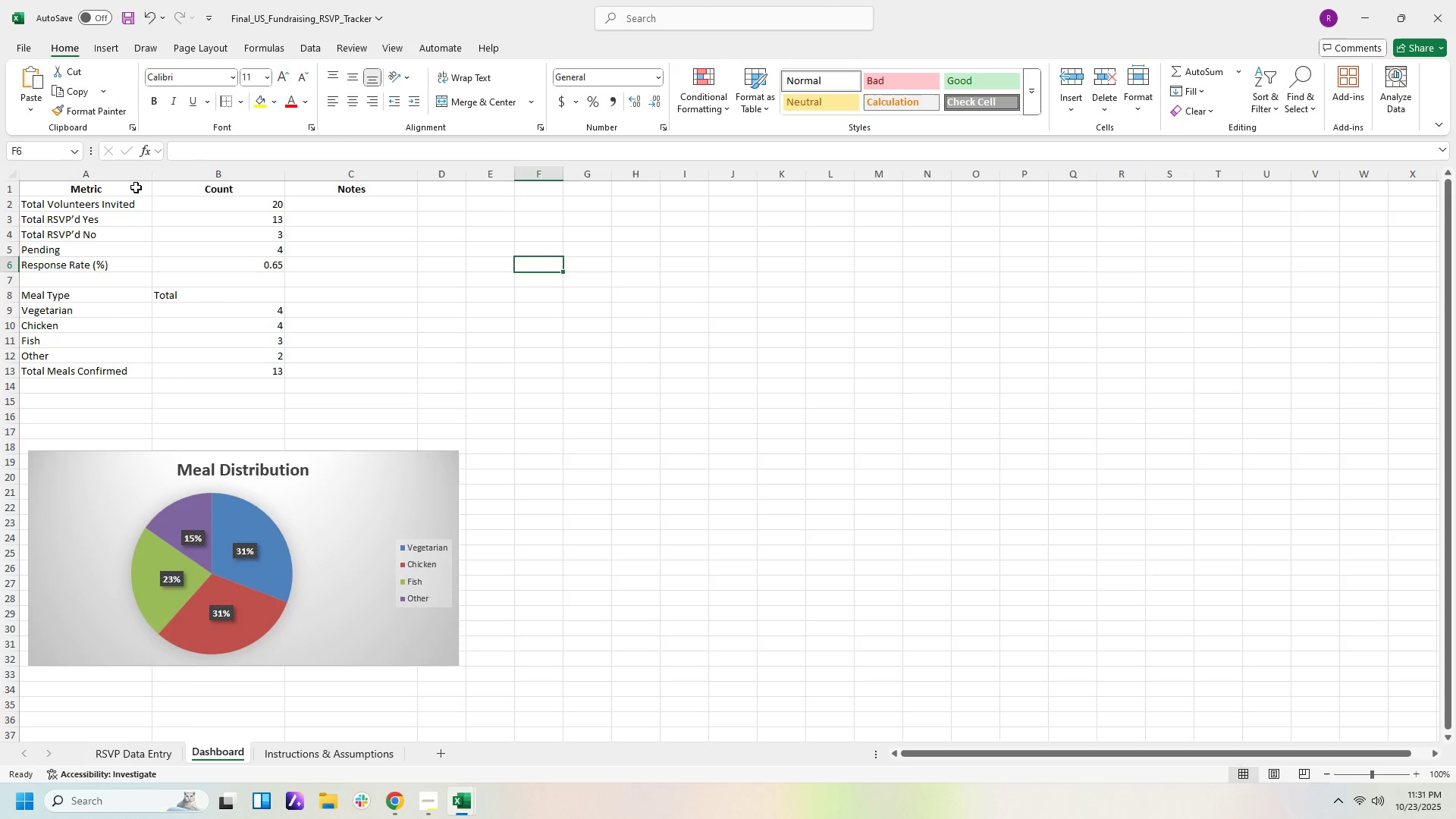 
left_click_drag(start_coordinate=[133, 187], to_coordinate=[209, 190])
 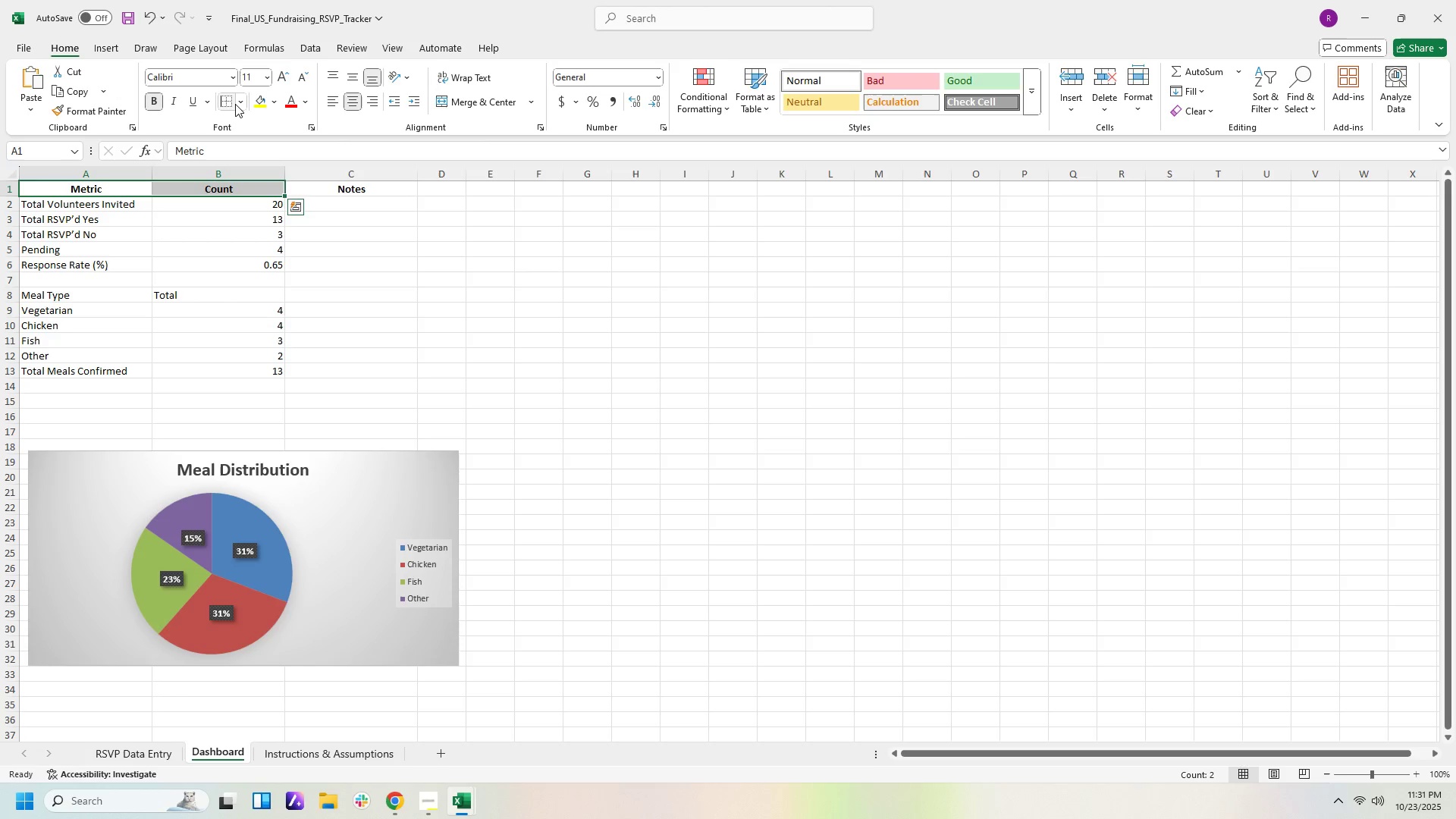 
left_click([245, 106])
 